 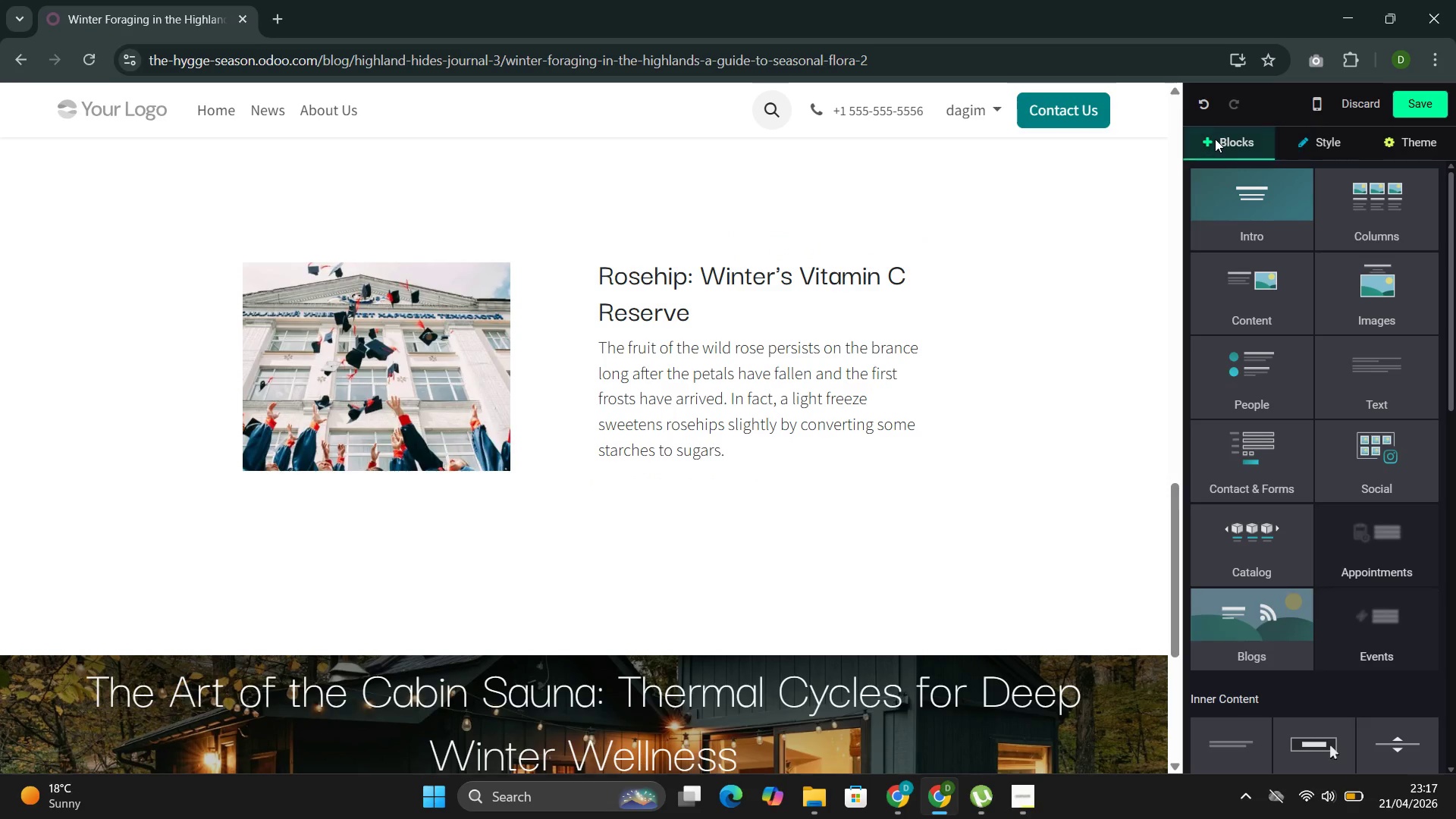 
left_click([1245, 188])
 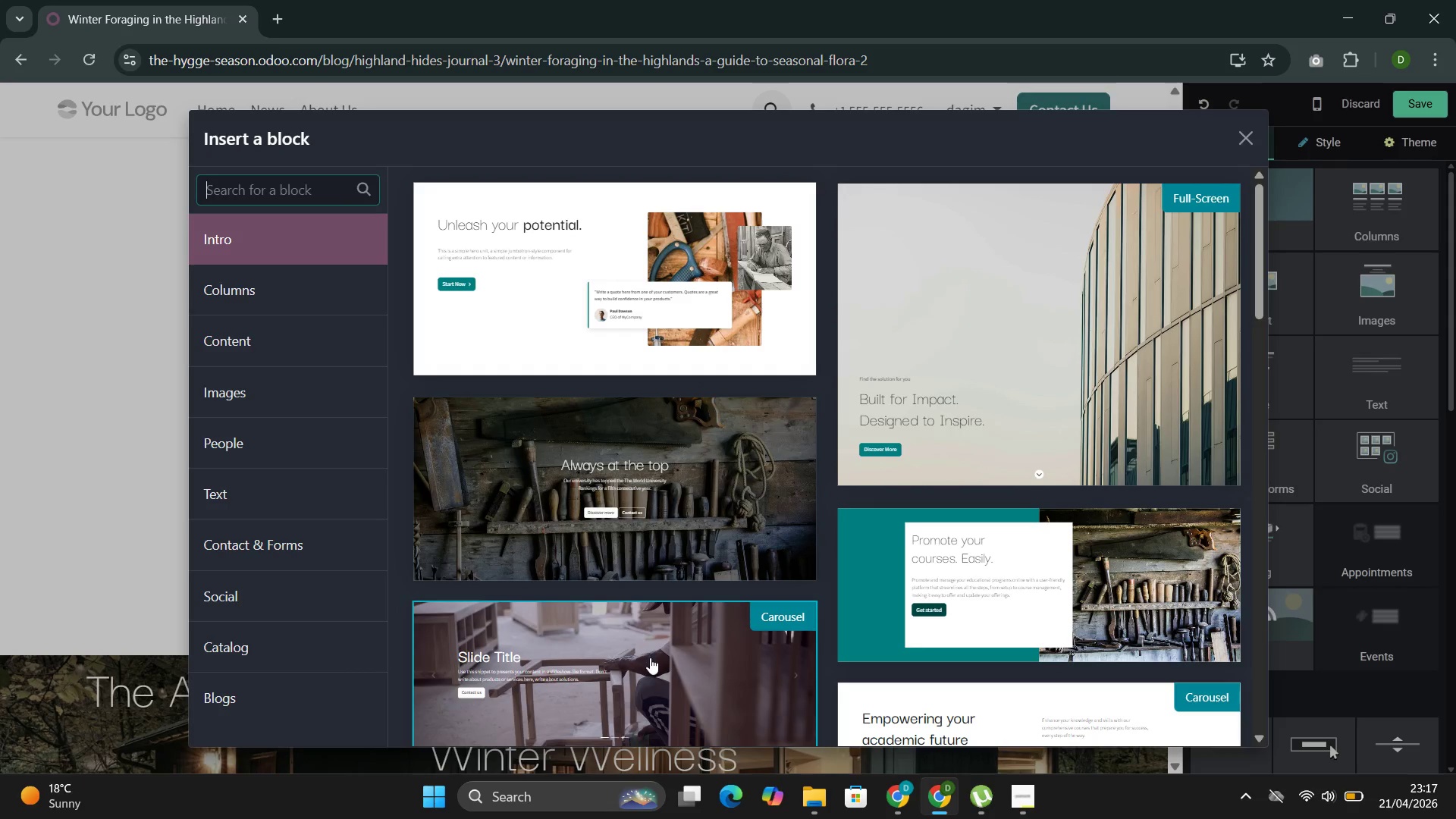 
wait(5.03)
 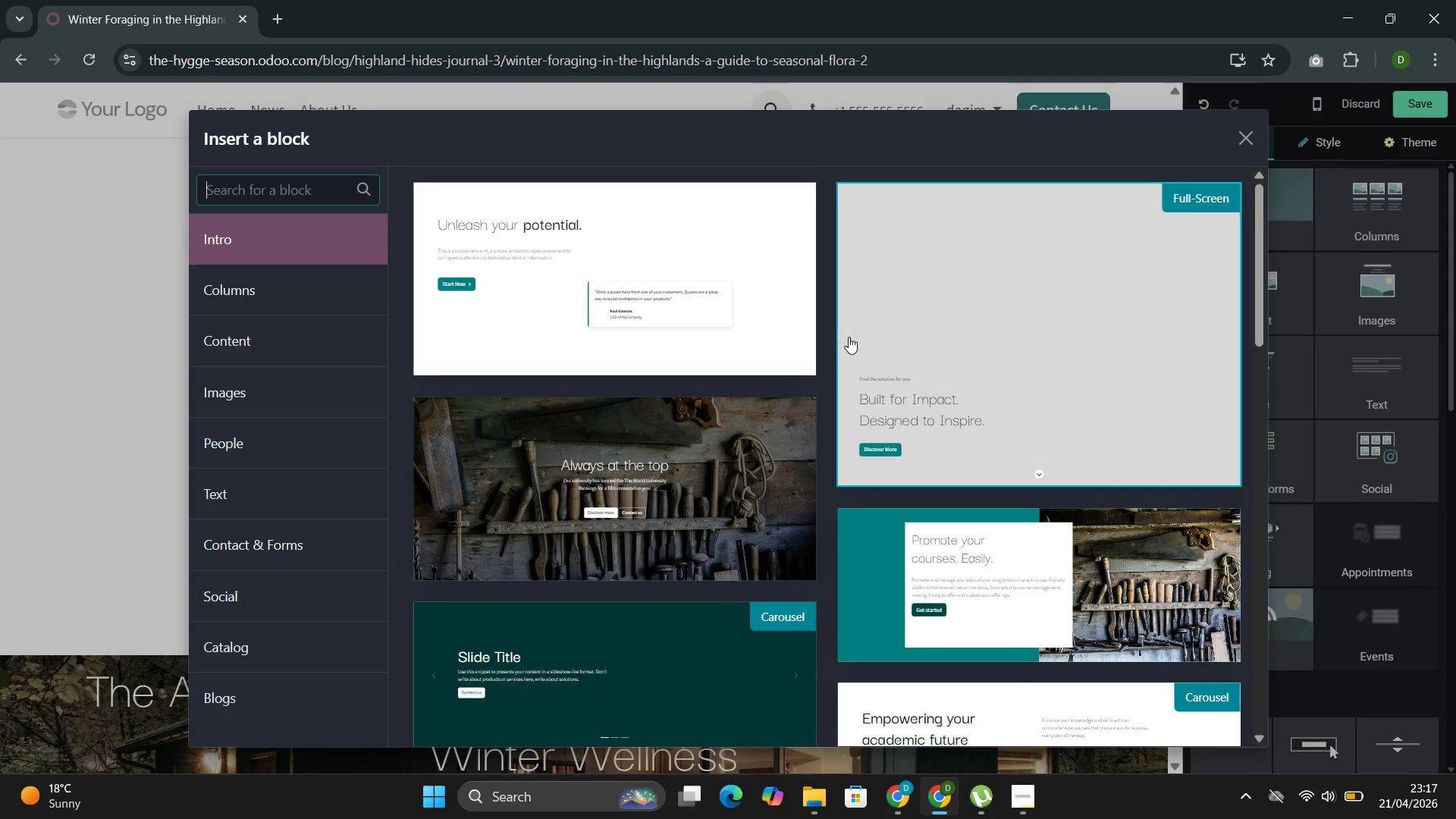 
left_click([650, 656])
 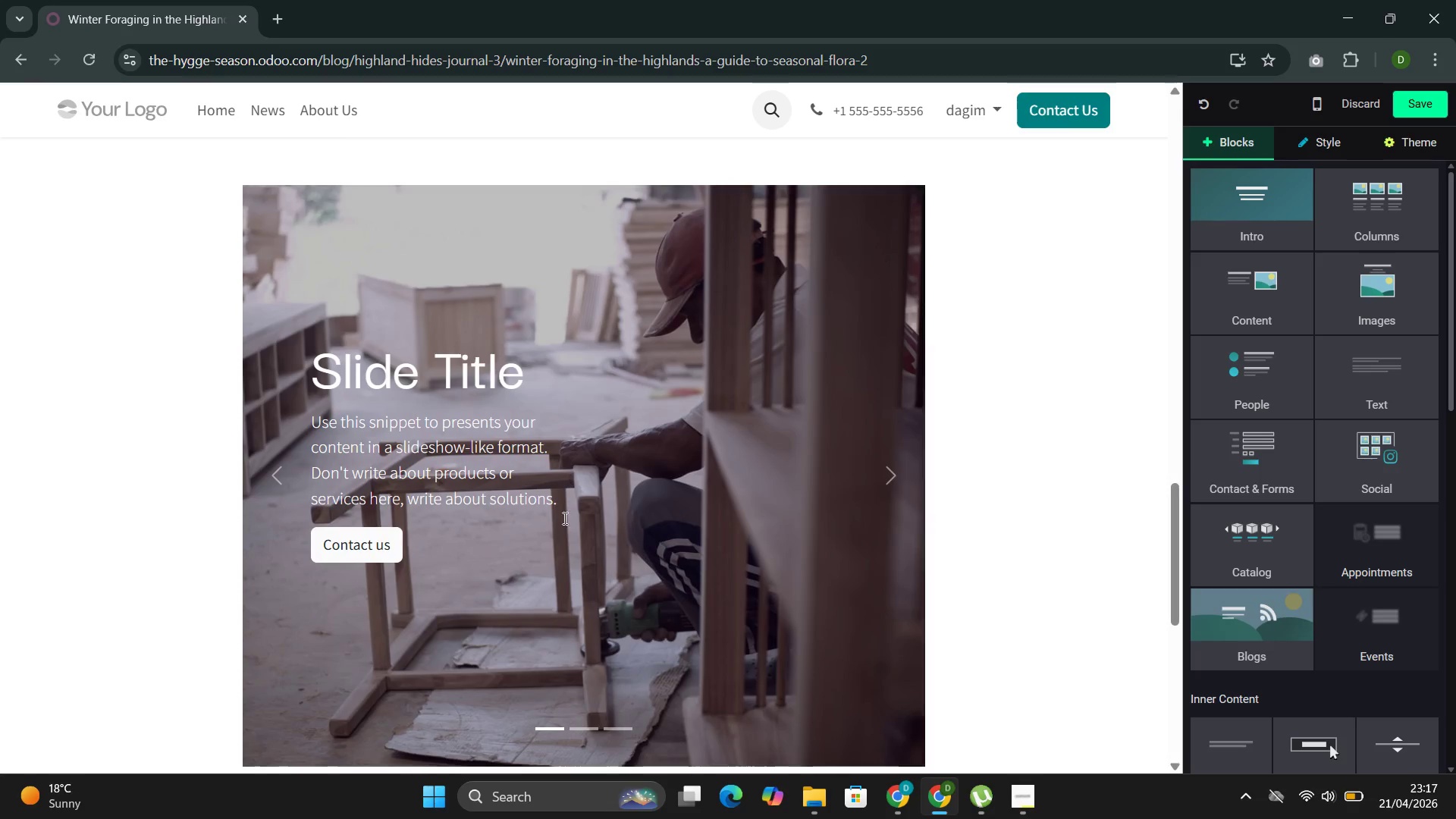 
left_click_drag(start_coordinate=[536, 373], to_coordinate=[337, 387])
 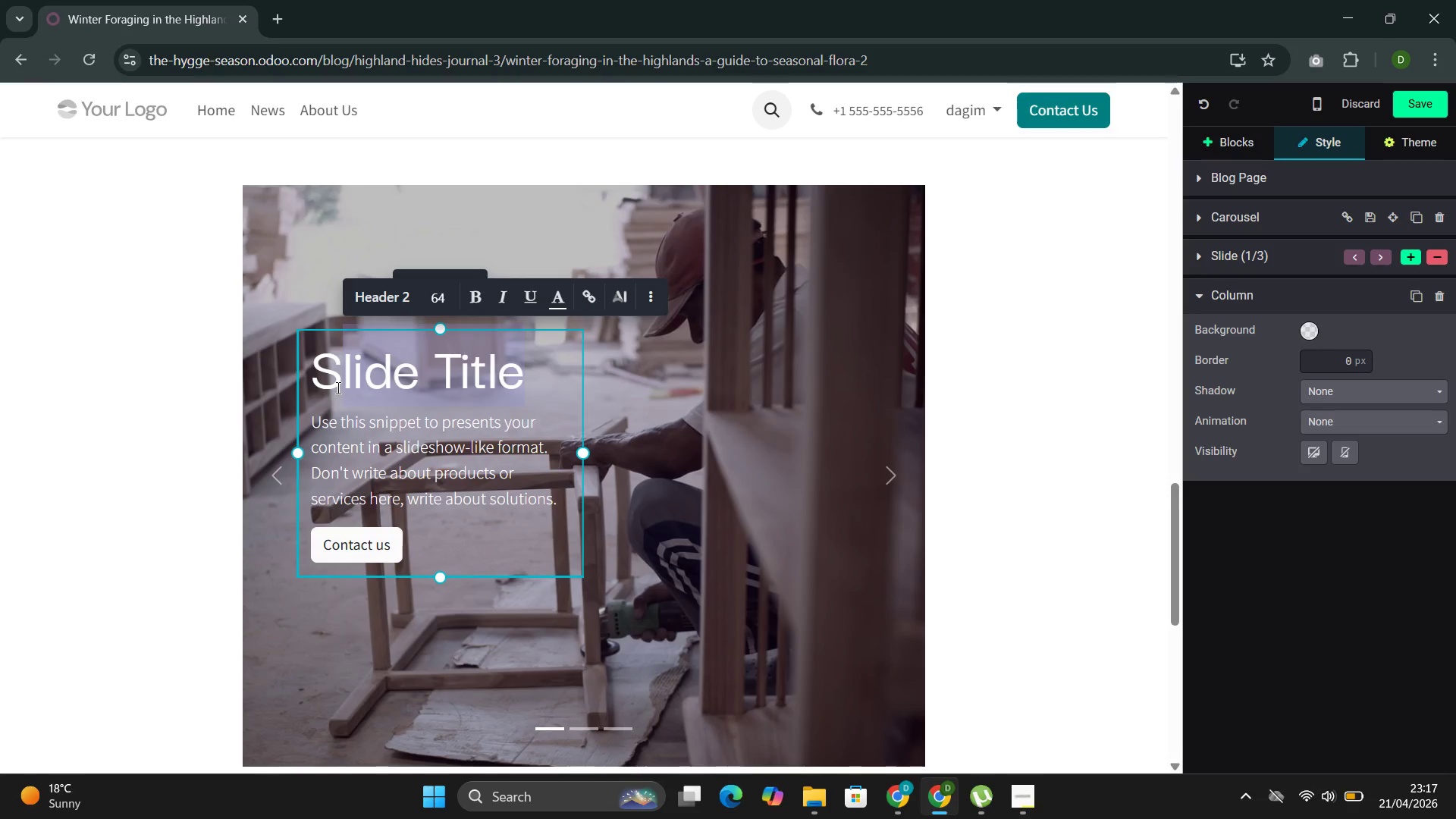 
key(Backspace)
 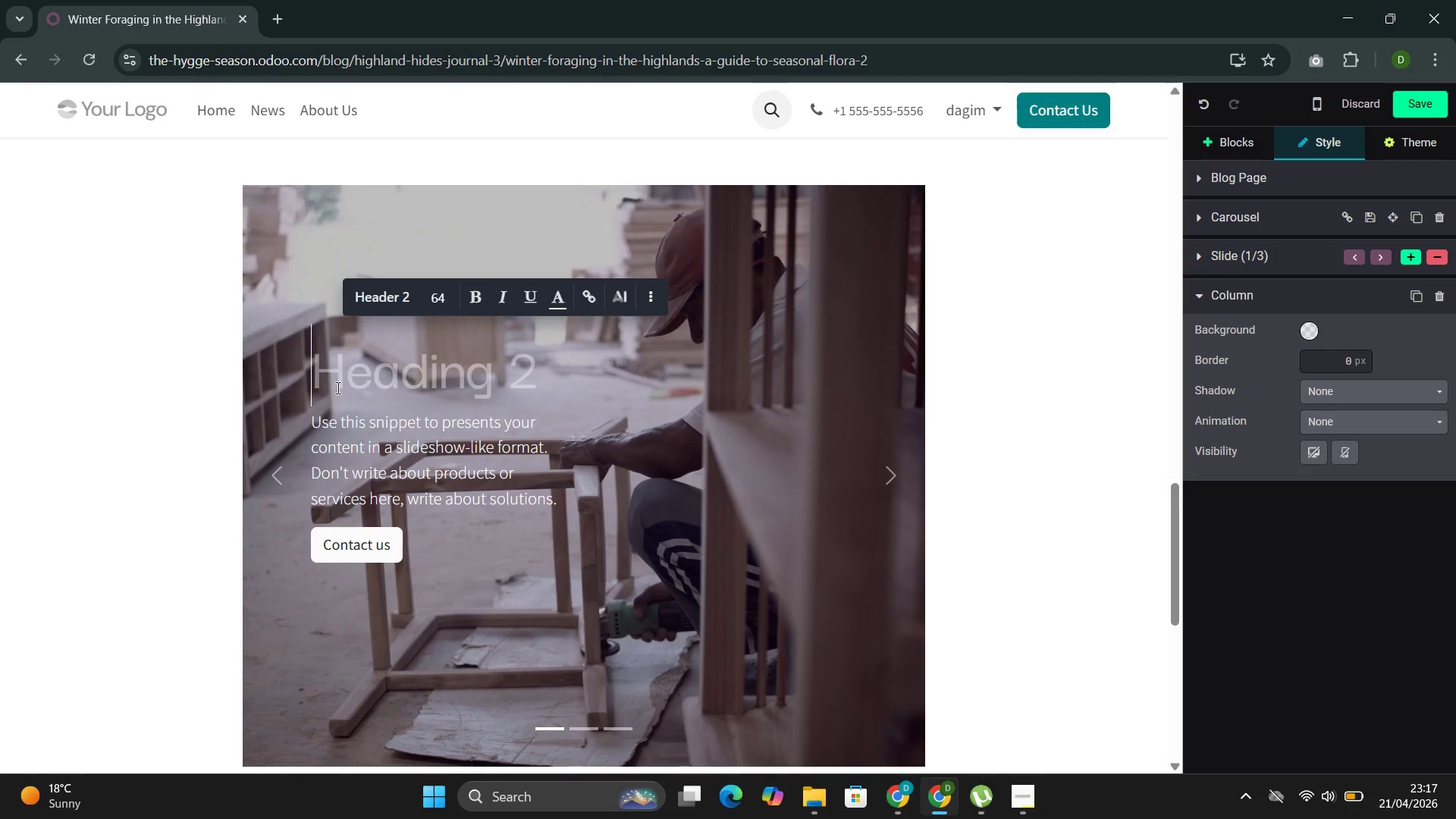 
key(Backspace)
 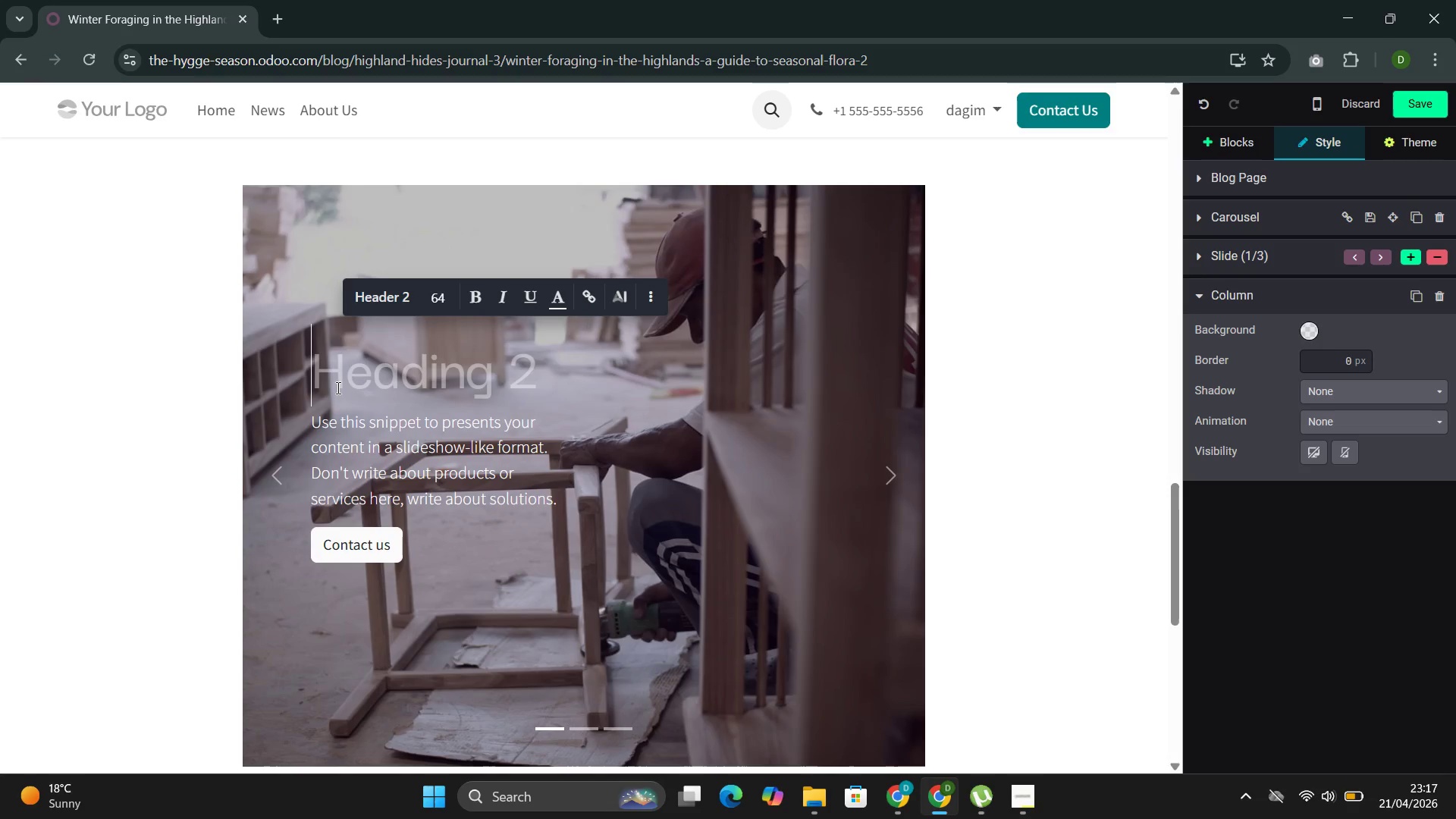 
type(Identification:)
 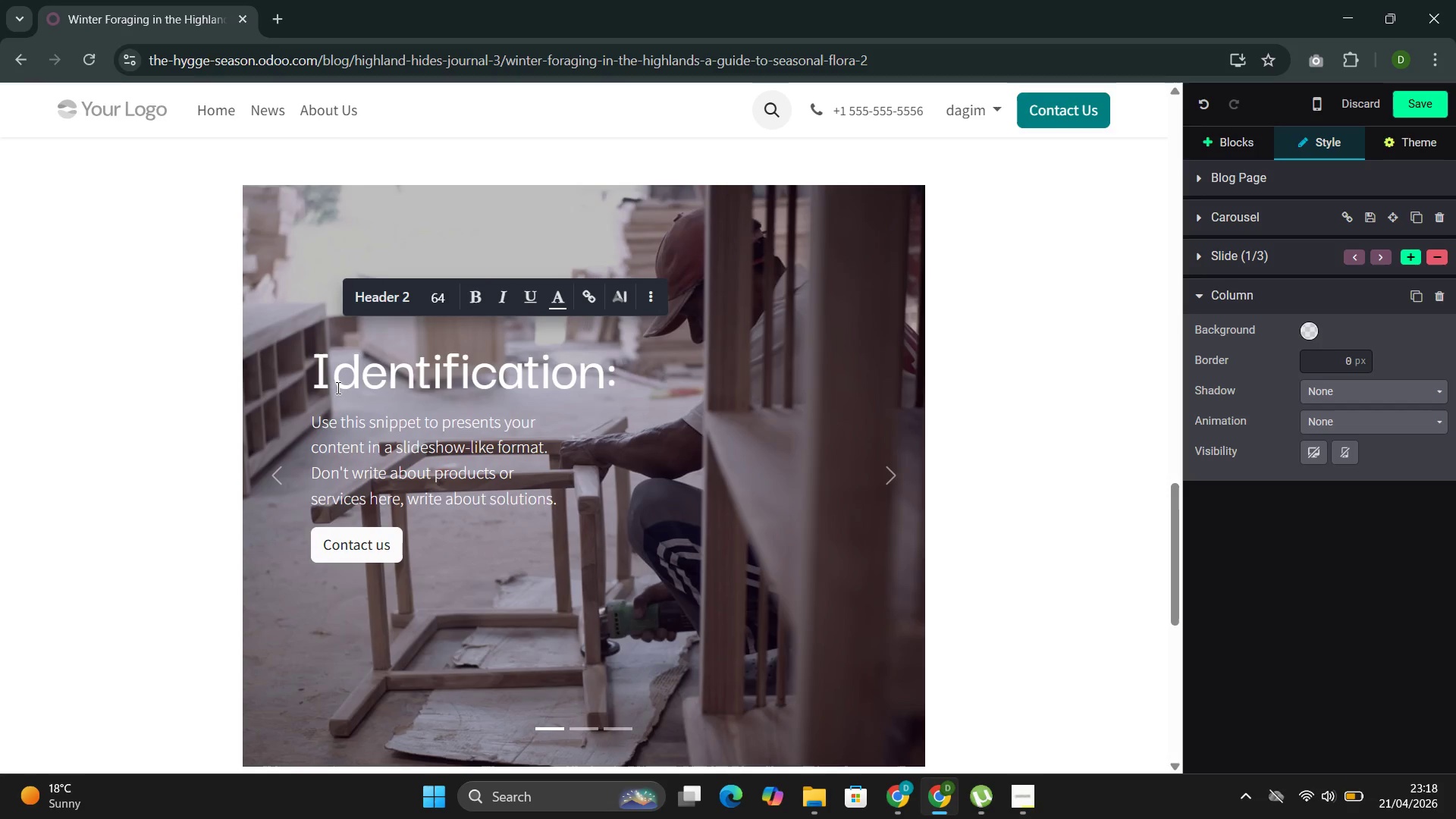 
left_click([372, 541])
 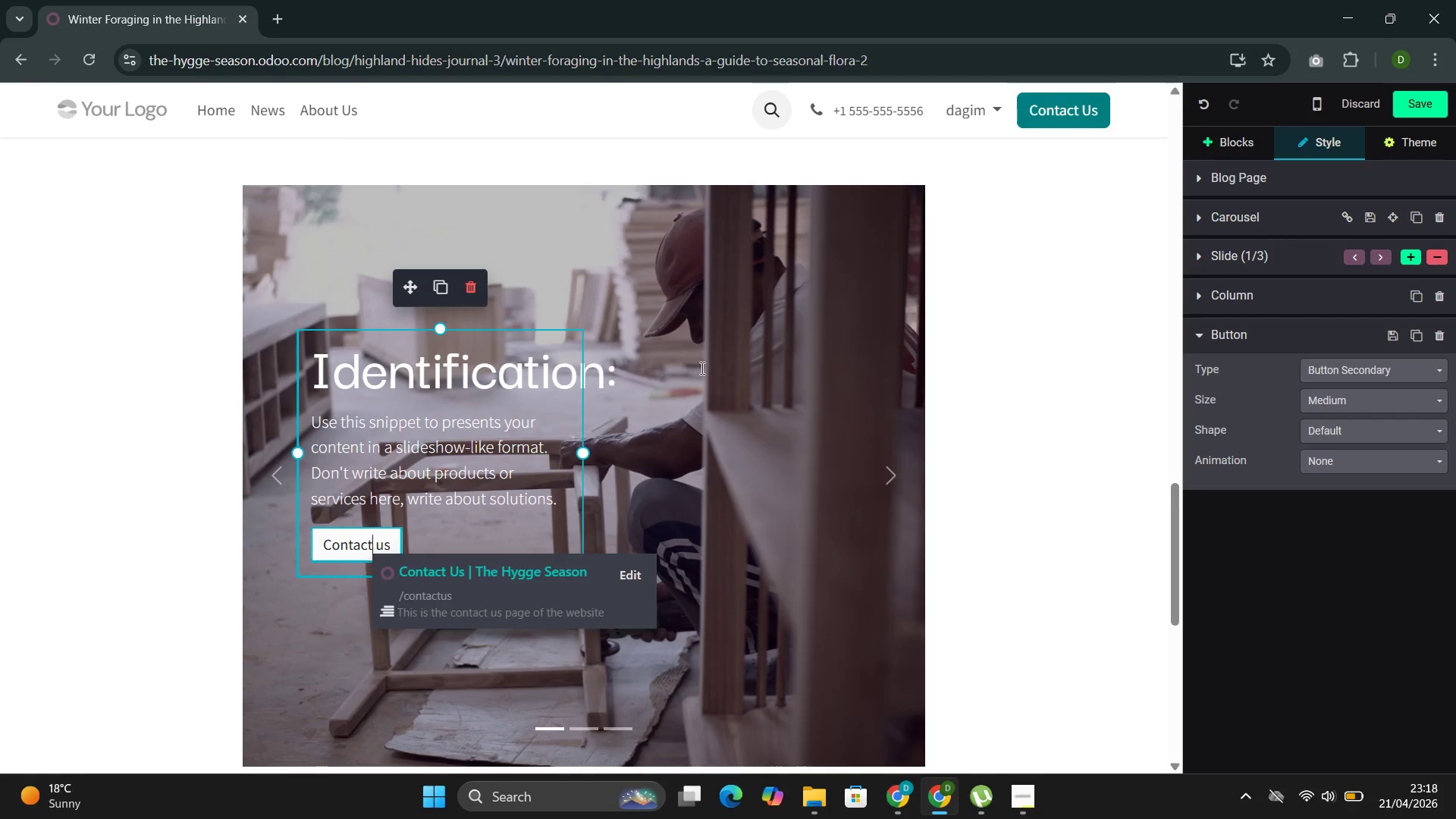 
wait(6.06)
 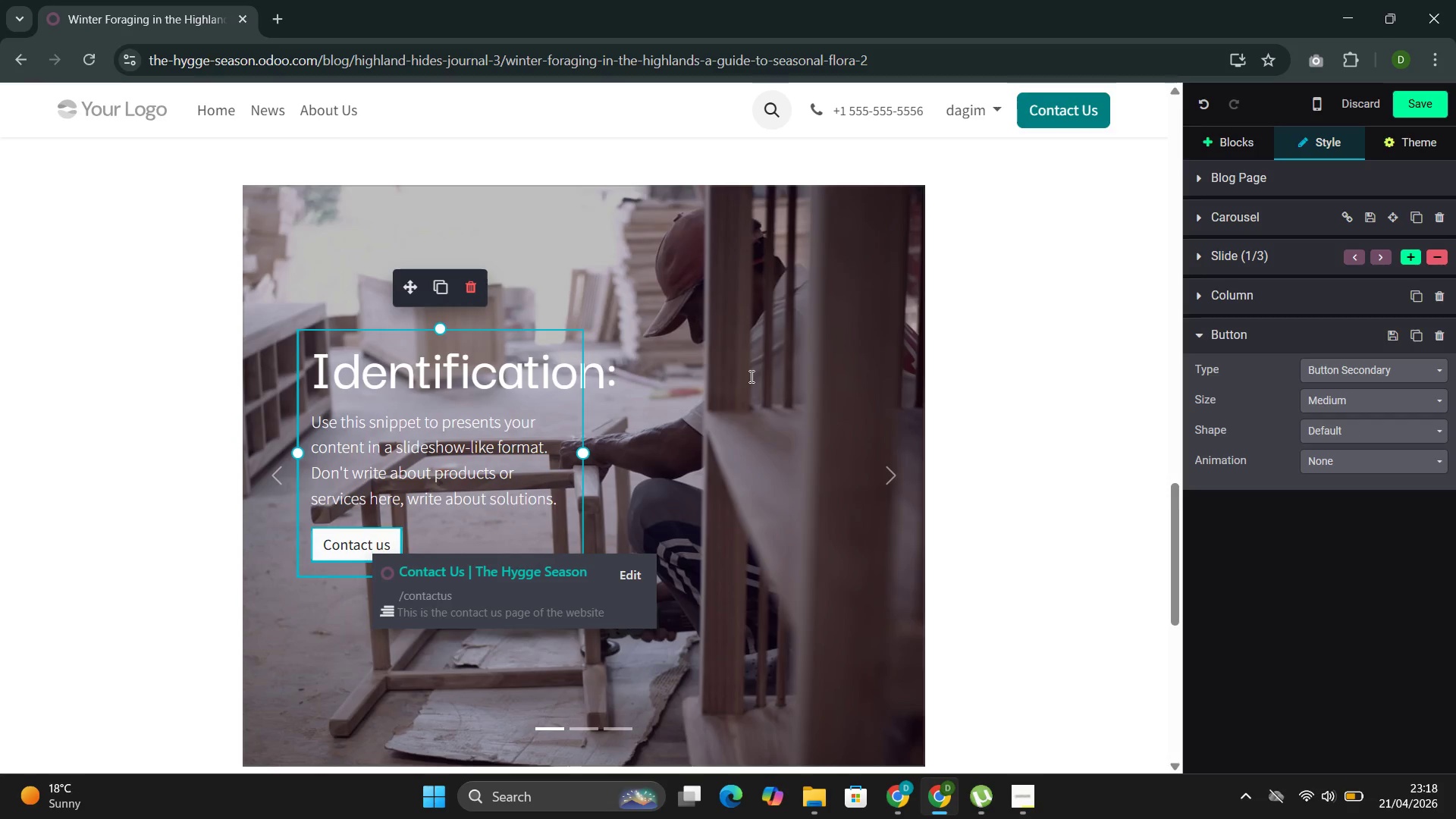 
left_click([1442, 336])
 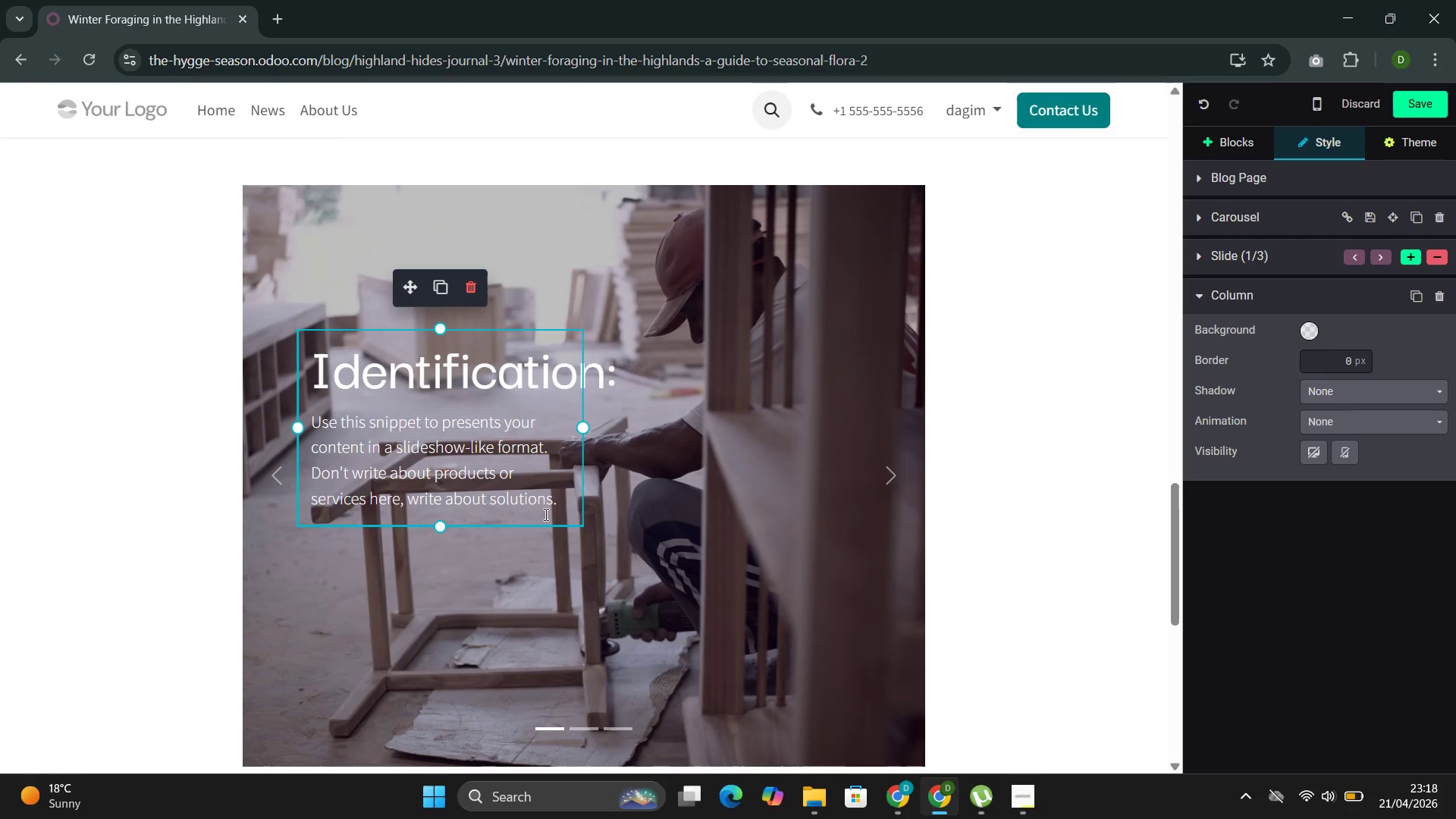 
left_click_drag(start_coordinate=[555, 504], to_coordinate=[325, 437])
 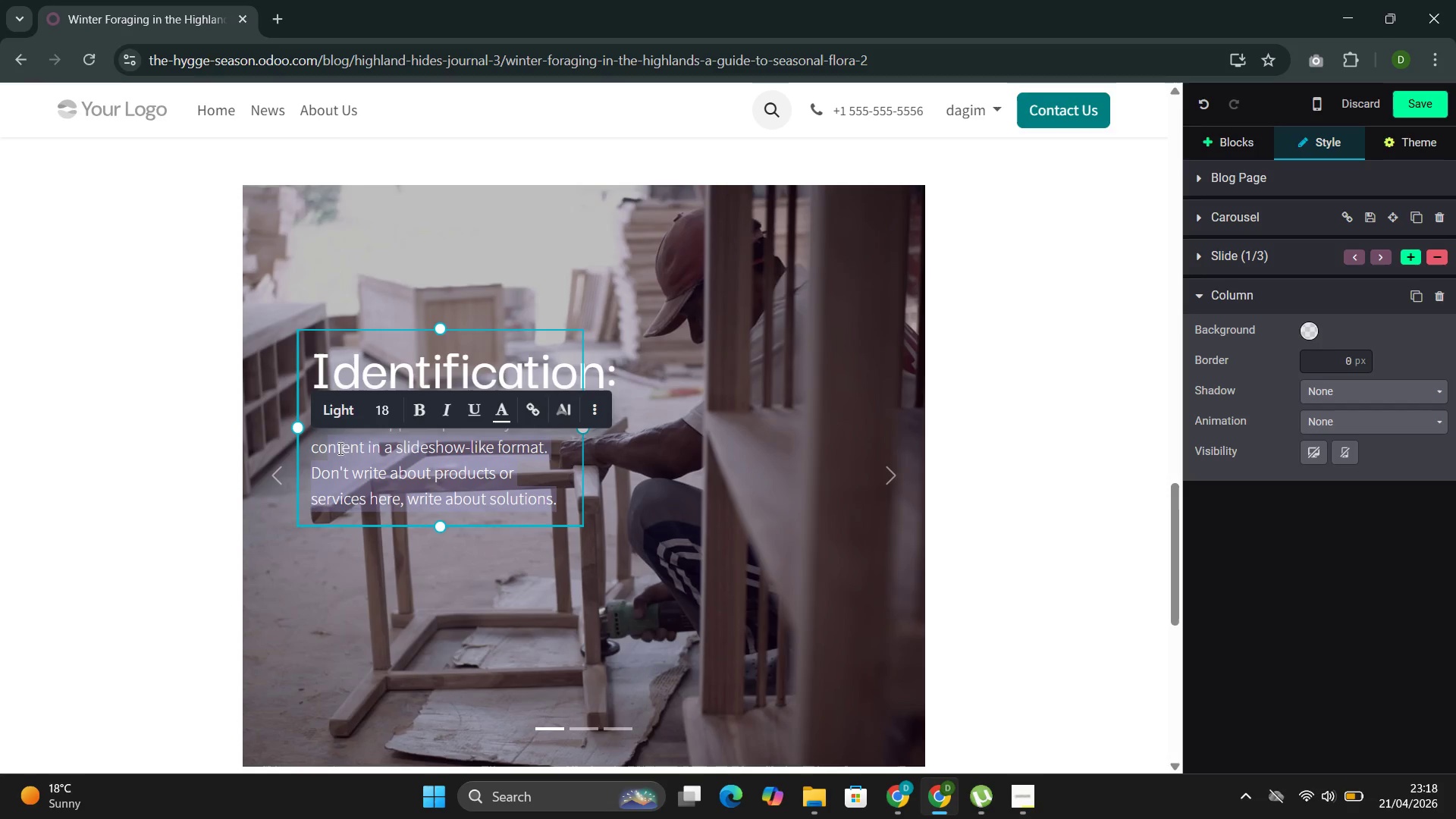 
left_click([349, 455])
 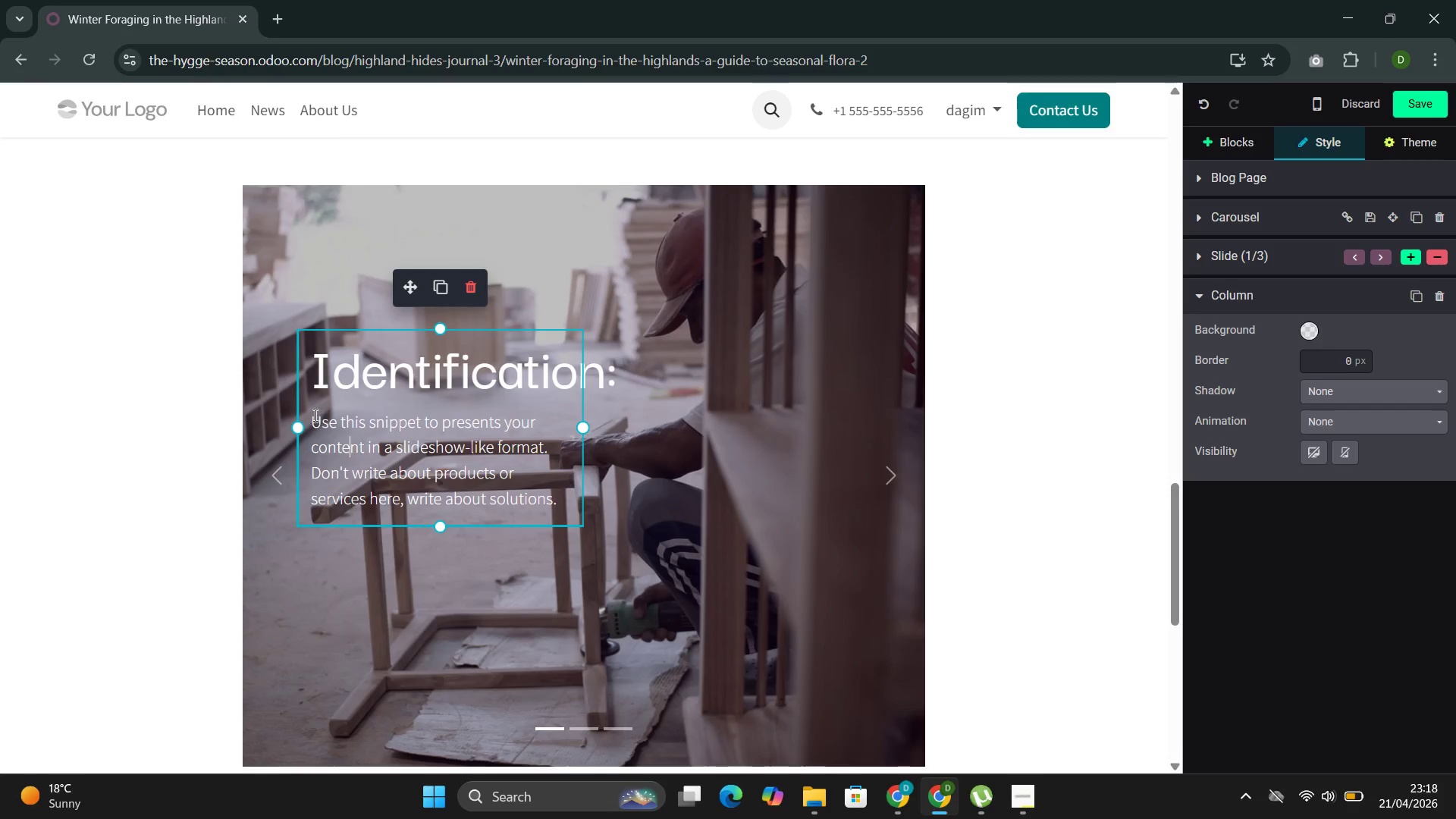 
left_click_drag(start_coordinate=[314, 416], to_coordinate=[561, 503])
 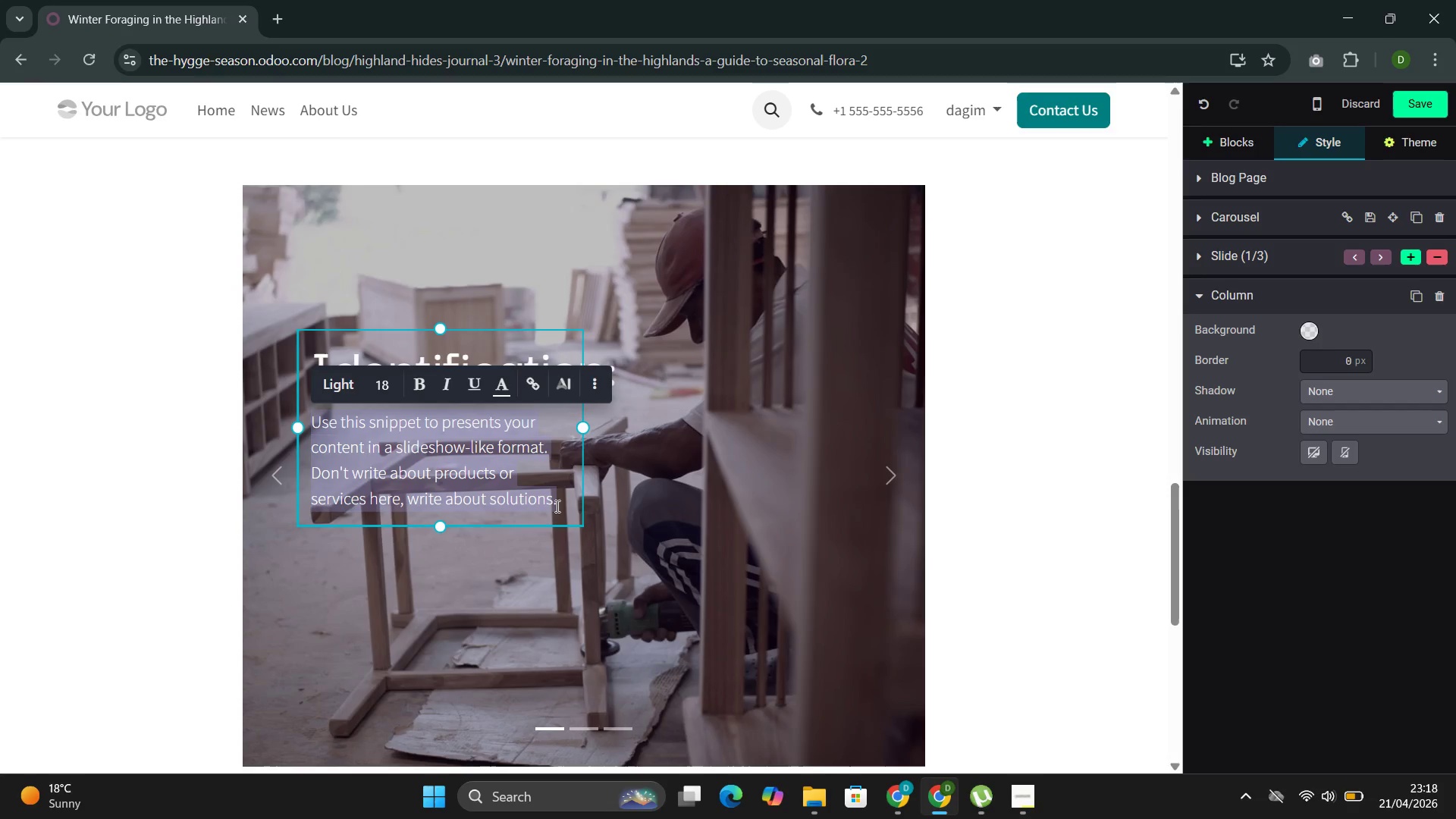 
type(Bri)
 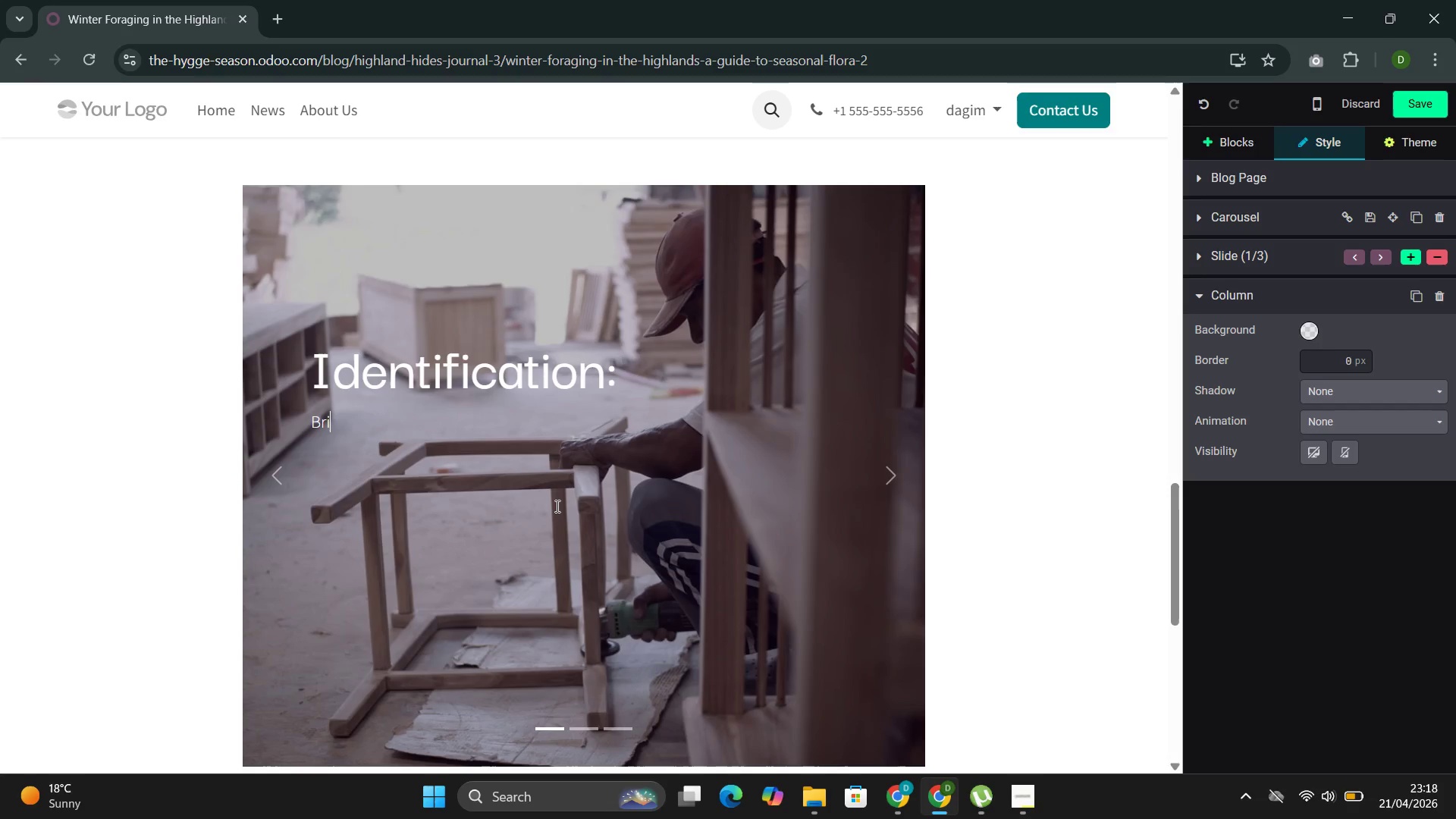 
type(ght red to orange oblong berries, typically 1-2 cm in diameter )
key(Backspace)
type(, often)
 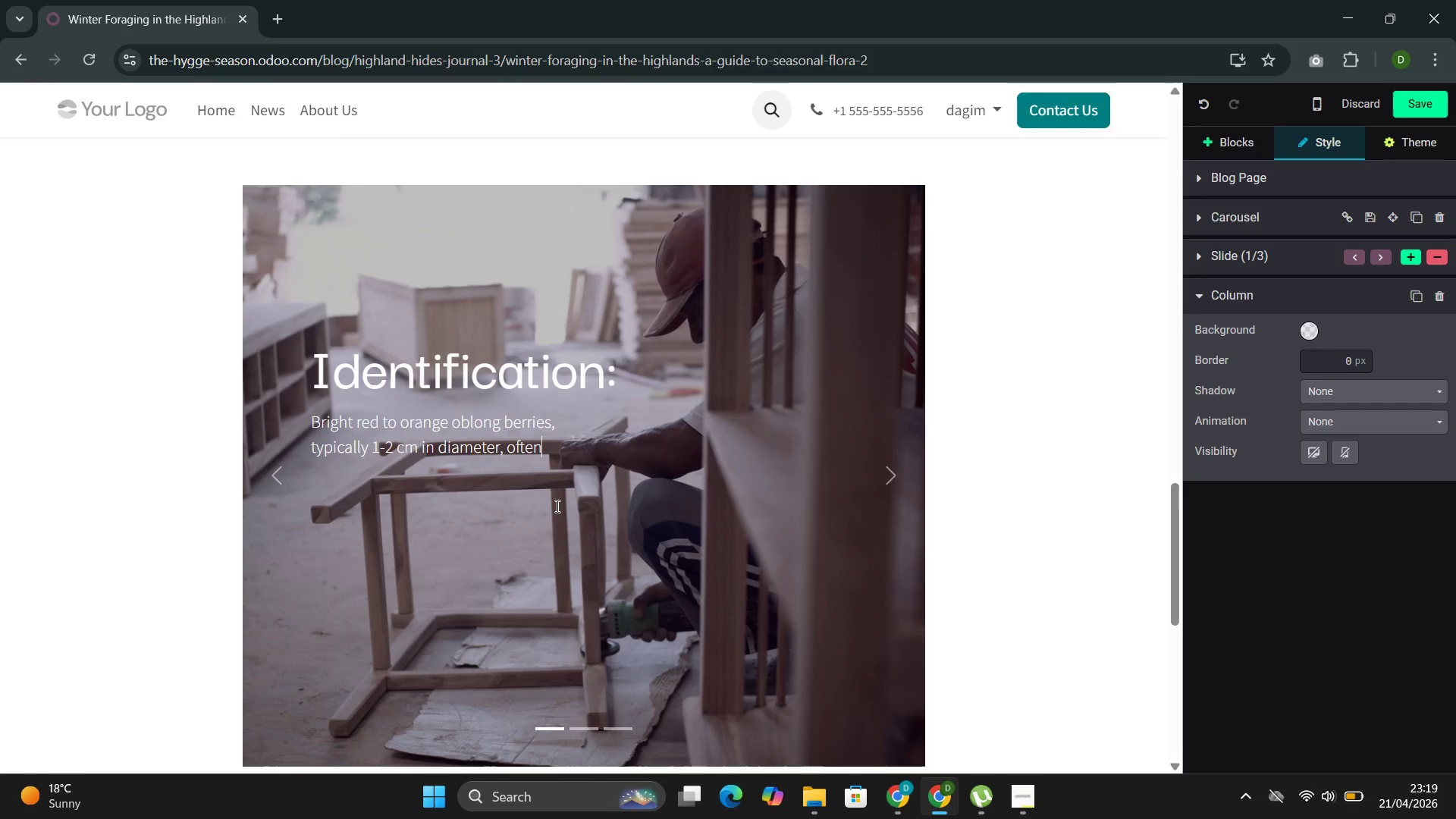 
type( found in clusters at the tips of thorny canes. The remnants)
 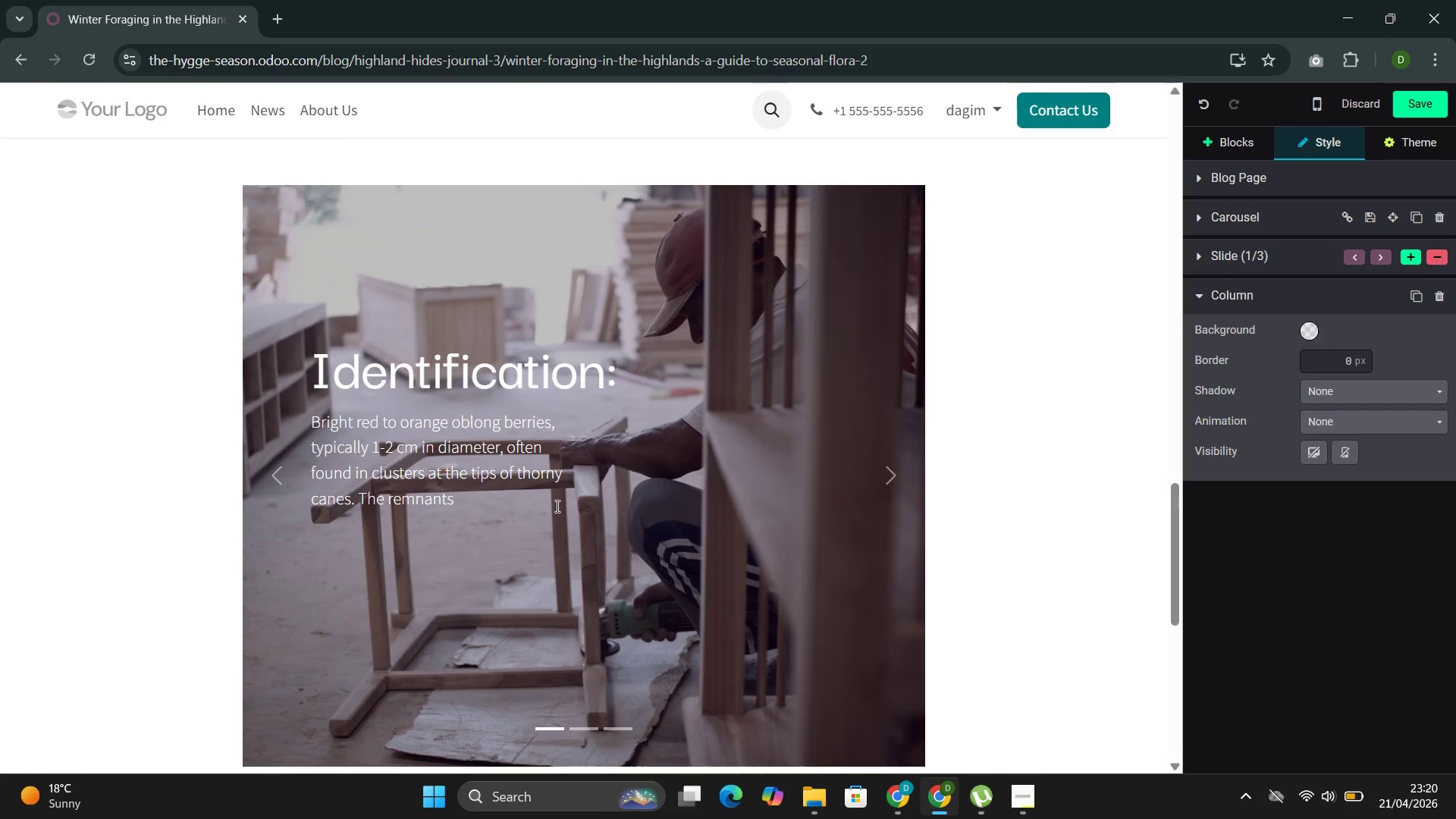 
type( of the flower may still be visible at the h)
key(Backspace)
type(base og )
key(Backspace)
key(Backspace)
type(f the fruit.)
 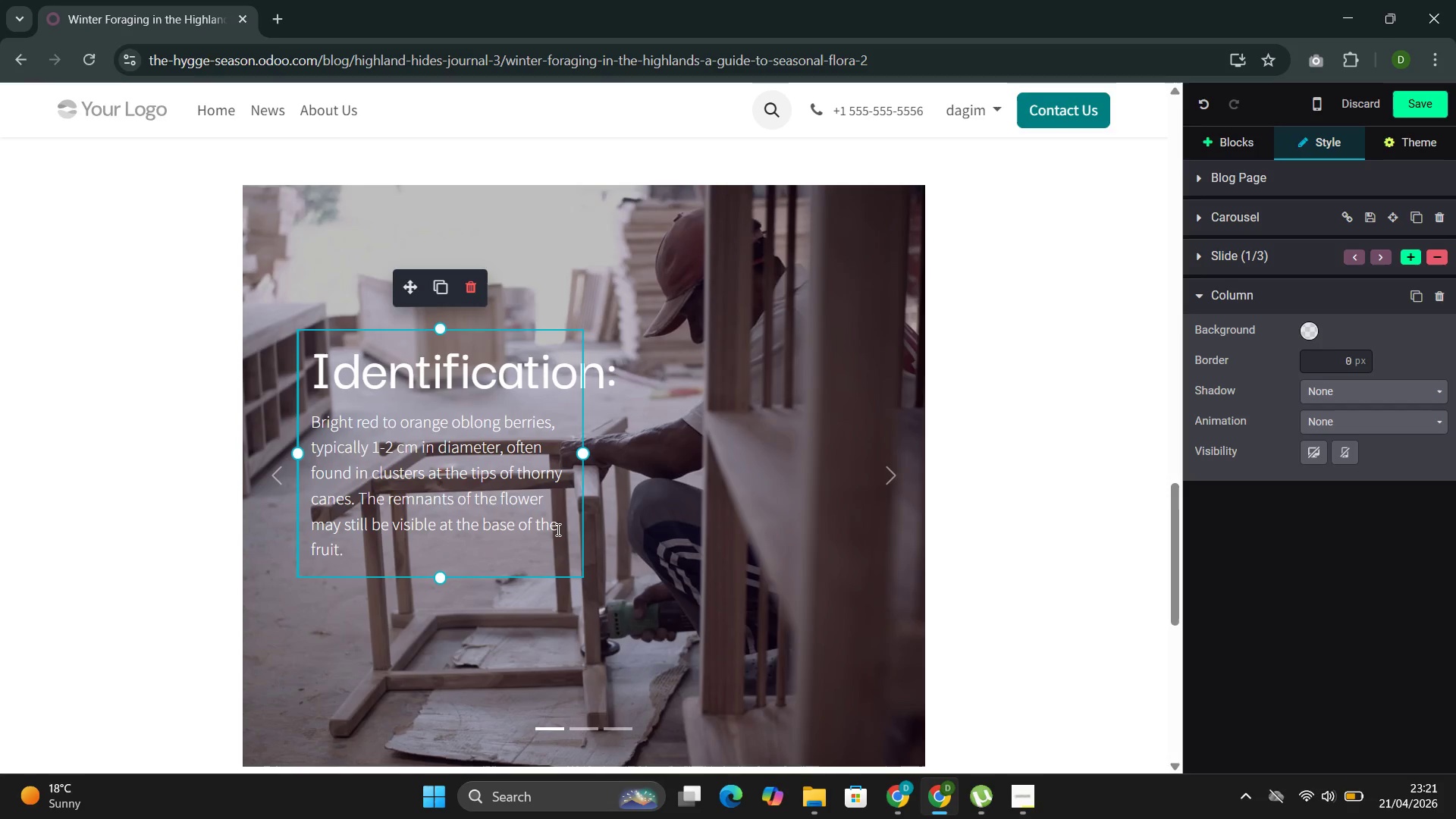 
wait(18.28)
 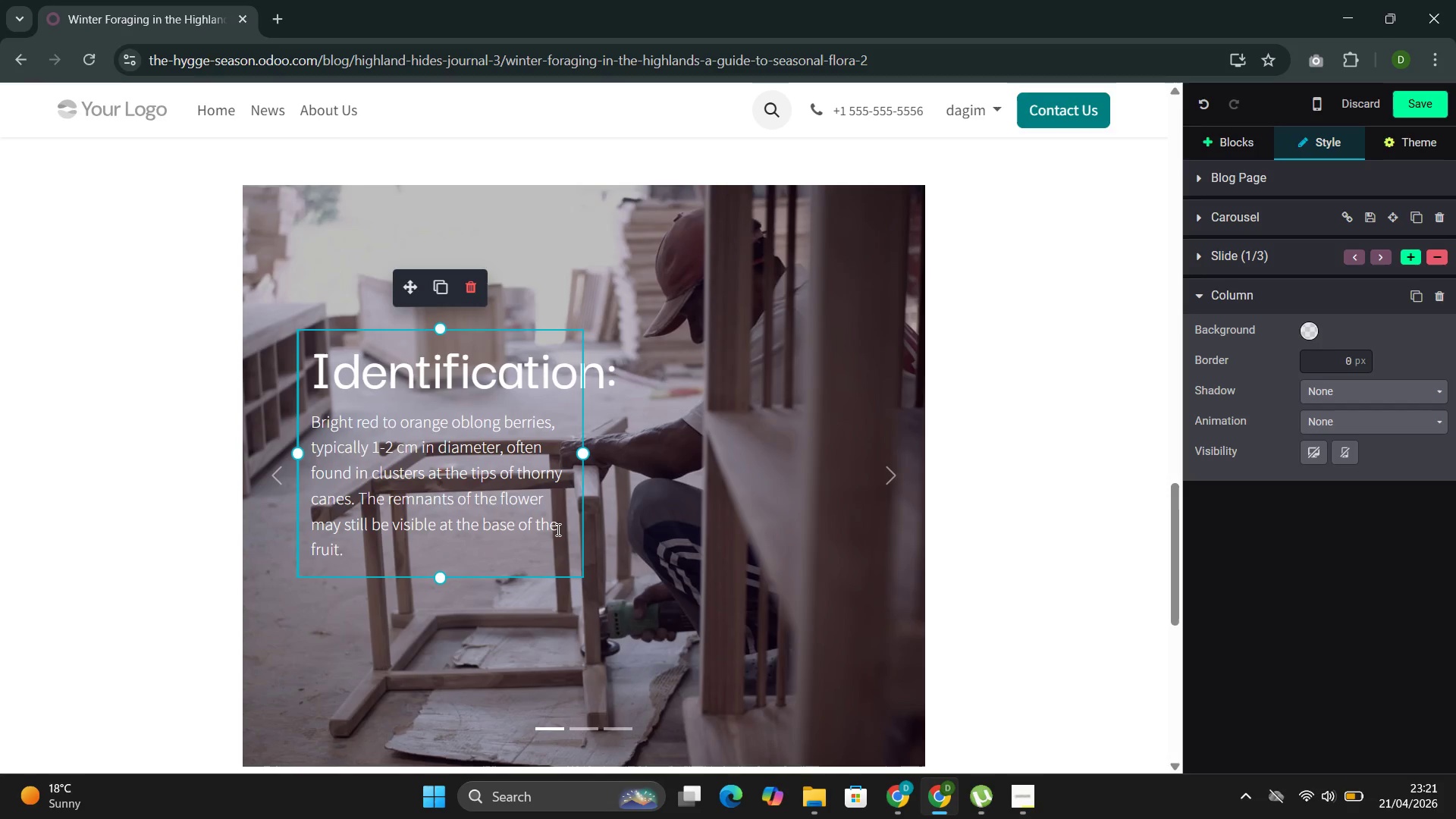 
left_click([689, 457])
 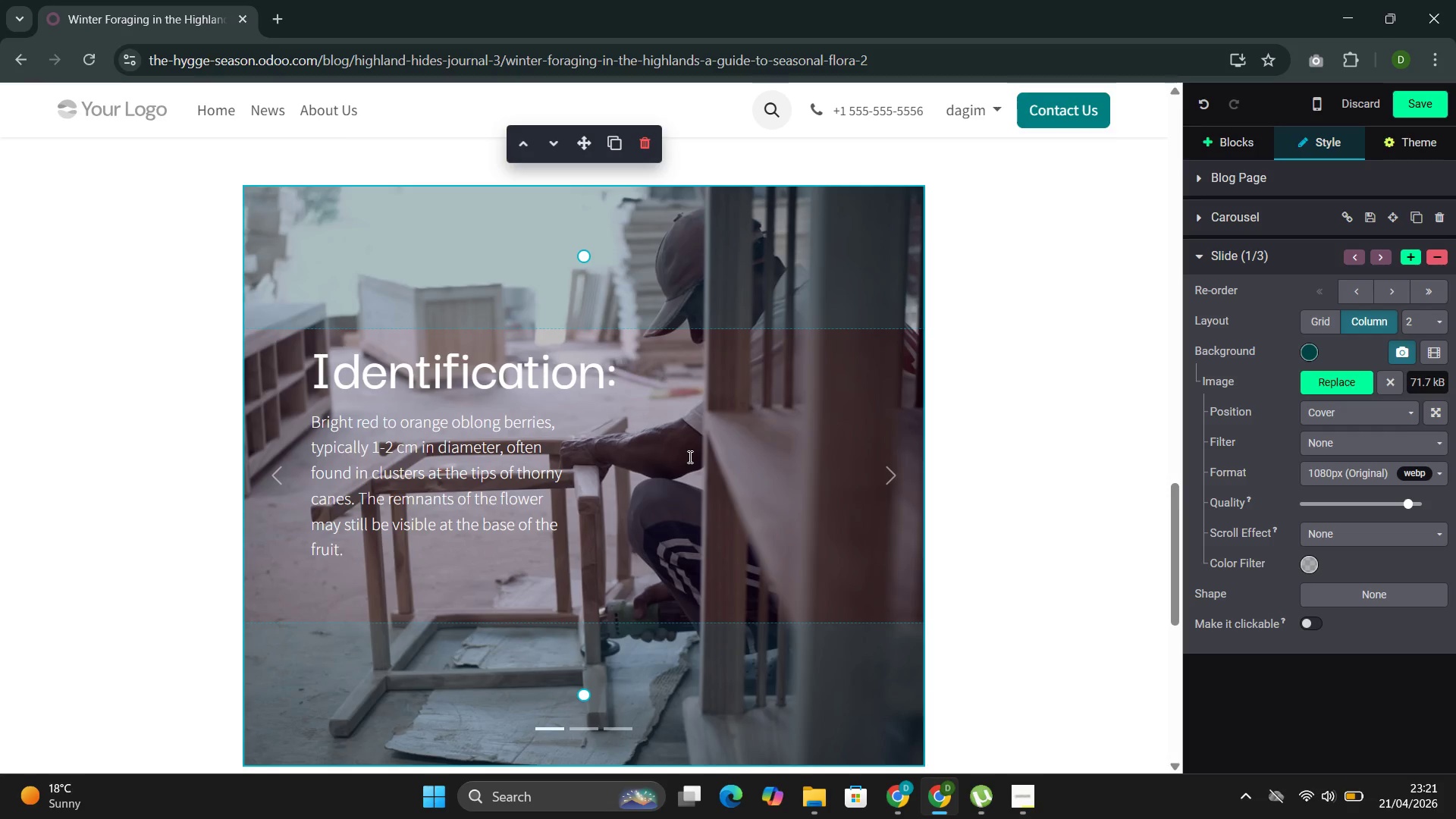 
wait(42.75)
 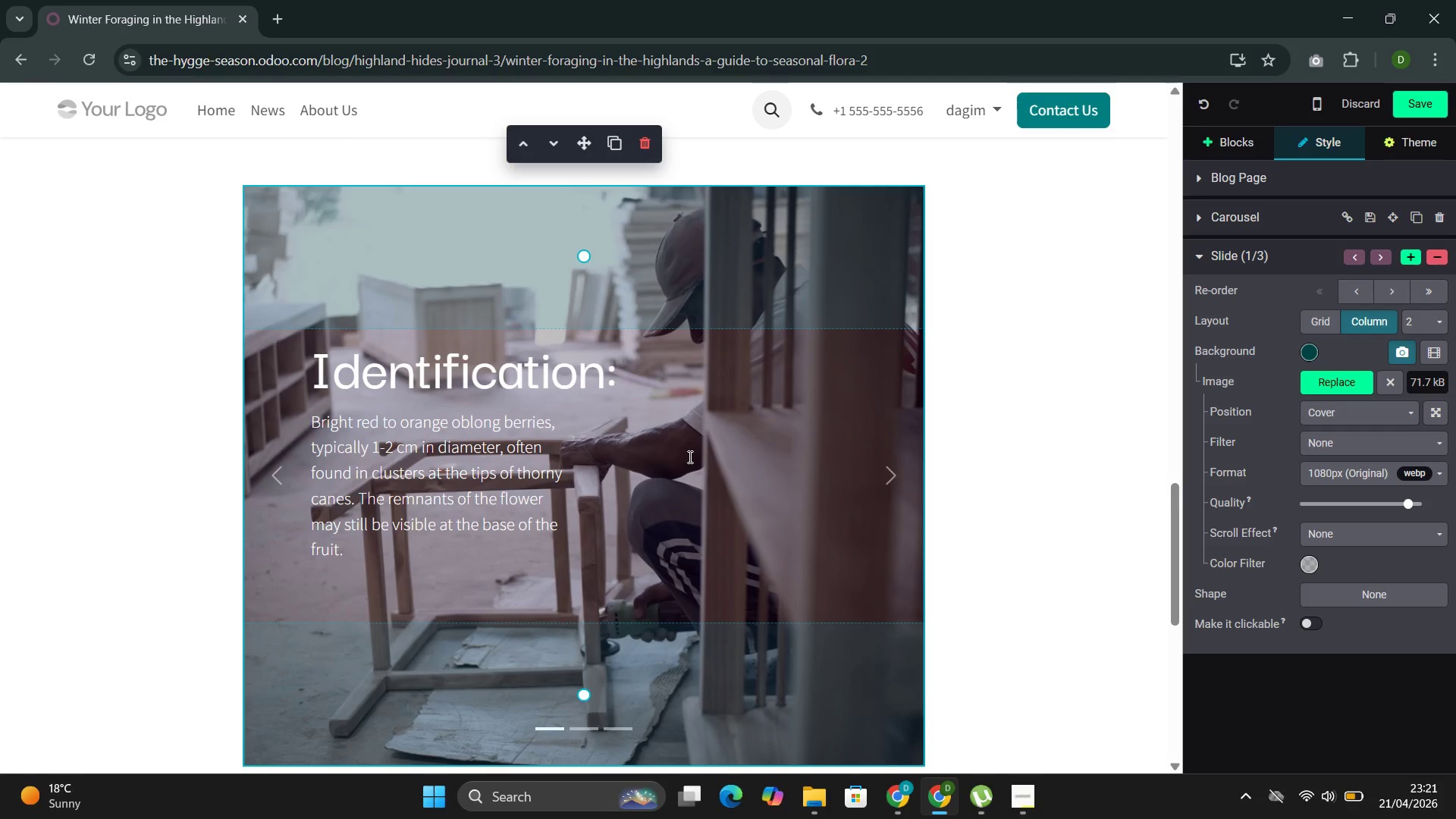 
left_click([891, 504])
 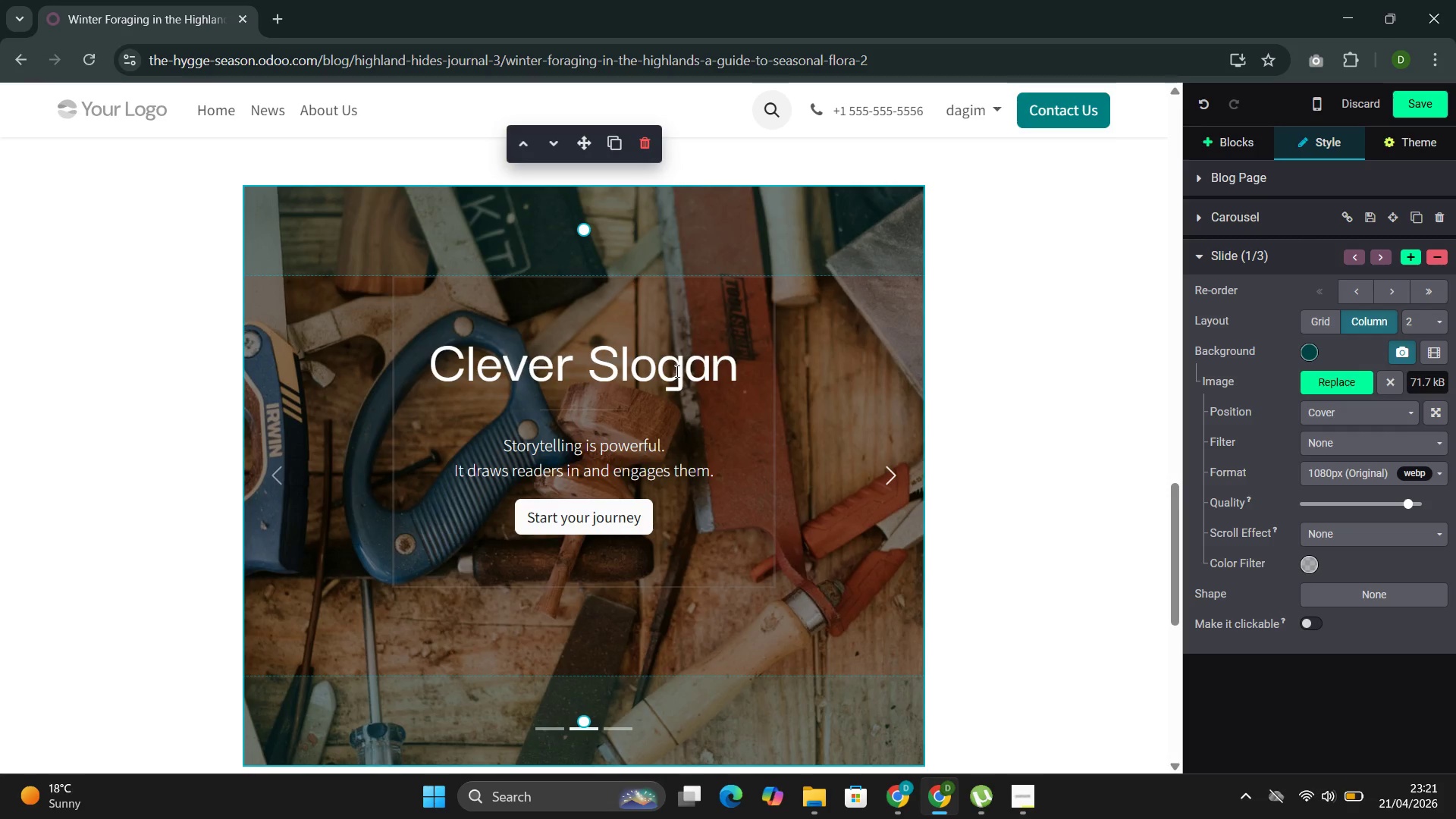 
double_click([676, 372])
 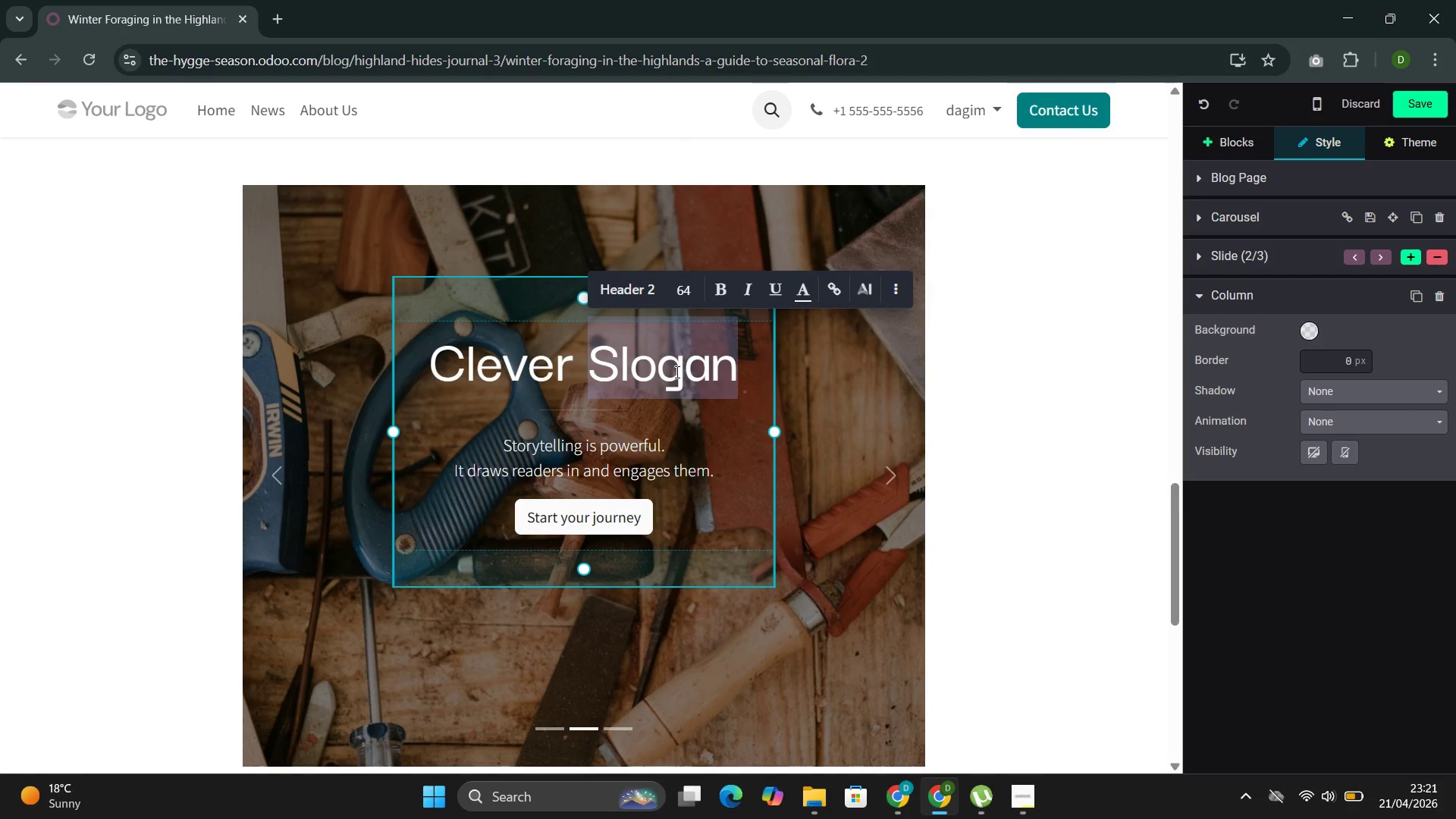 
key(Backspace)
 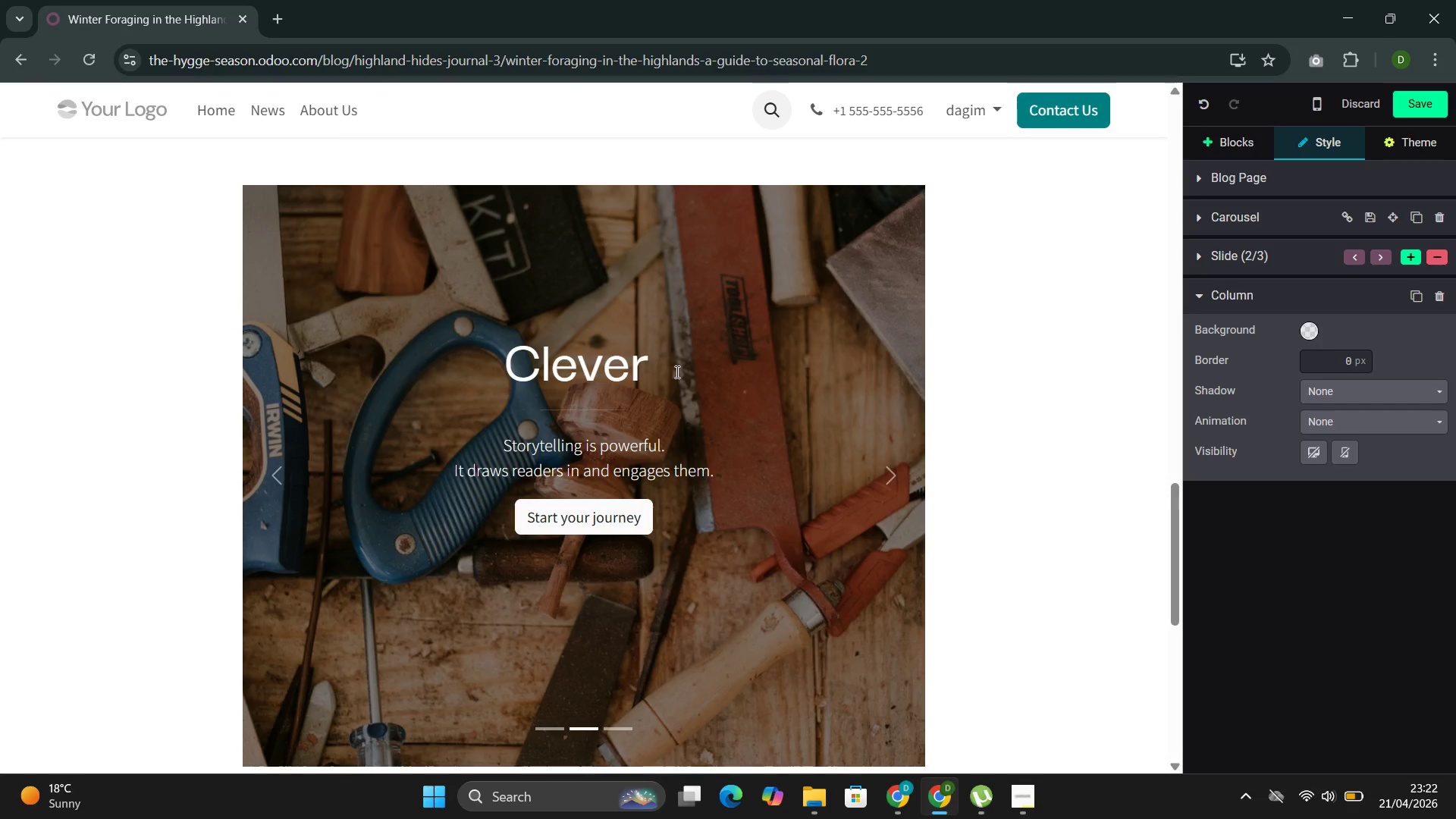 
wait(34.48)
 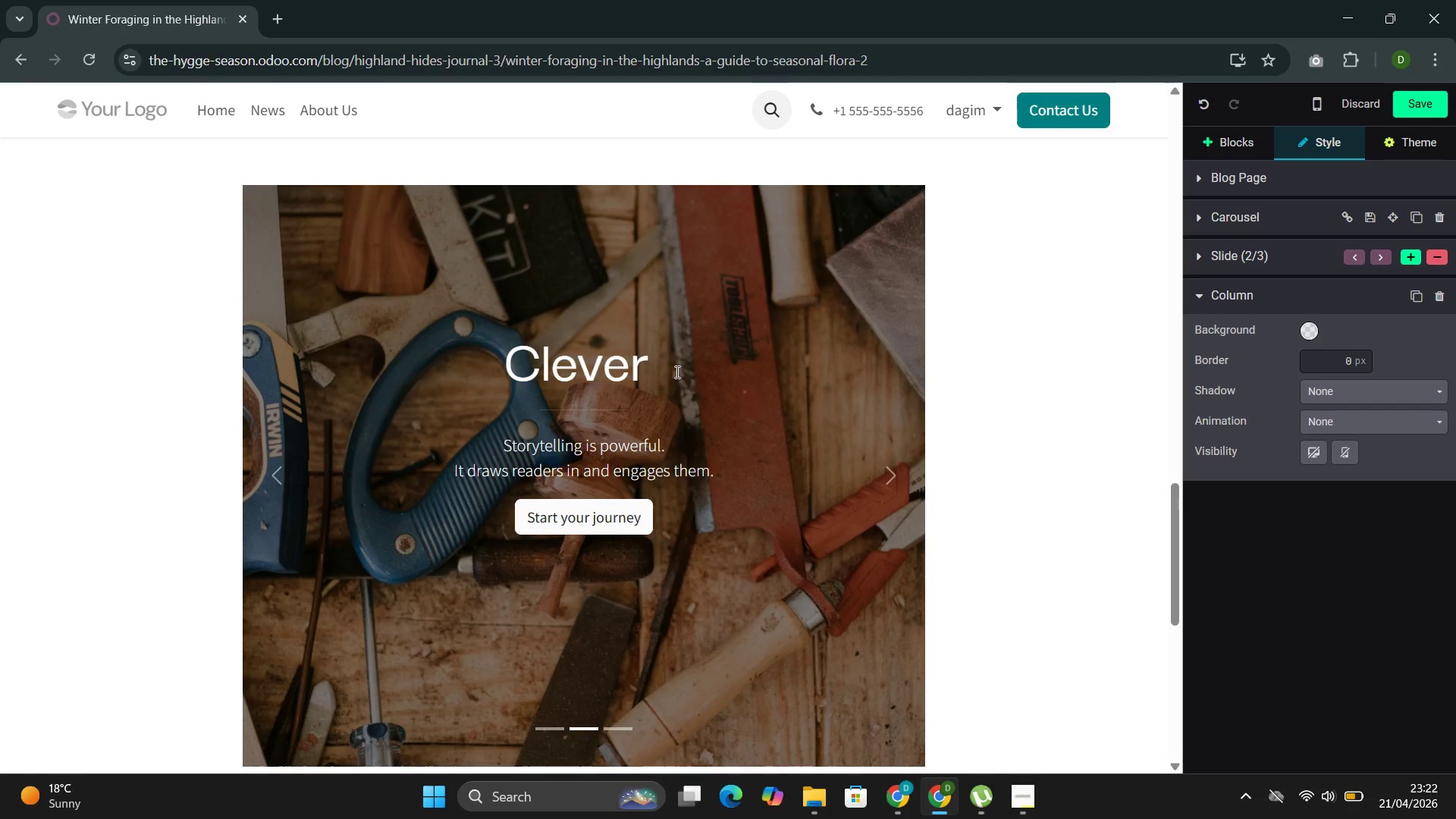 
key(Backspace)
 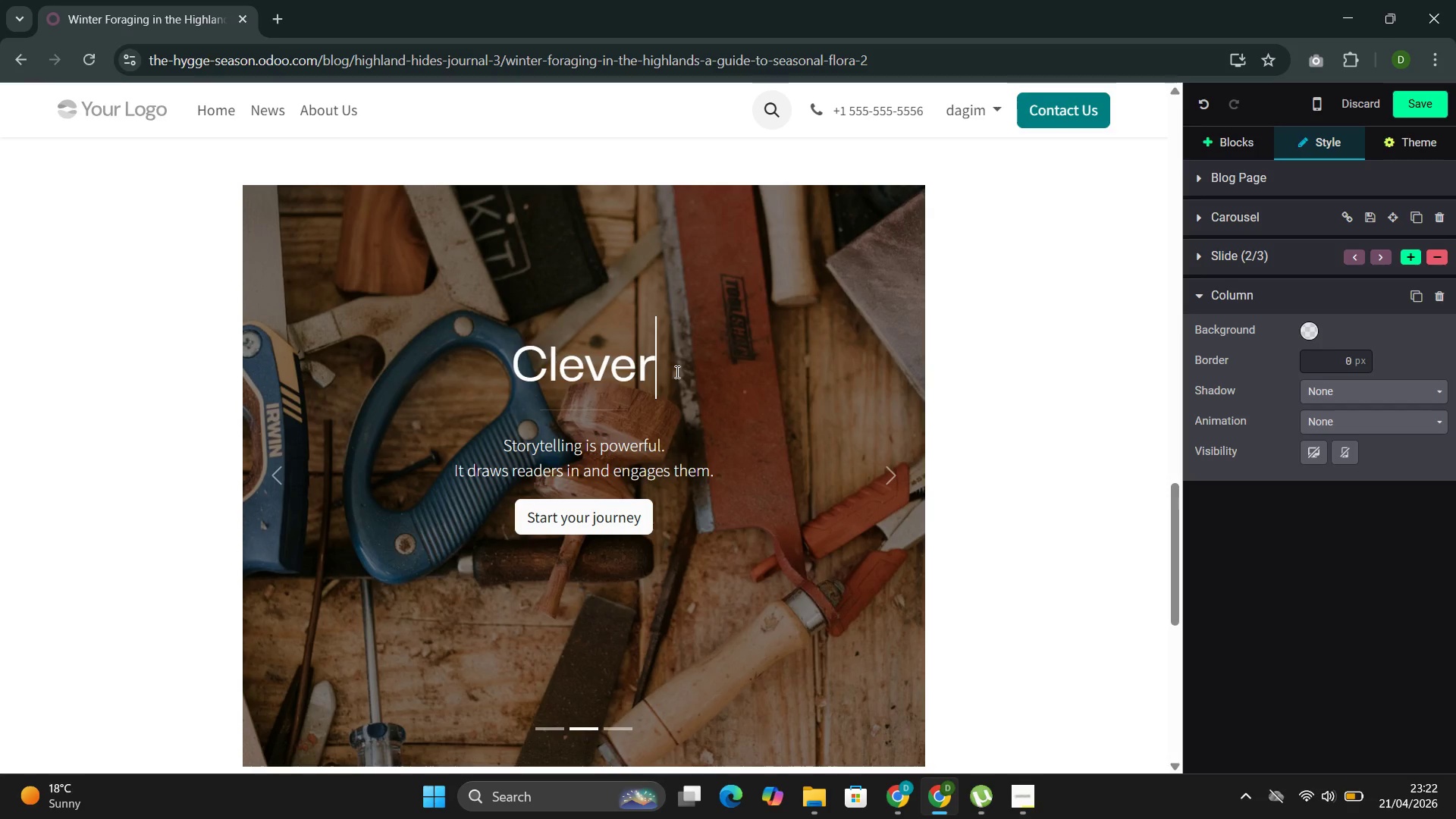 
key(Backspace)
 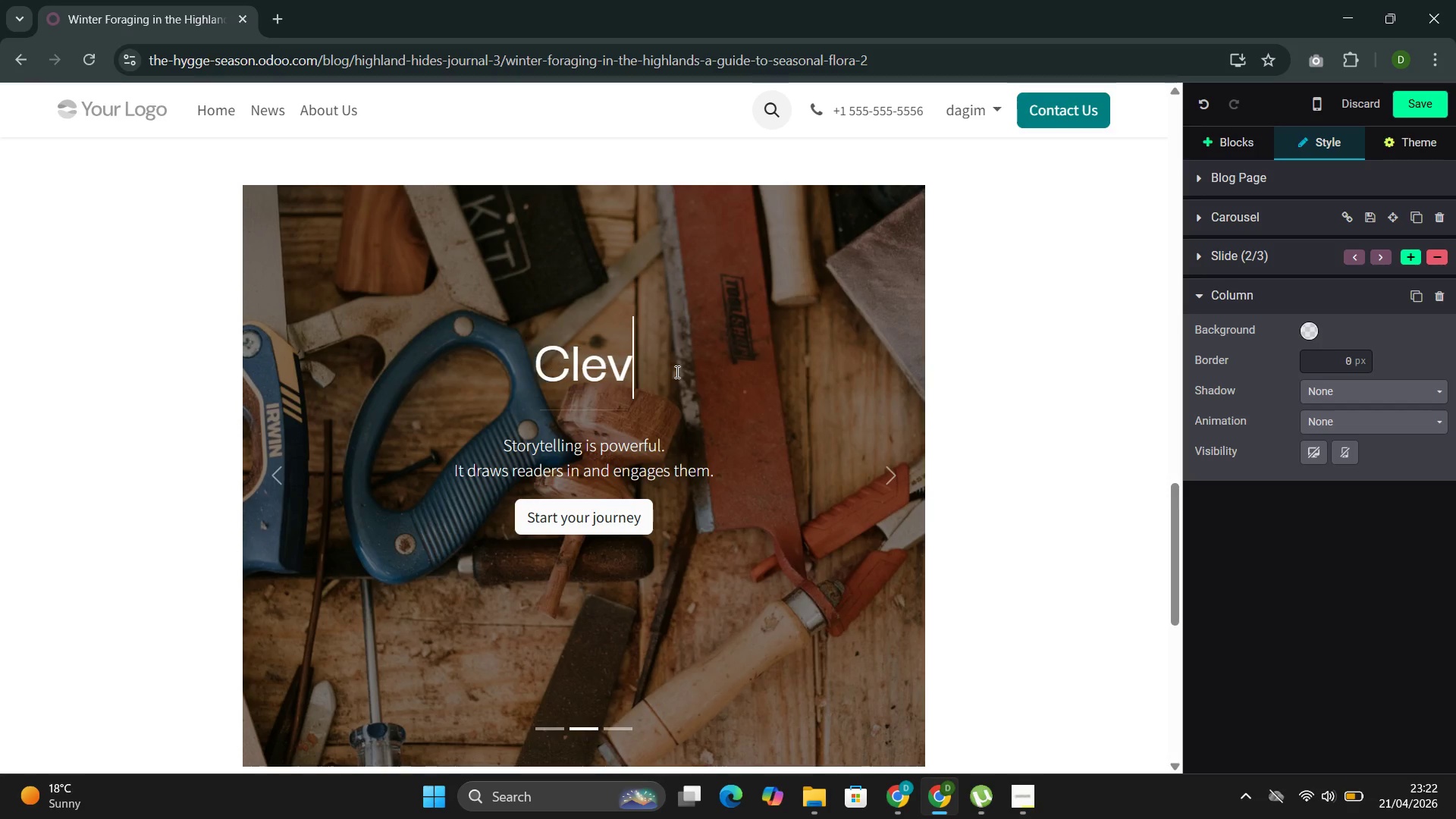 
key(Backspace)
 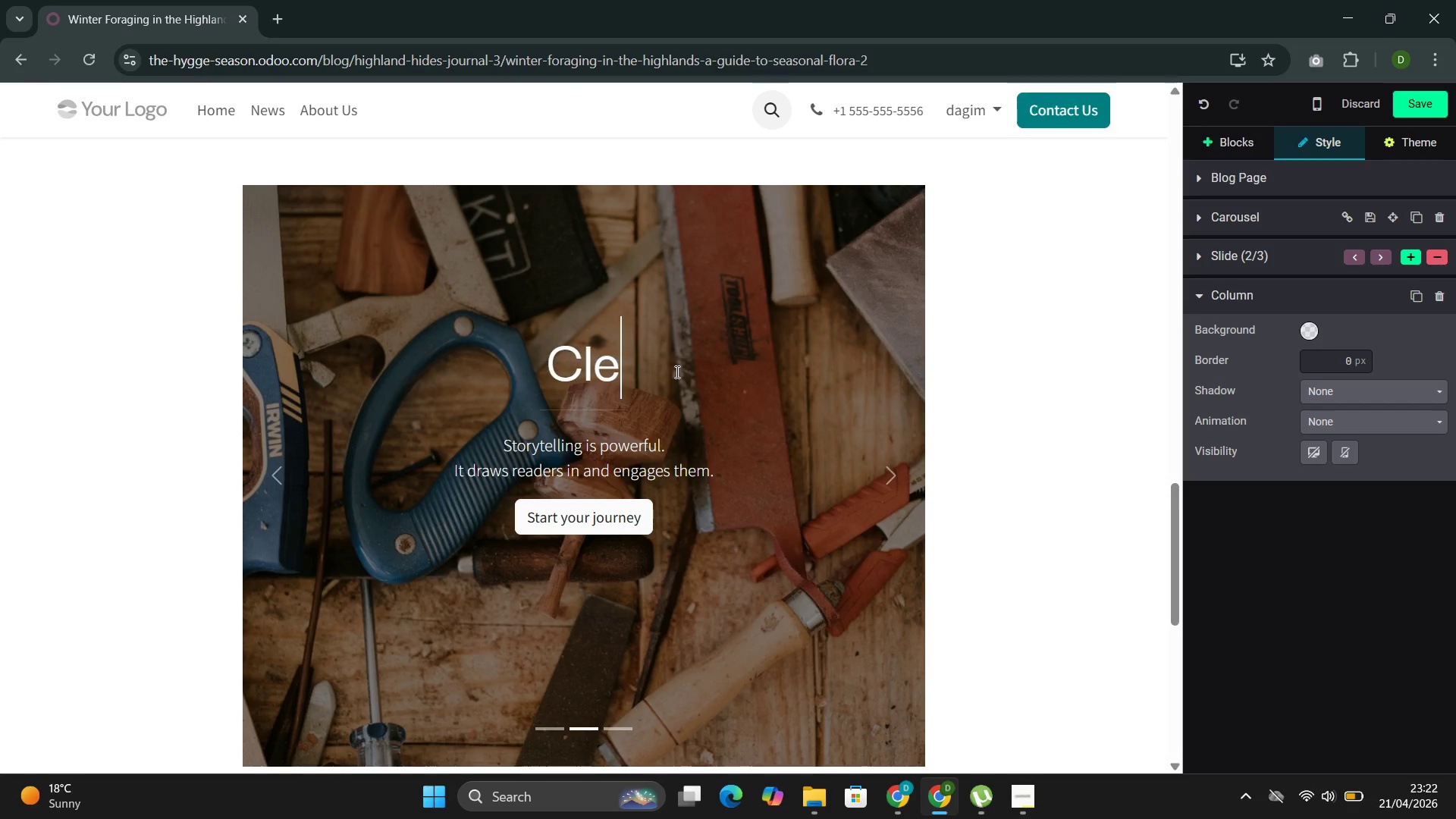 
key(Backspace)
 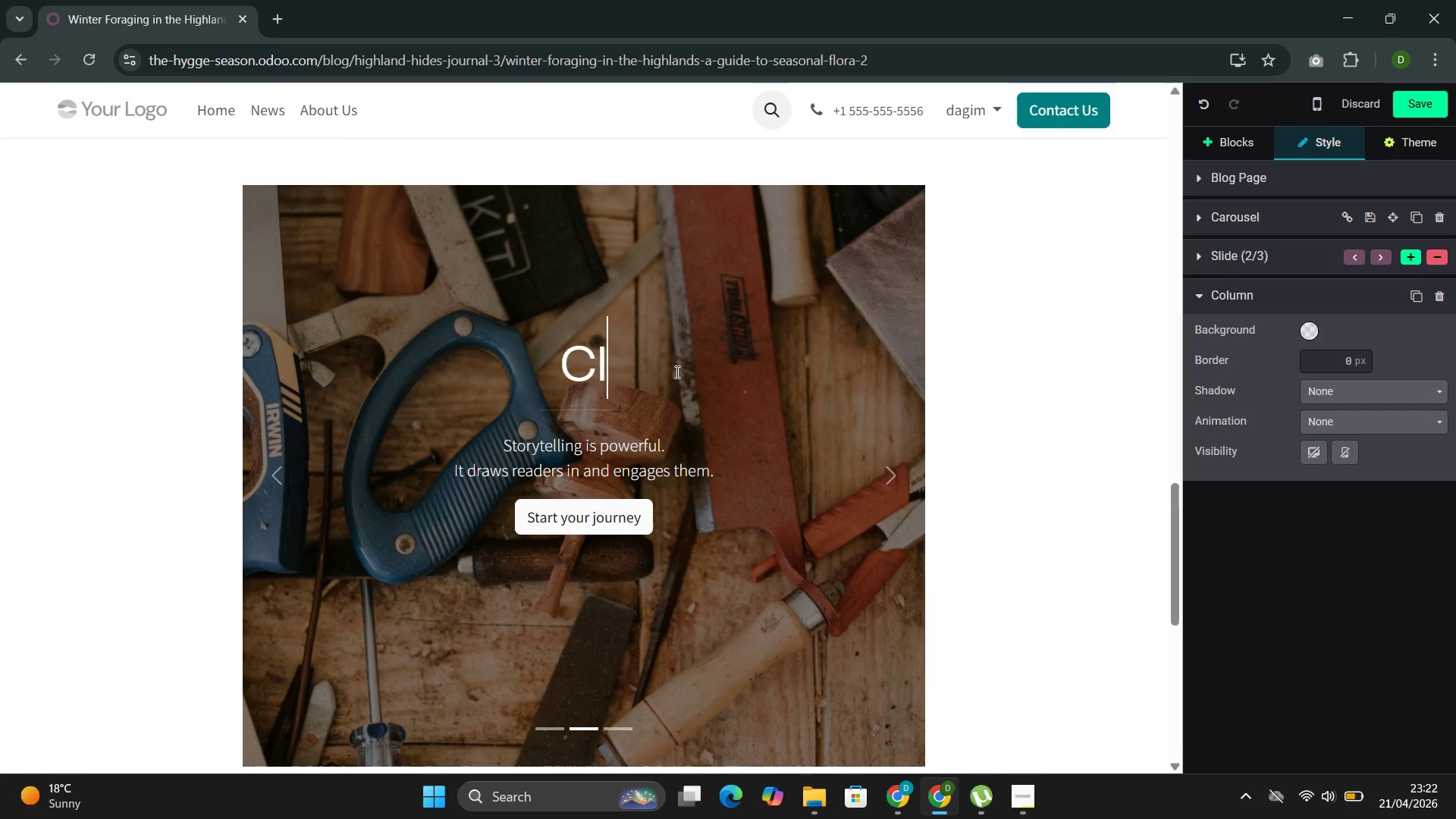 
key(Backspace)
 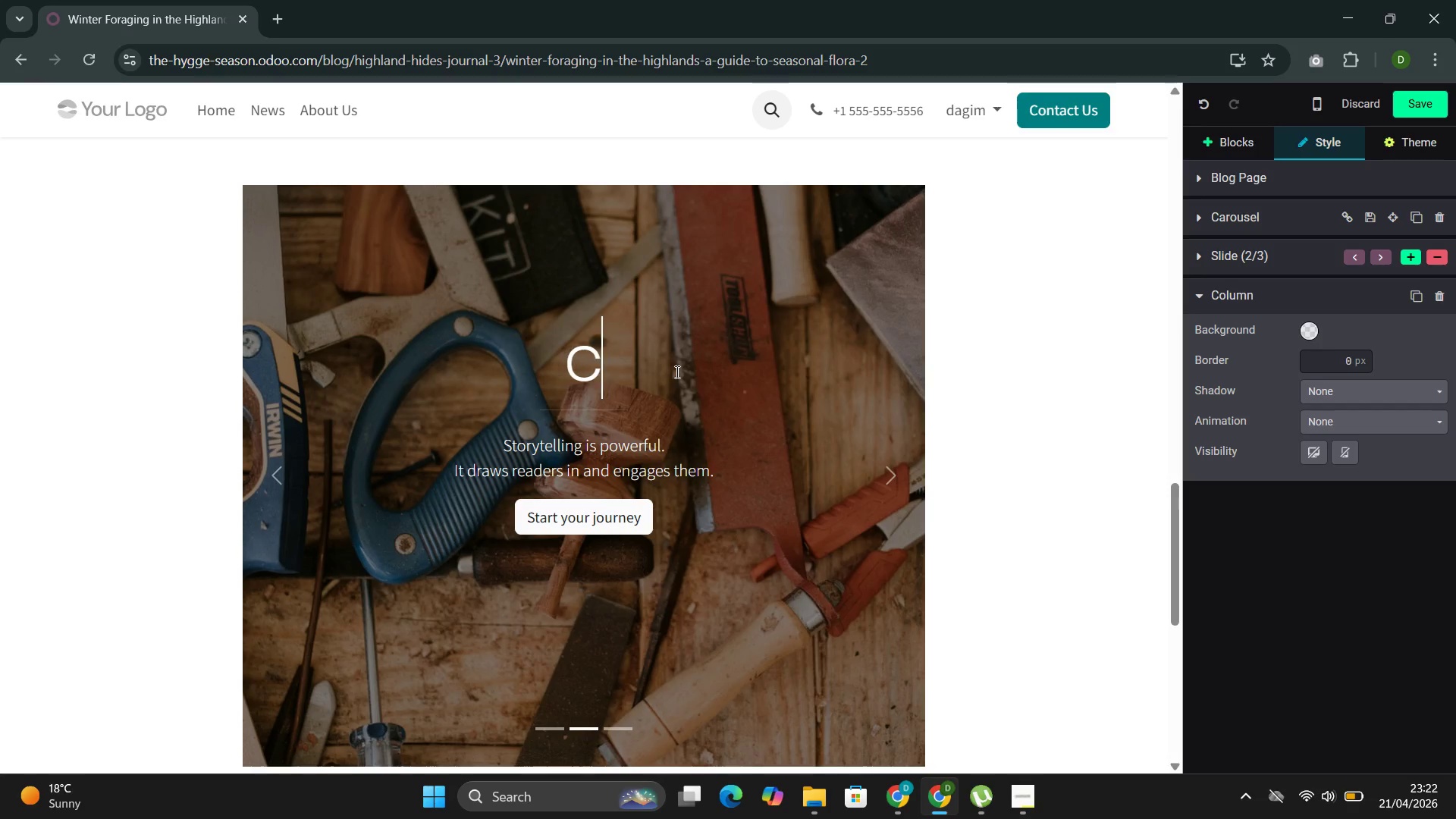 
key(Backspace)
 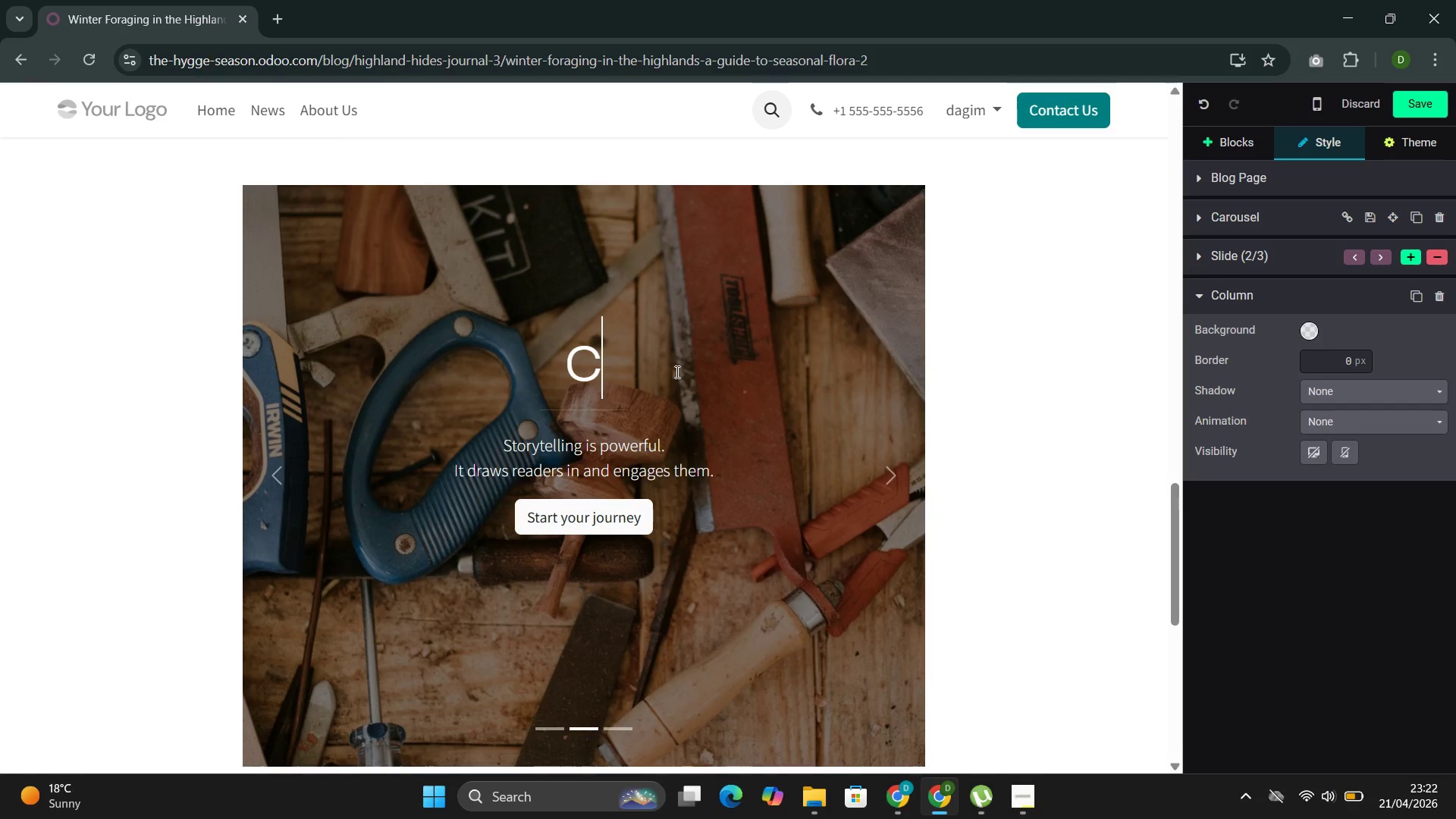 
key(Backspace)
 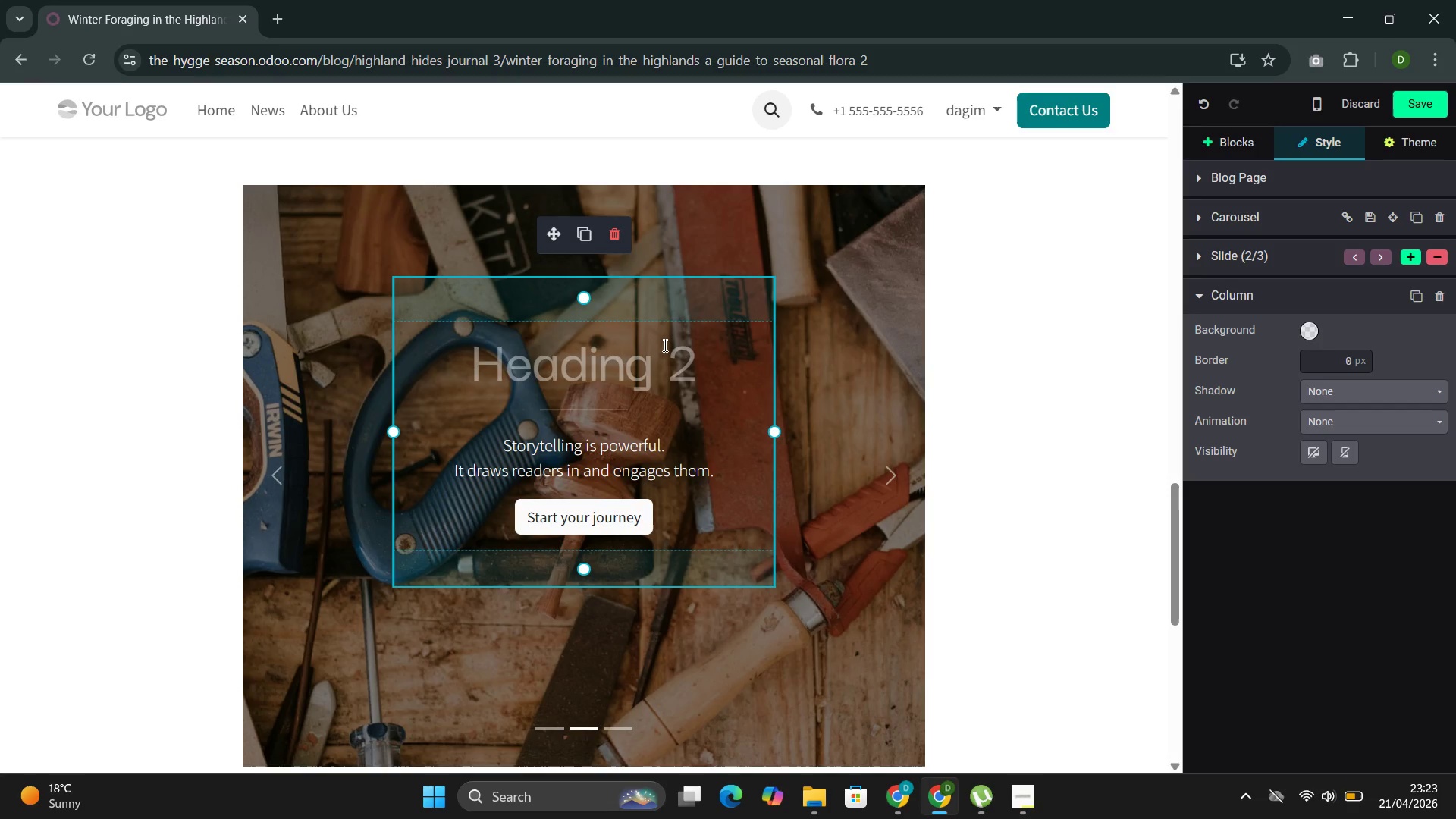 
wait(40.72)
 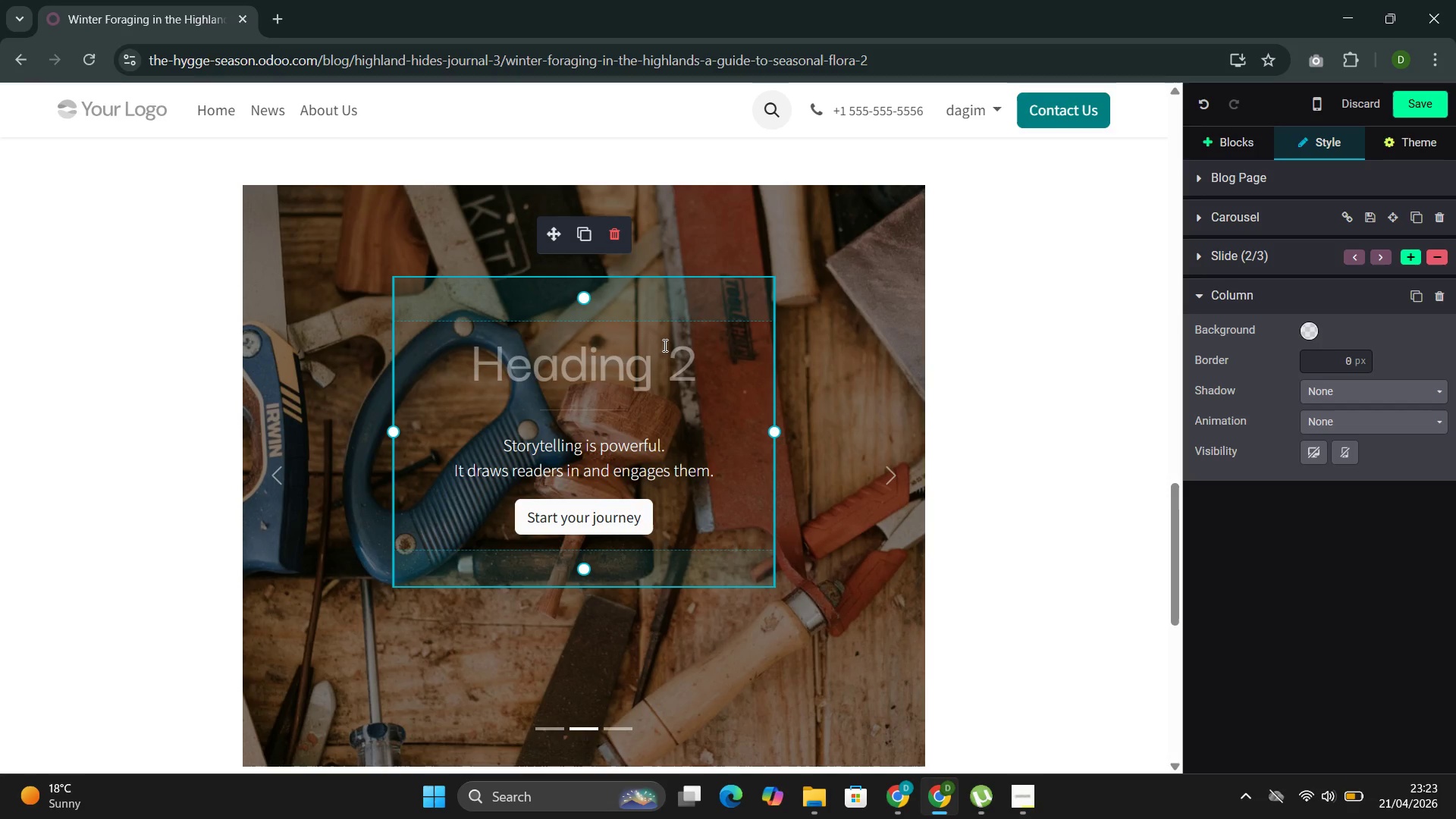 
type(harvestig)
 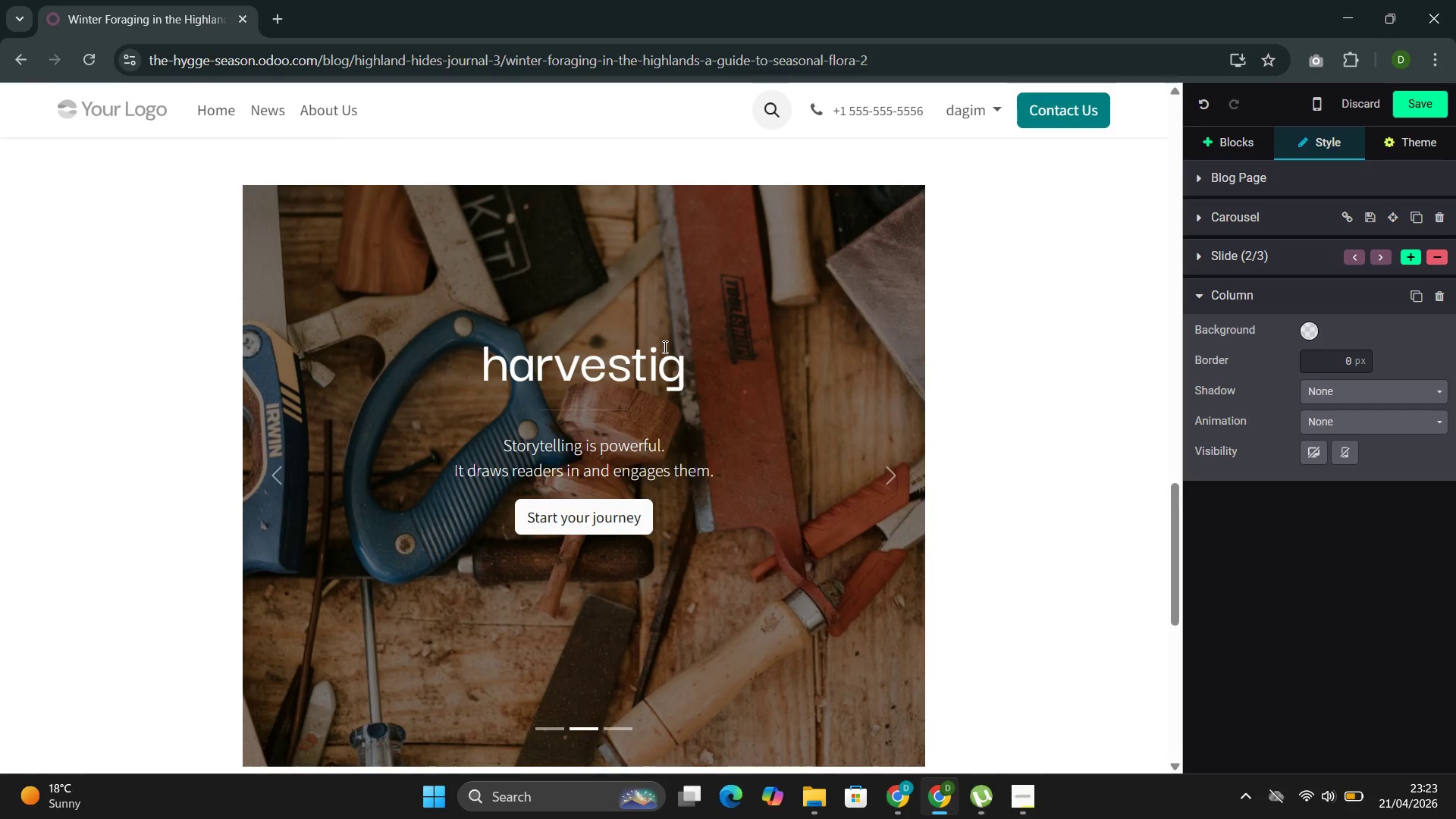 
key(ArrowLeft)
 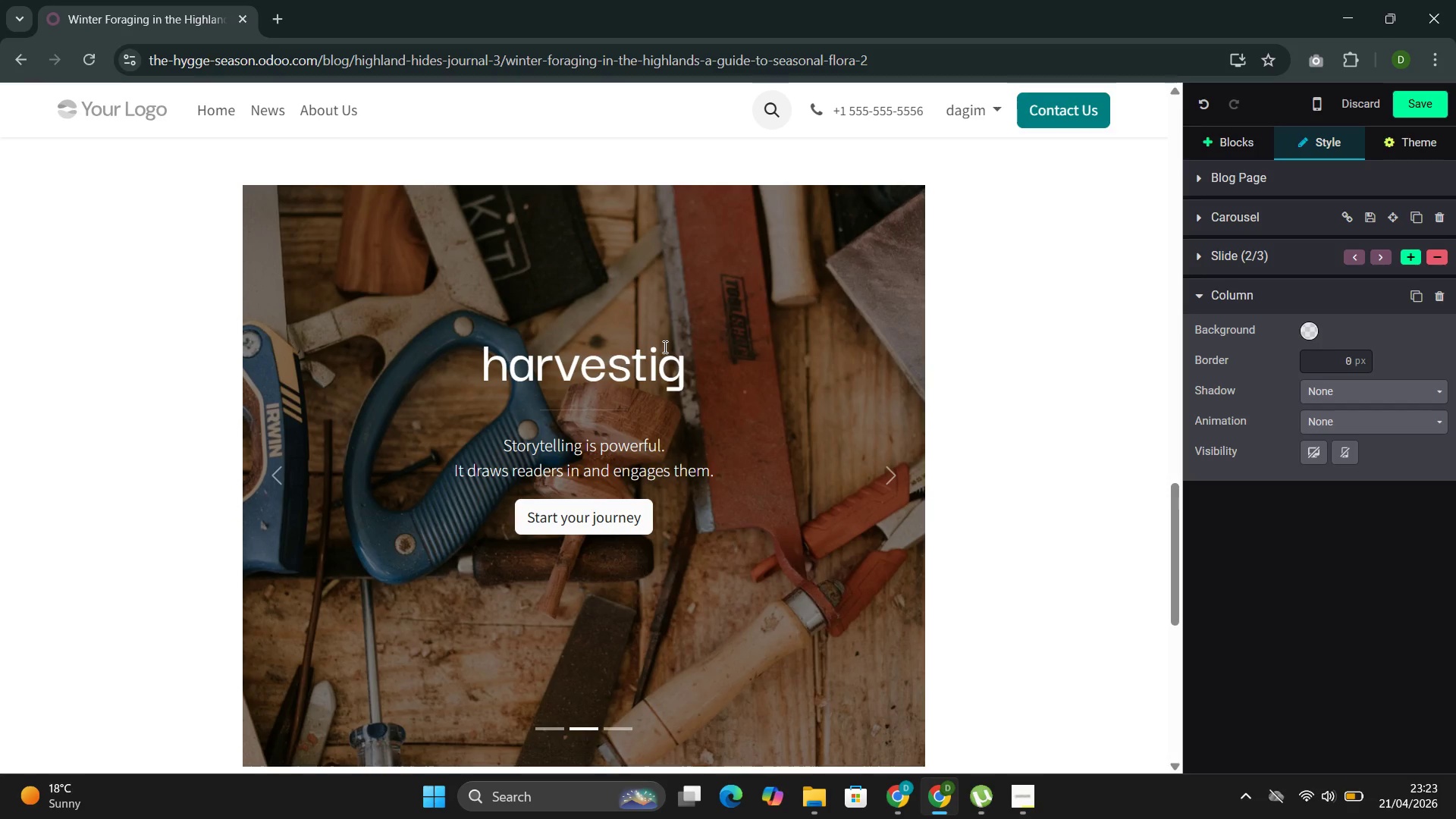 
key(N)
 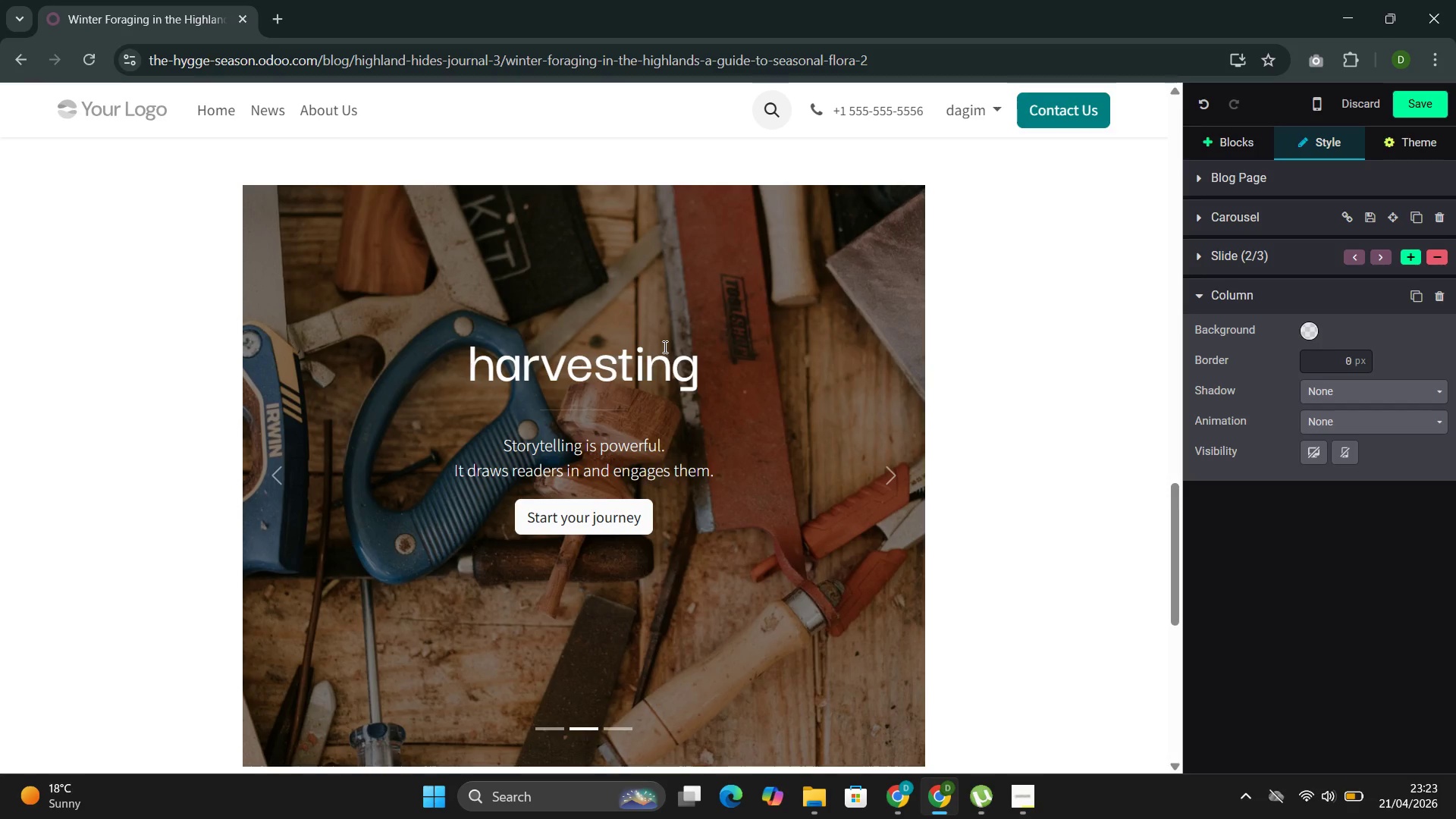 
key(ArrowLeft)
 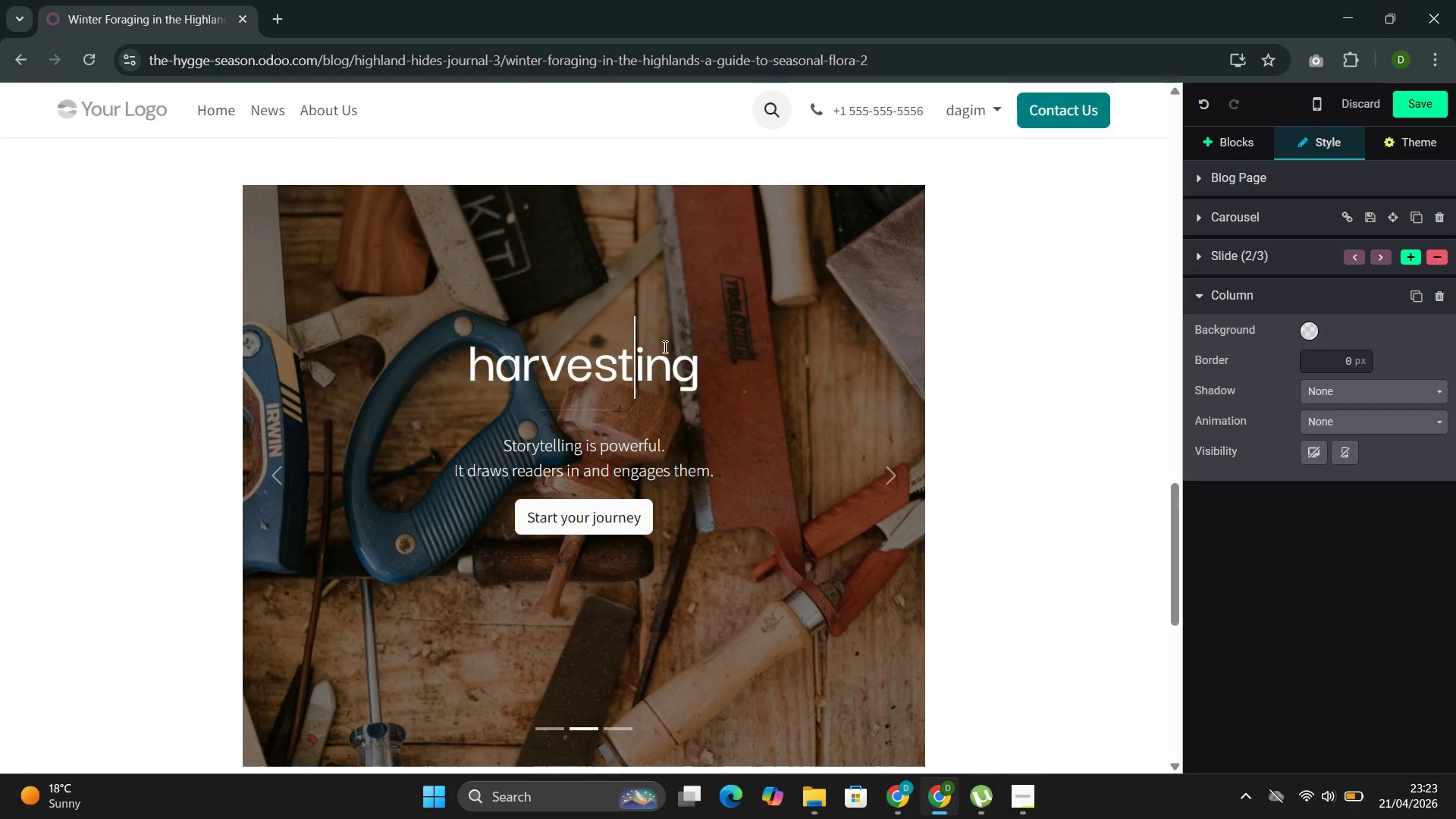 
key(ArrowLeft)
 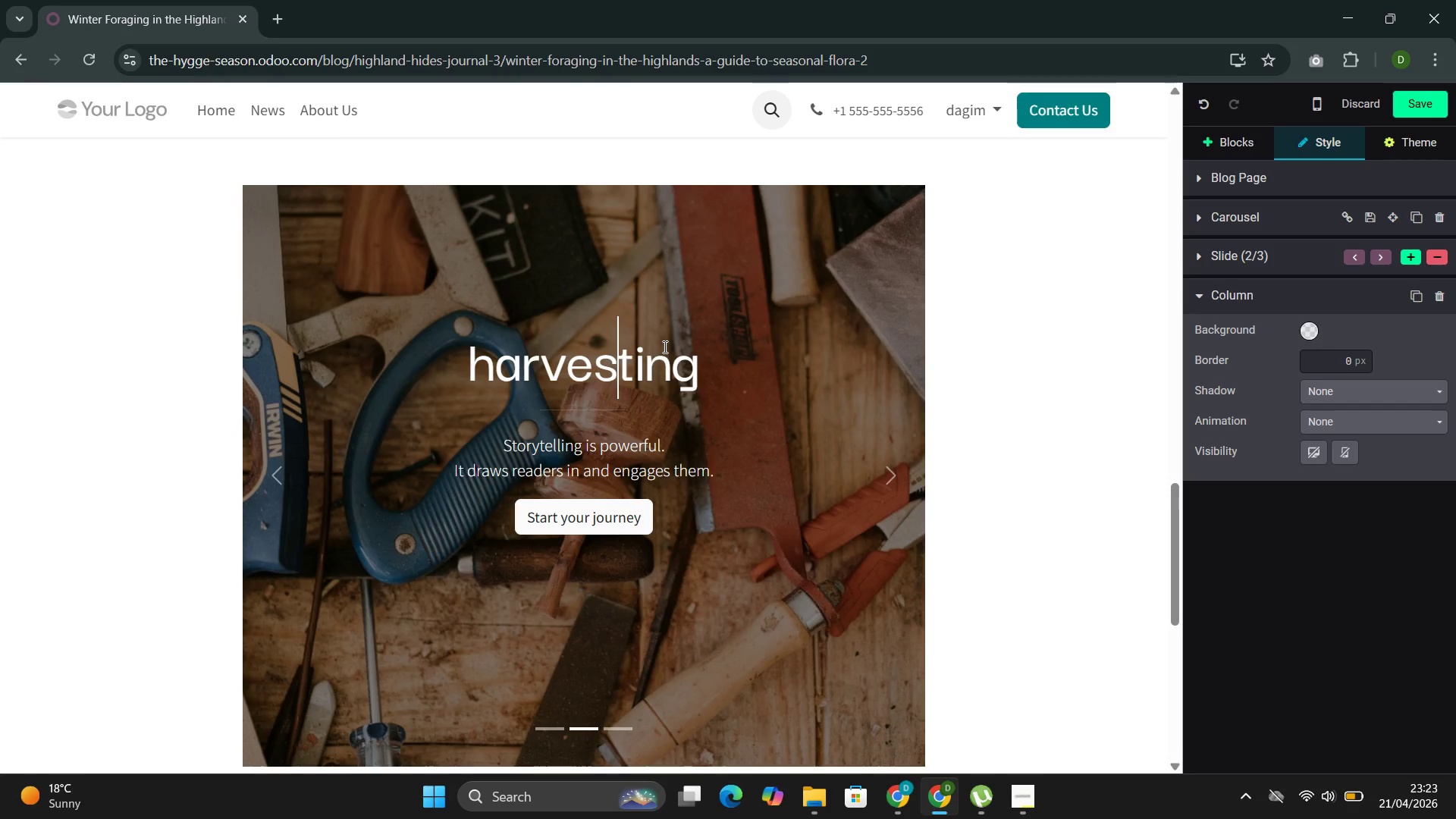 
key(ArrowLeft)
 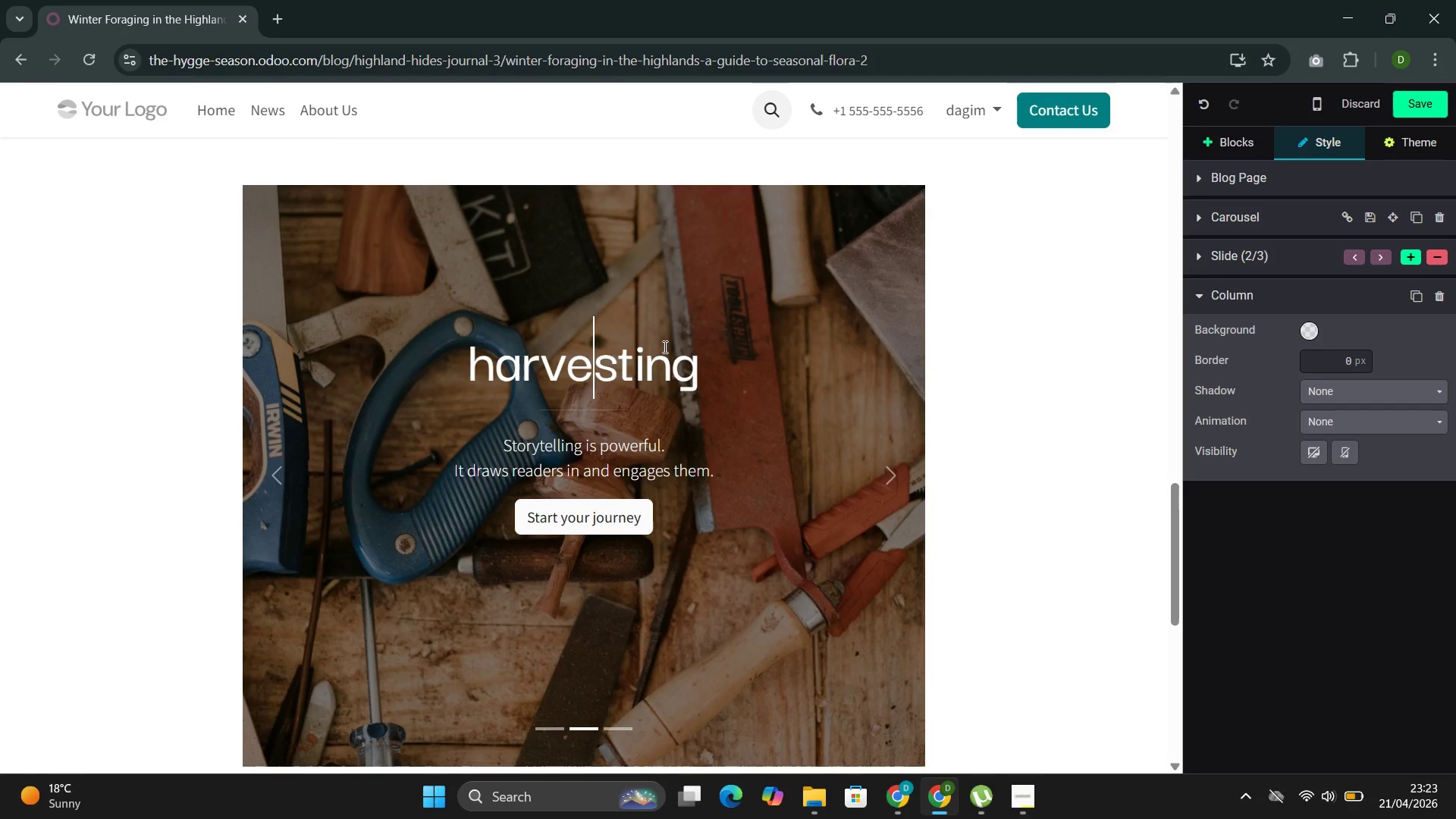 
key(ArrowLeft)
 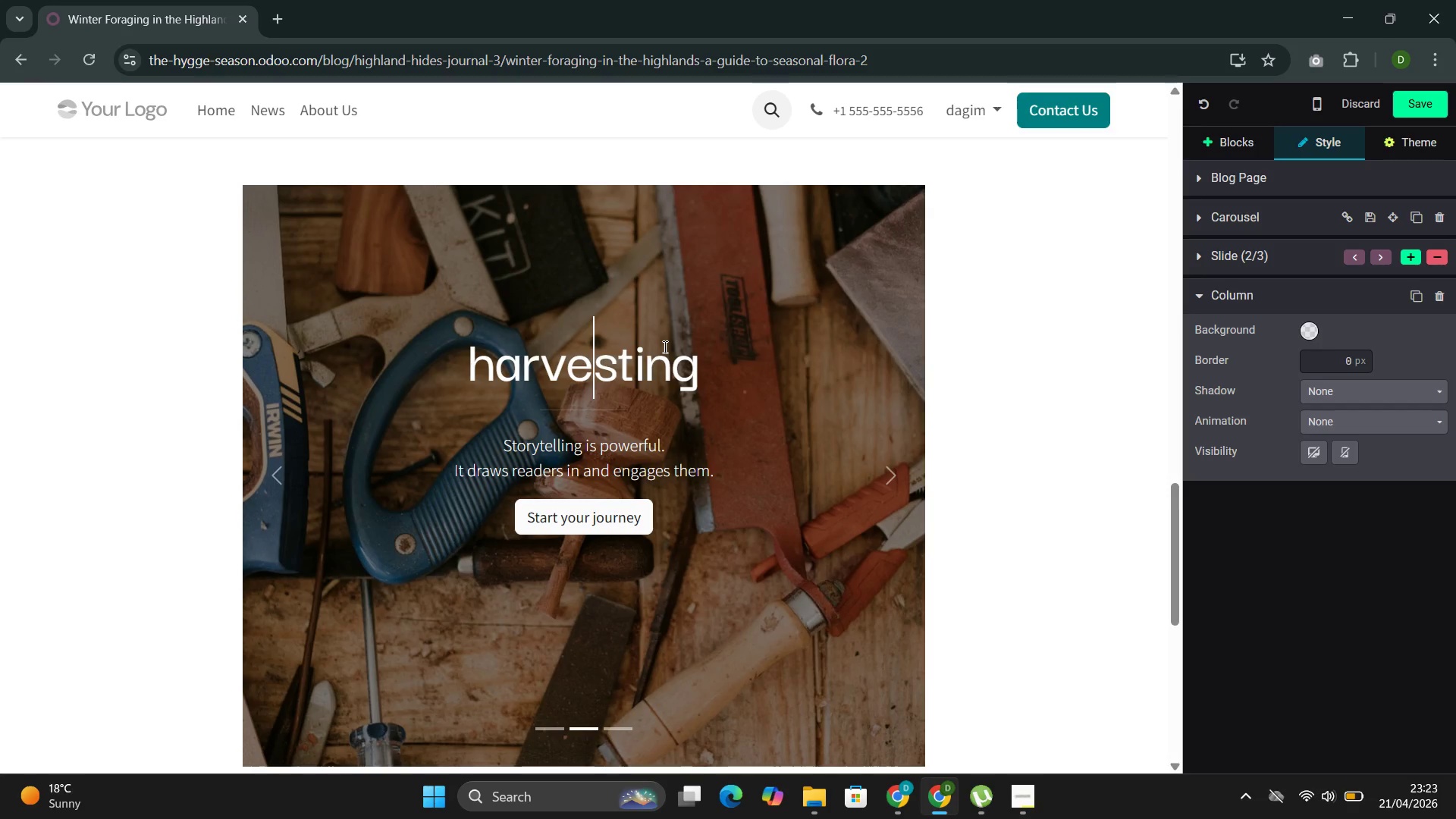 
key(ArrowLeft)
 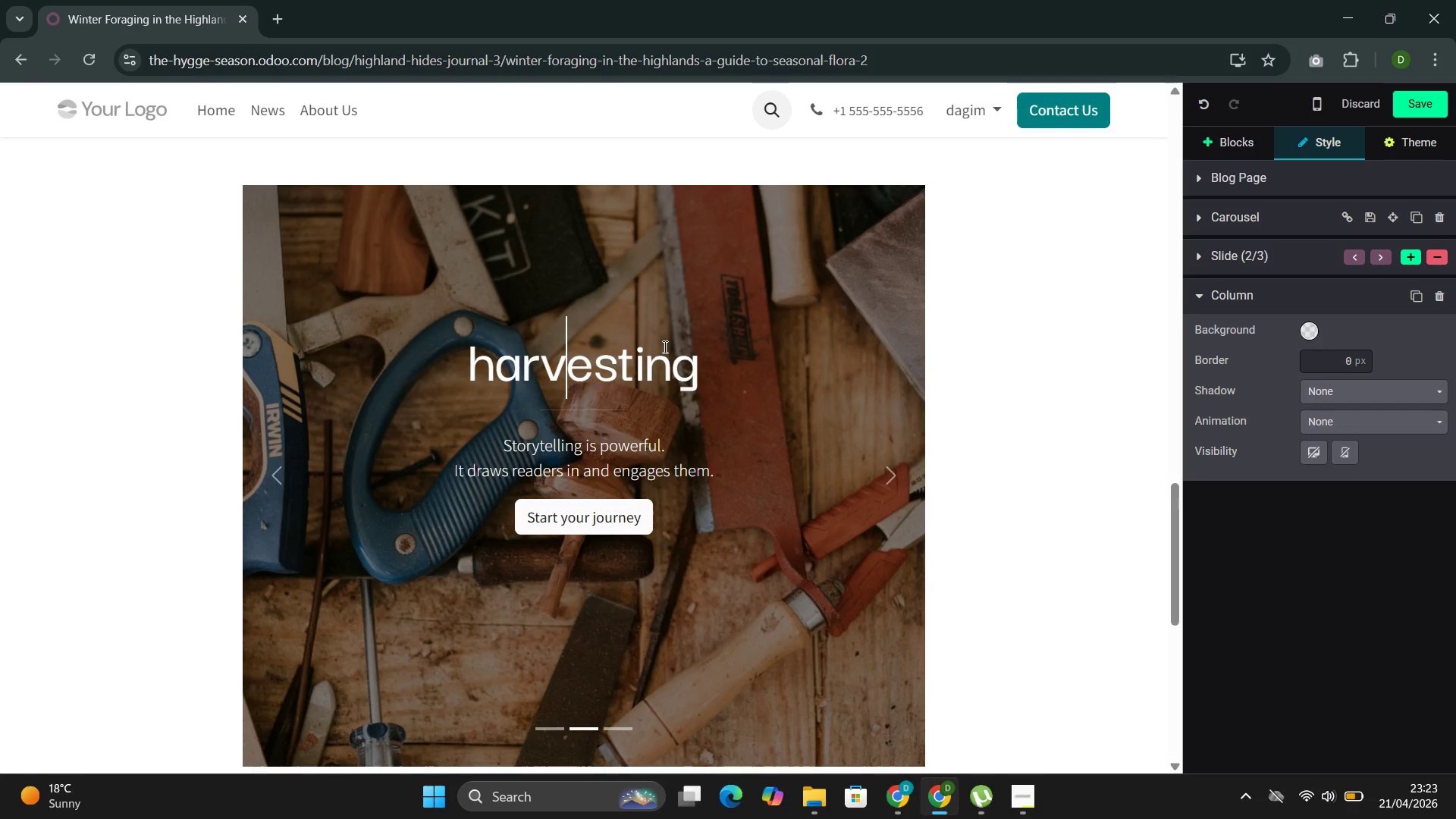 
key(ArrowLeft)
 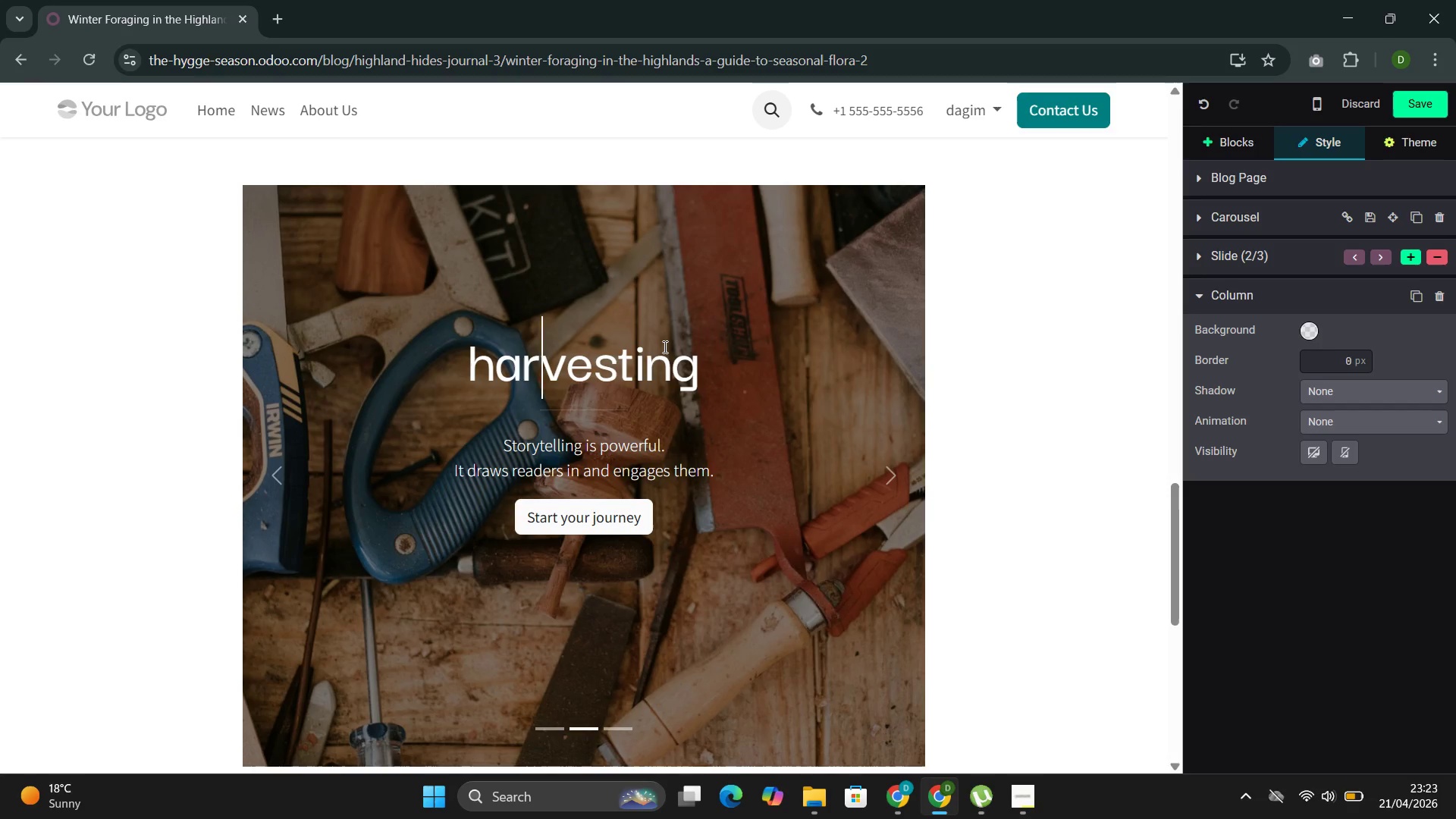 
key(ArrowLeft)
 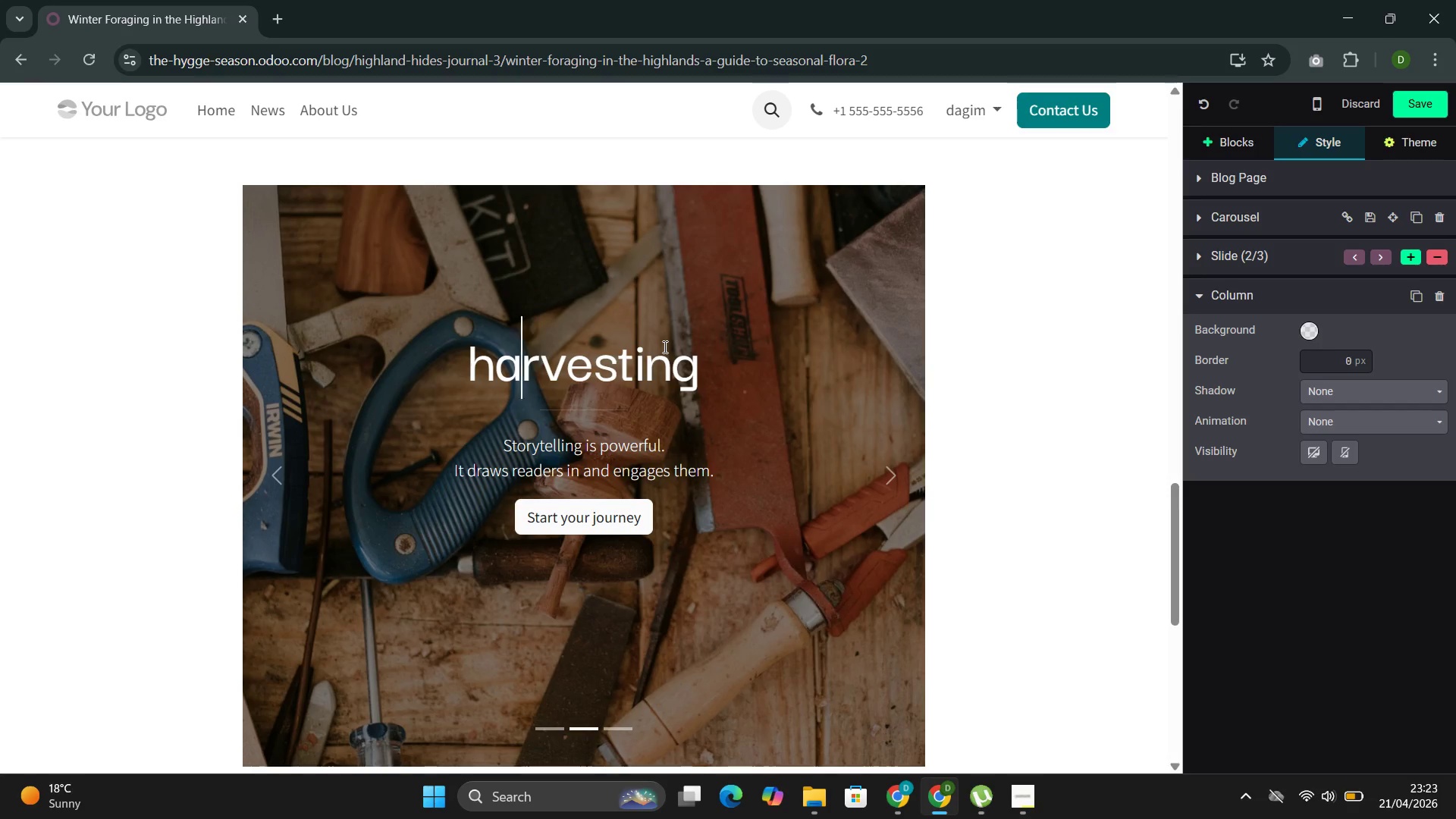 
key(ArrowLeft)
 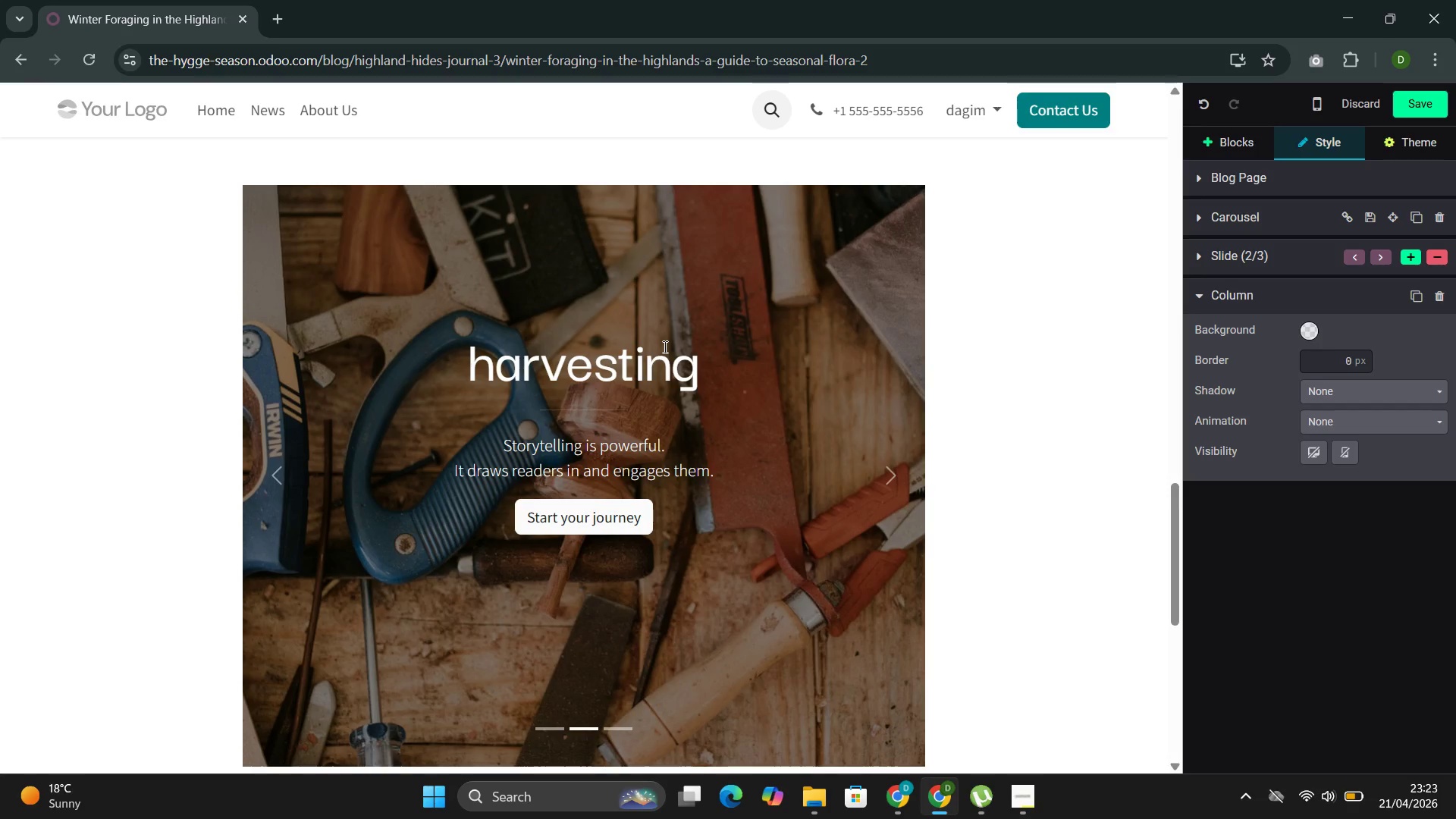 
key(Backspace)
 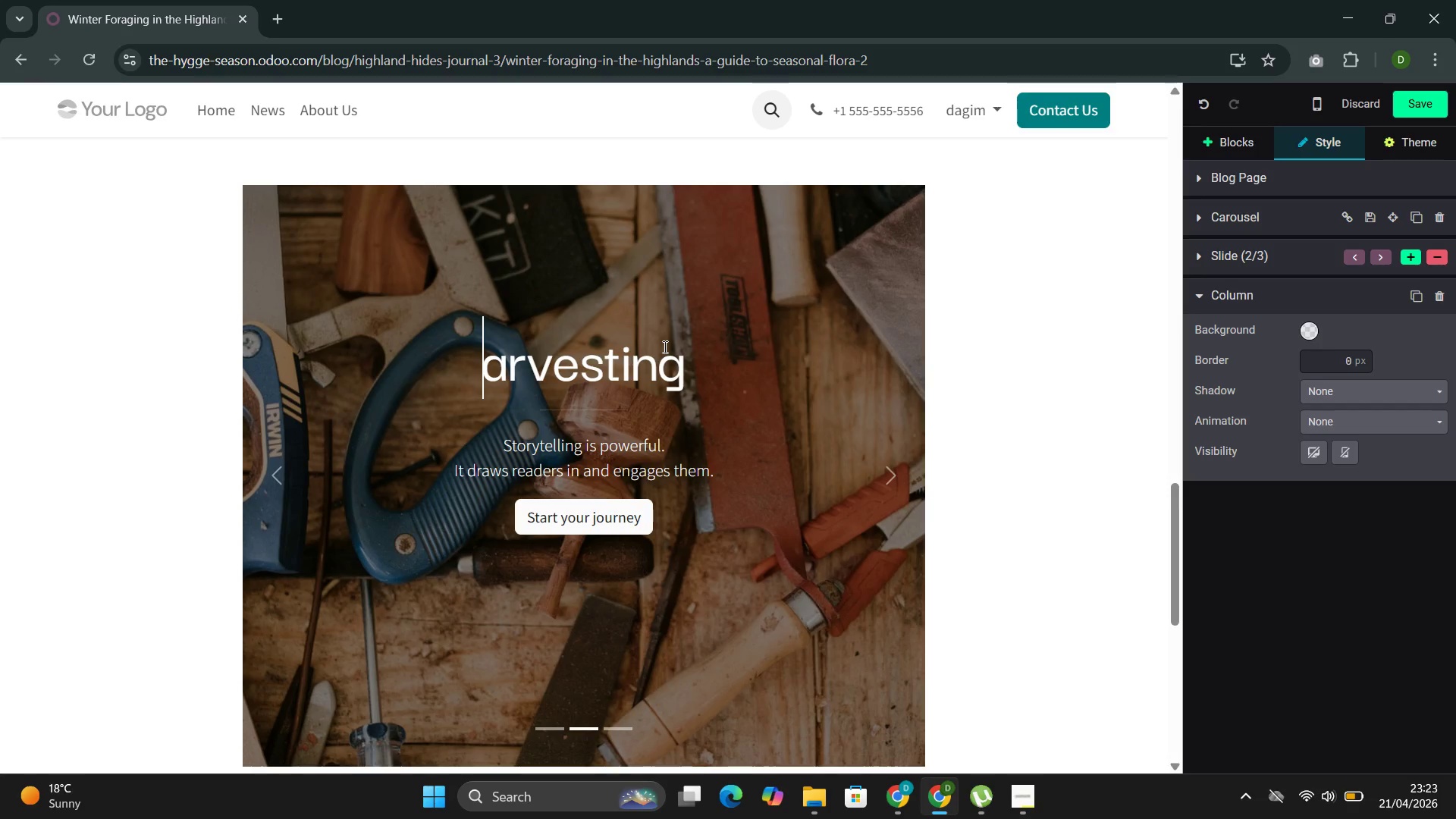 
key(Shift+H)
 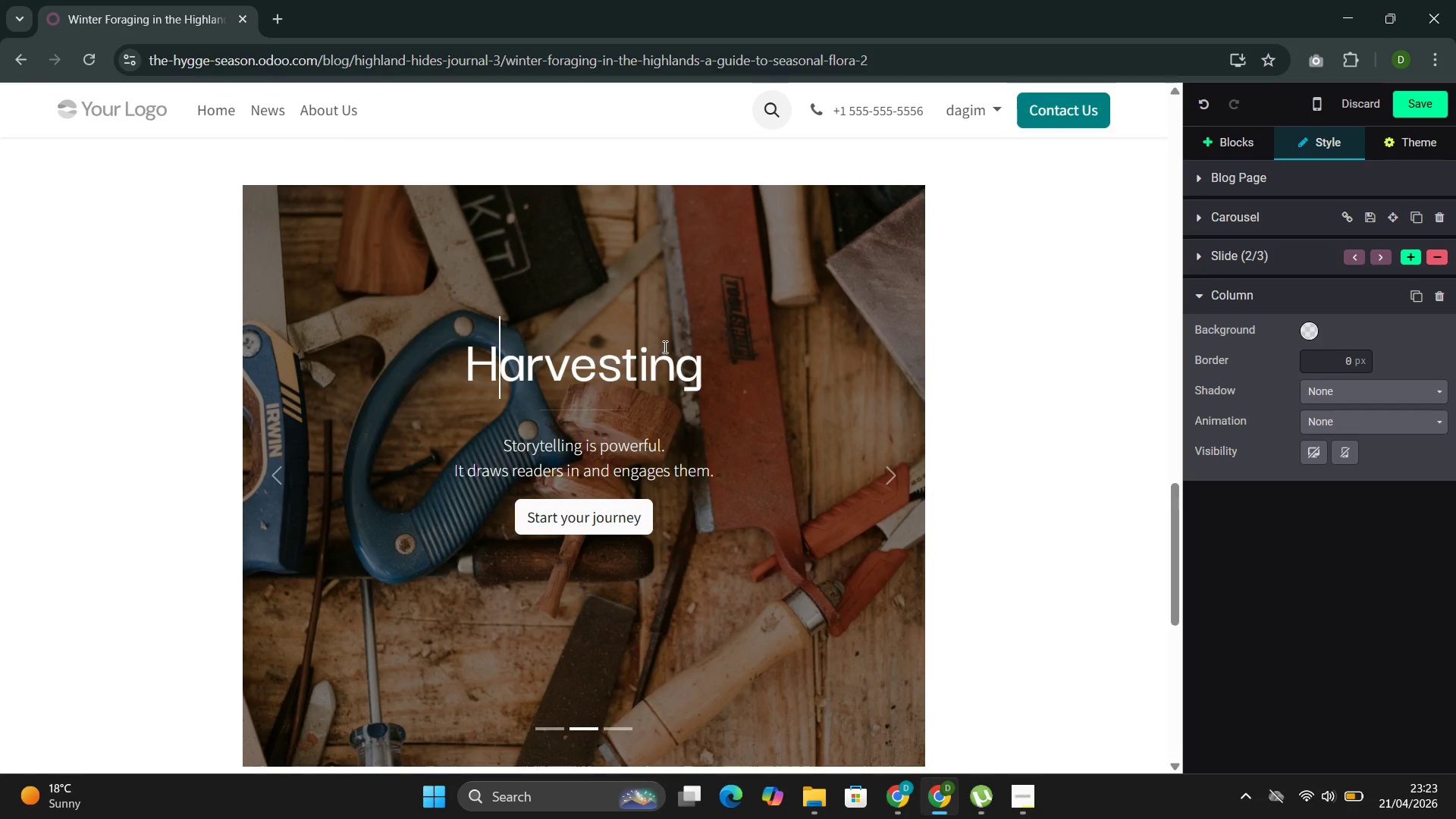 
wait(6.19)
 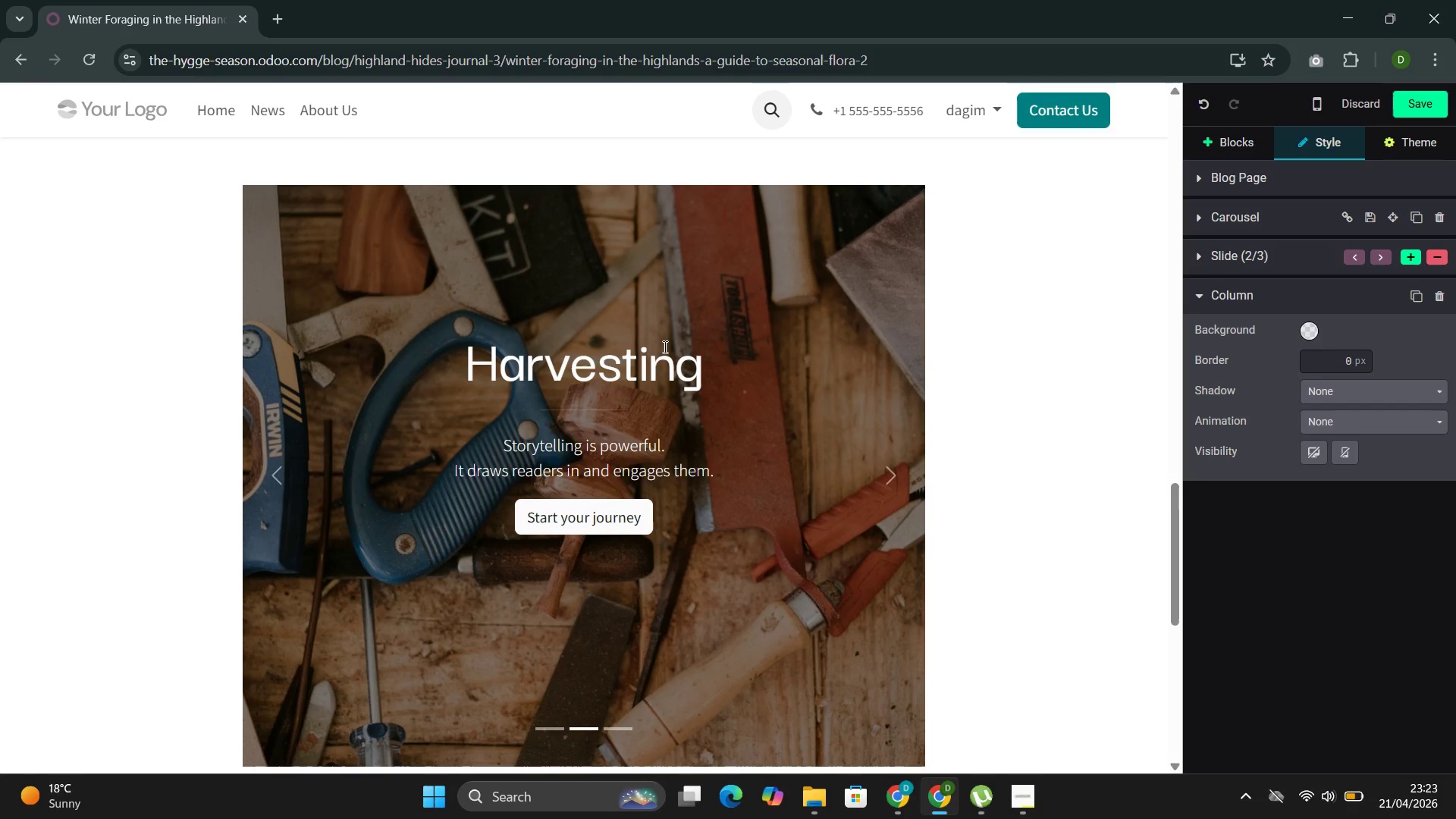 
left_click_drag(start_coordinate=[719, 472], to_coordinate=[469, 454])
 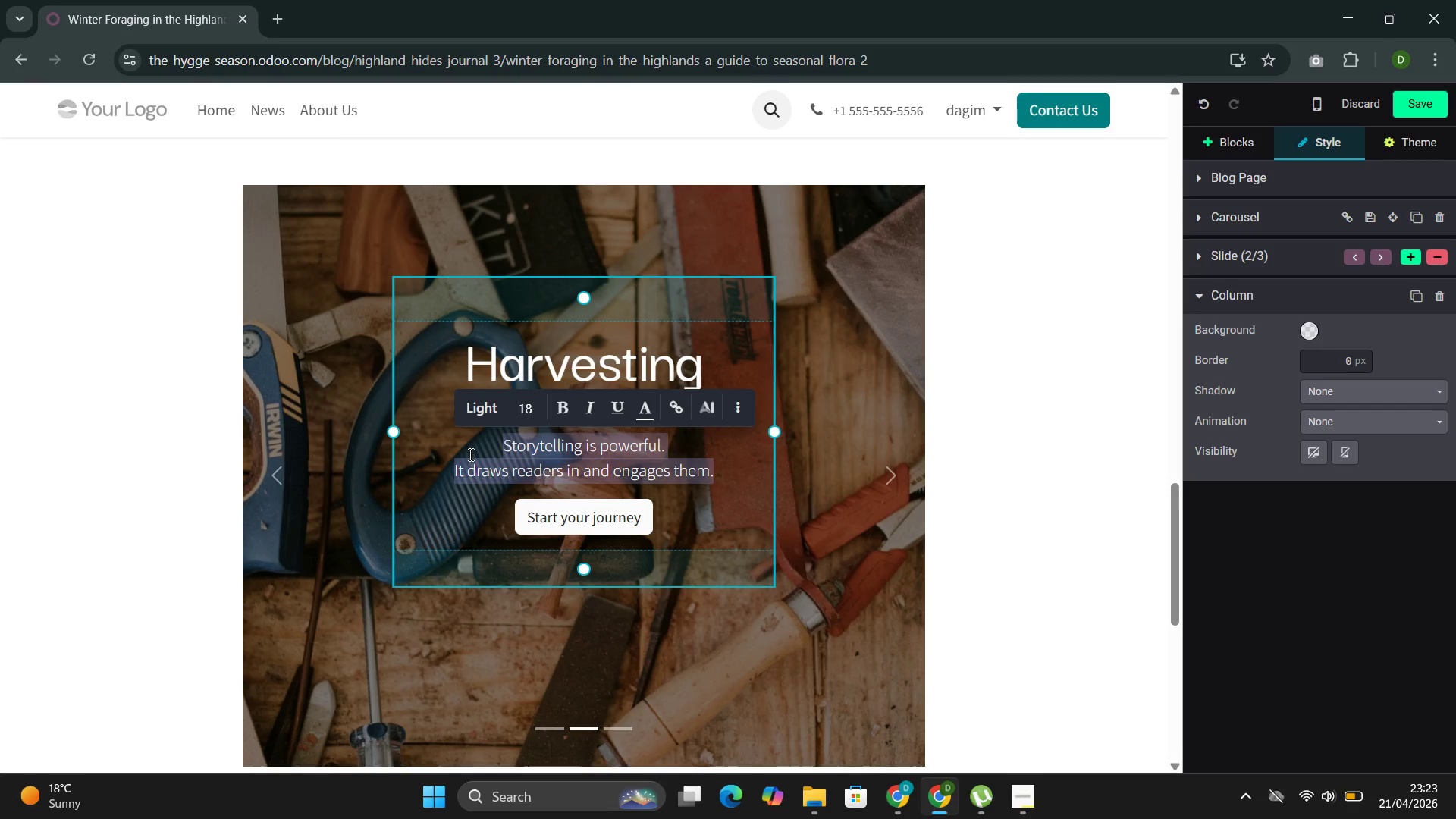 
key(Backspace)
 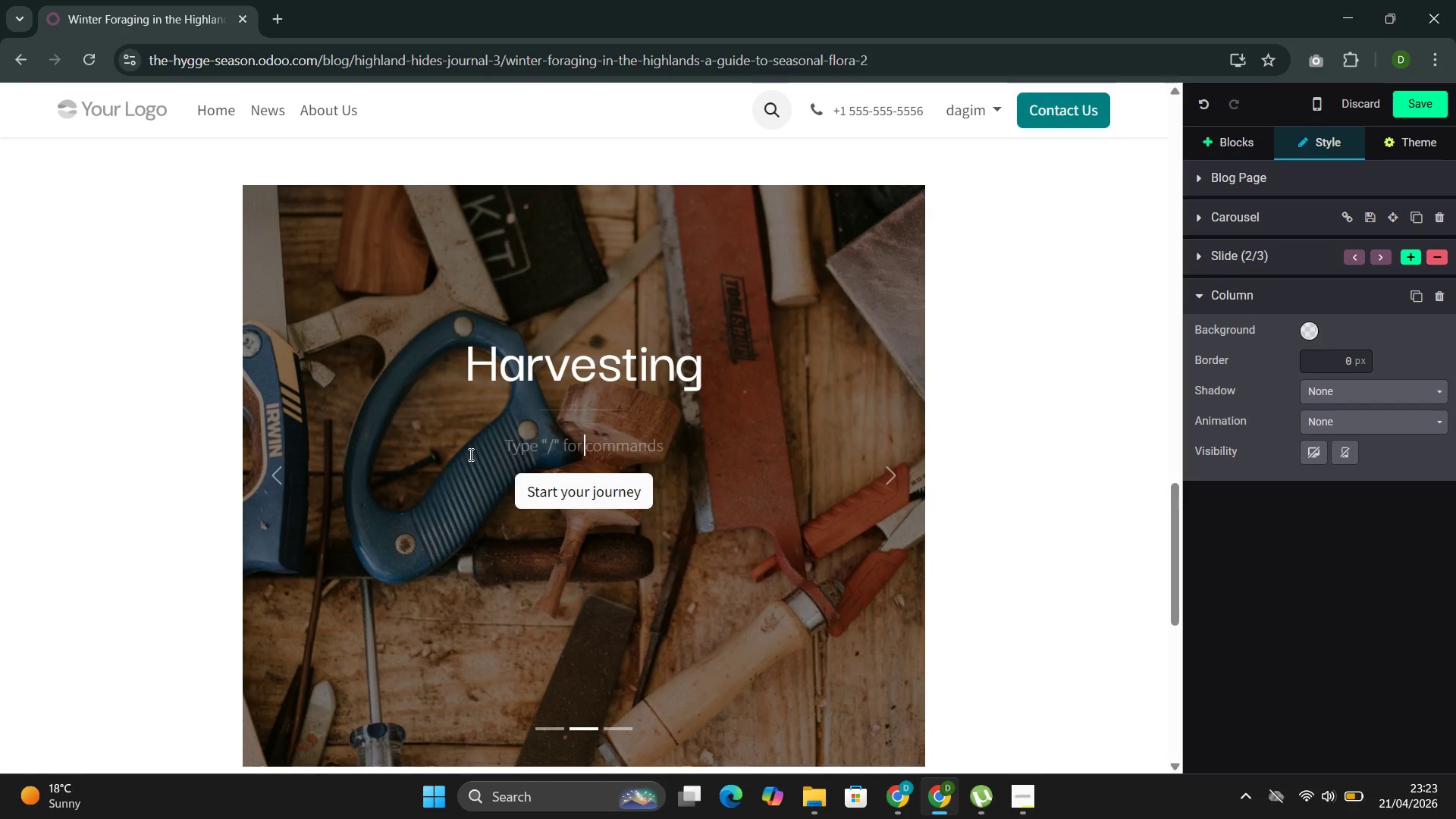 
key(Backspace)
 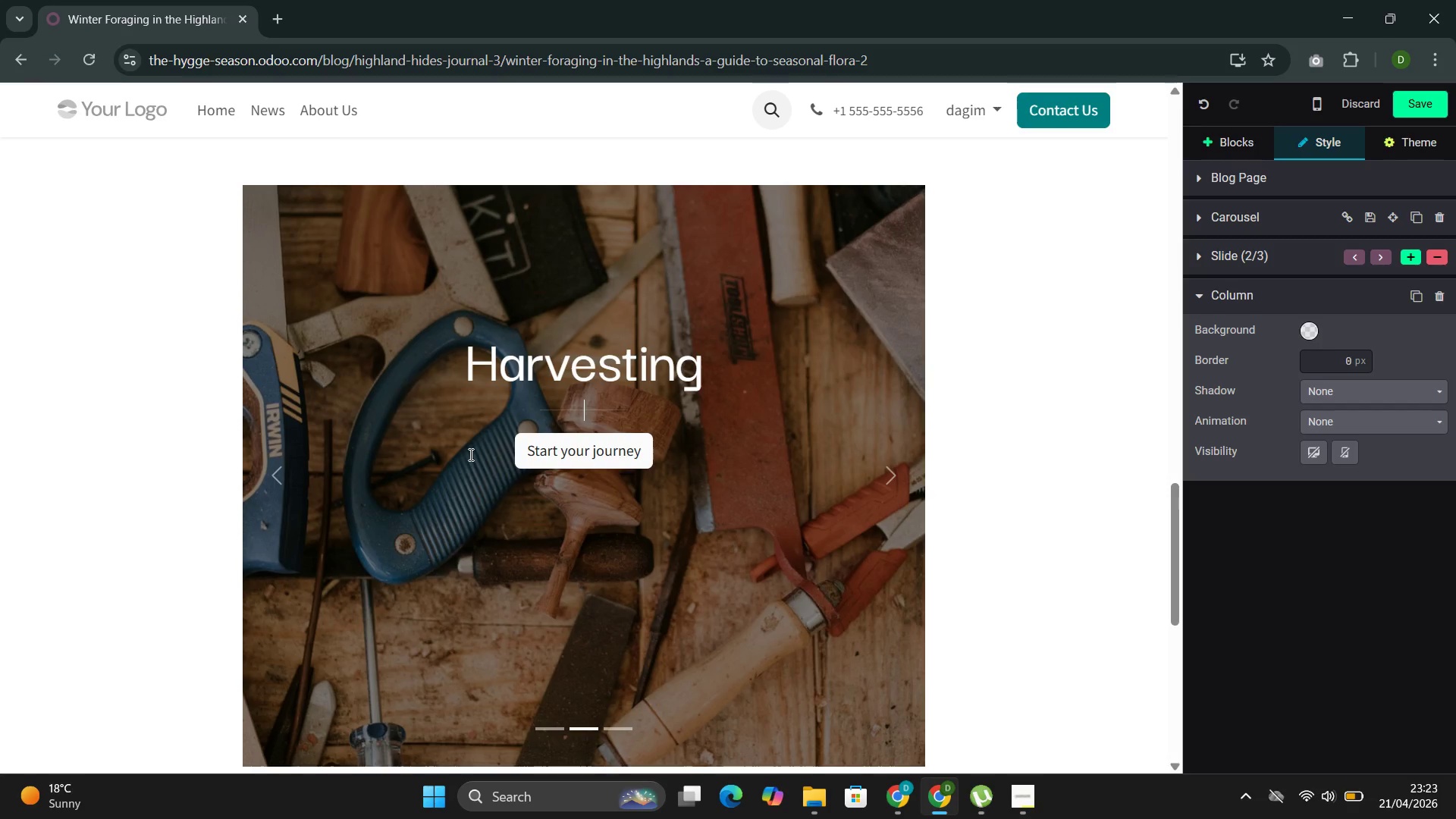 
type(Collect only firm )
key(Backspace)
type(, cright)
 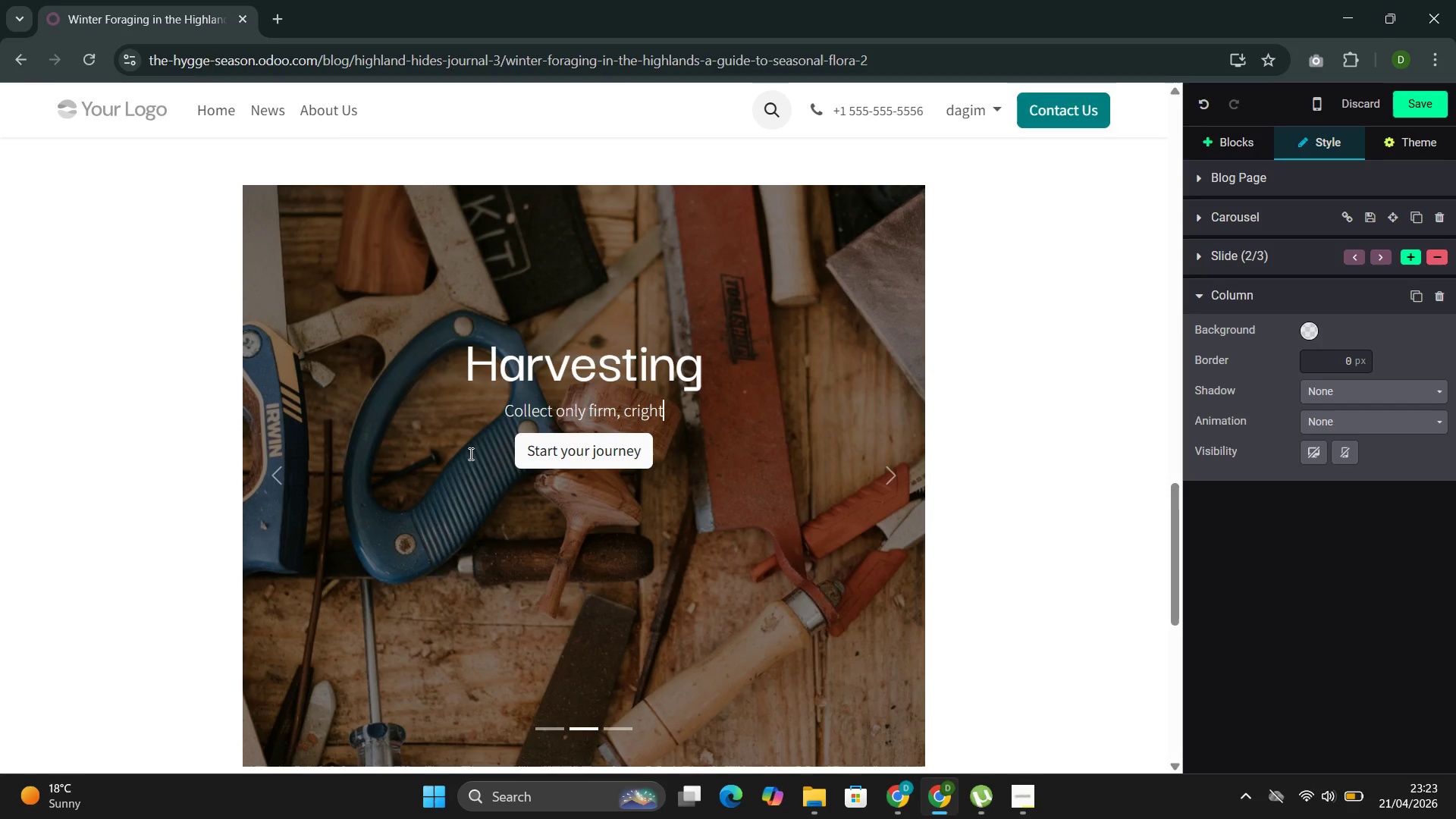 
key(ArrowLeft)
 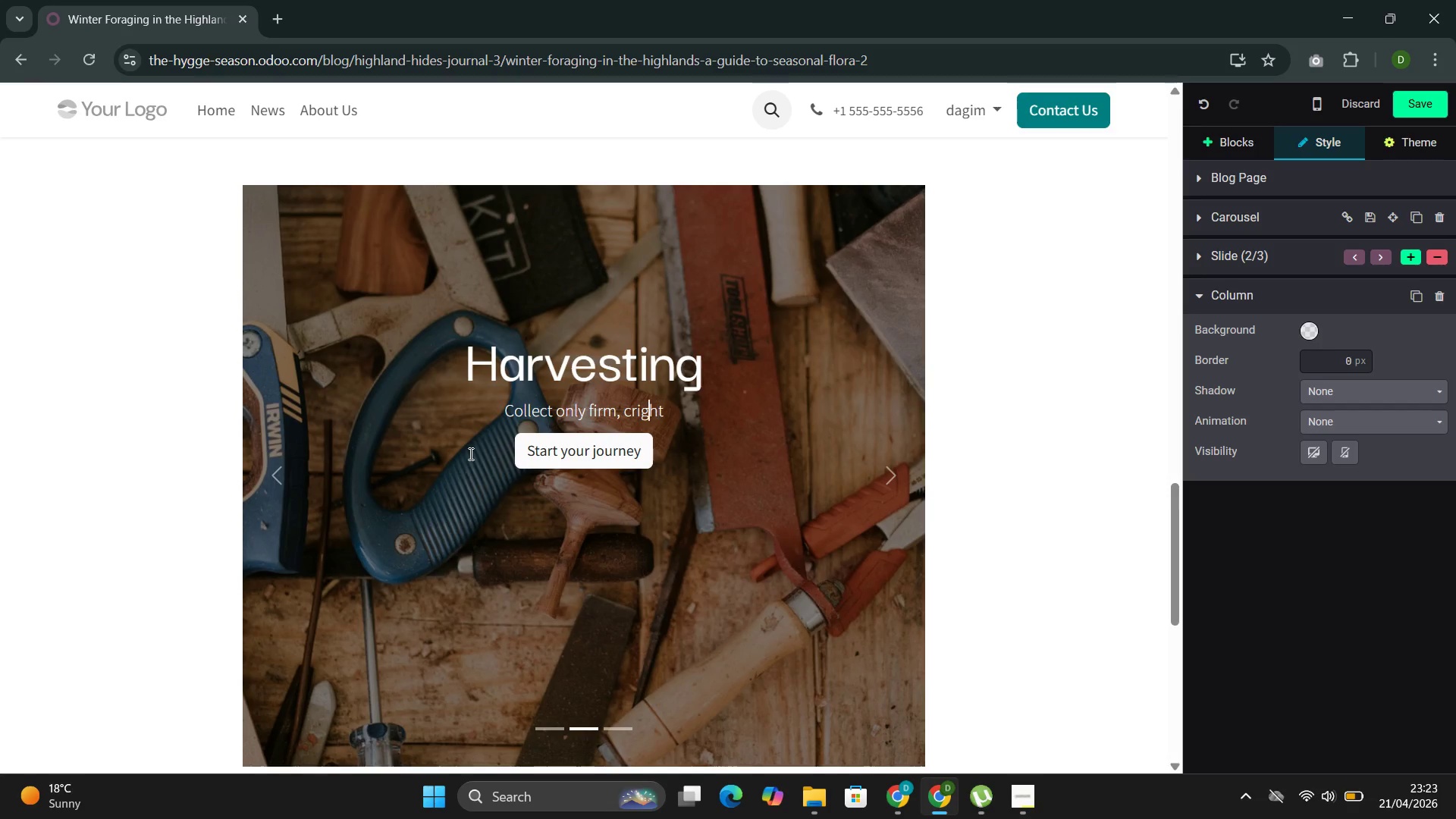 
key(ArrowLeft)
 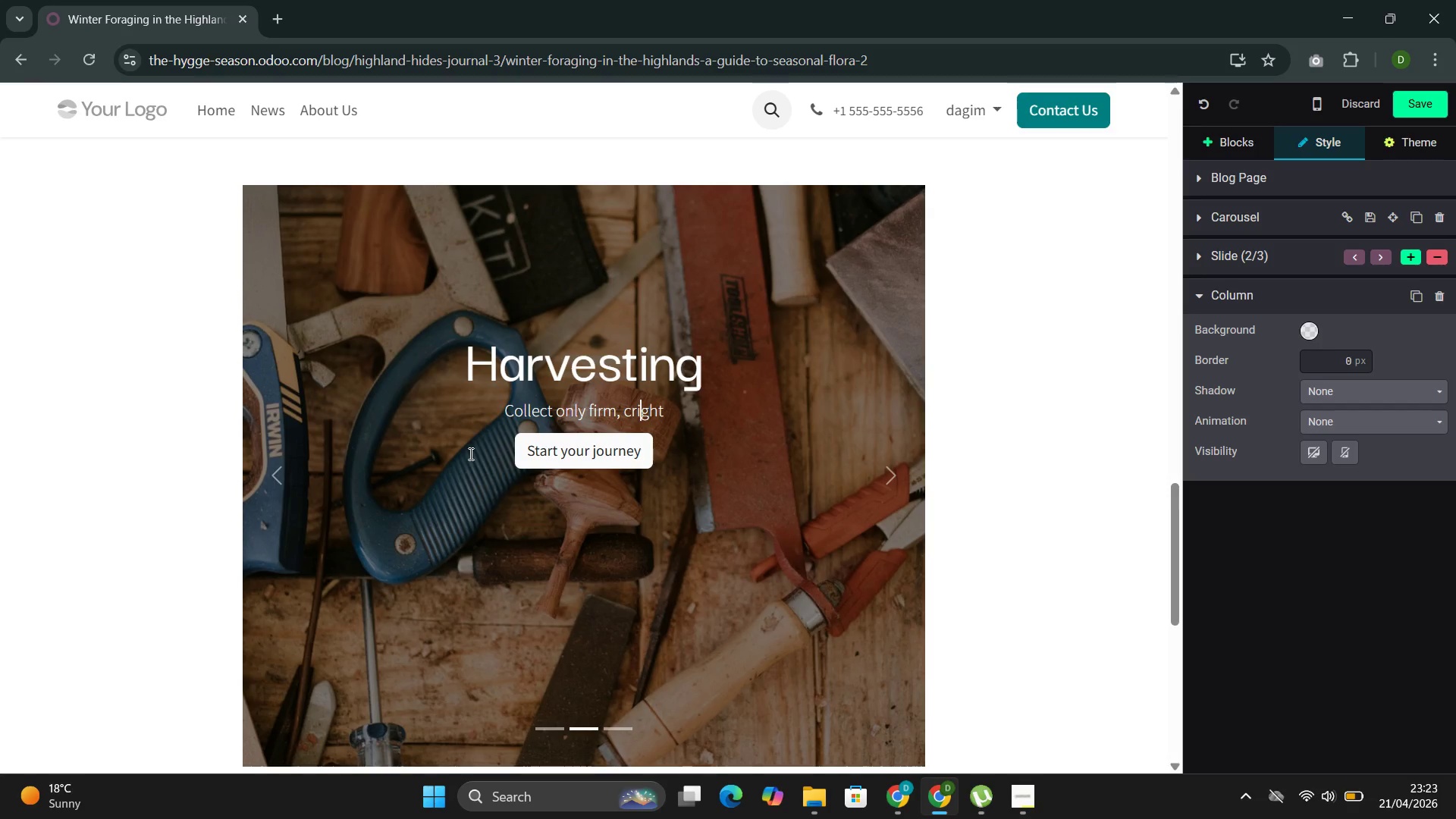 
key(ArrowLeft)
 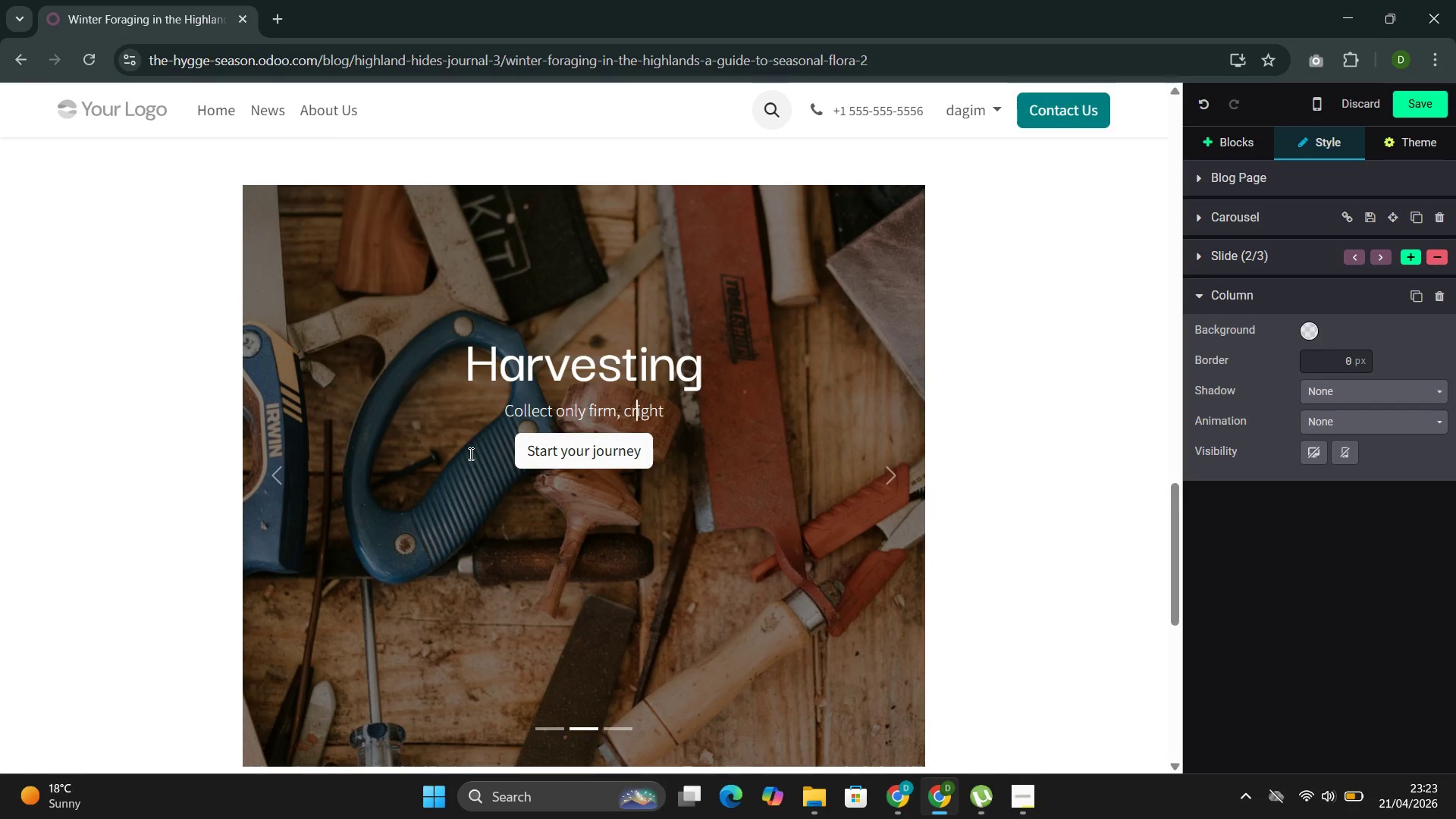 
key(ArrowLeft)
 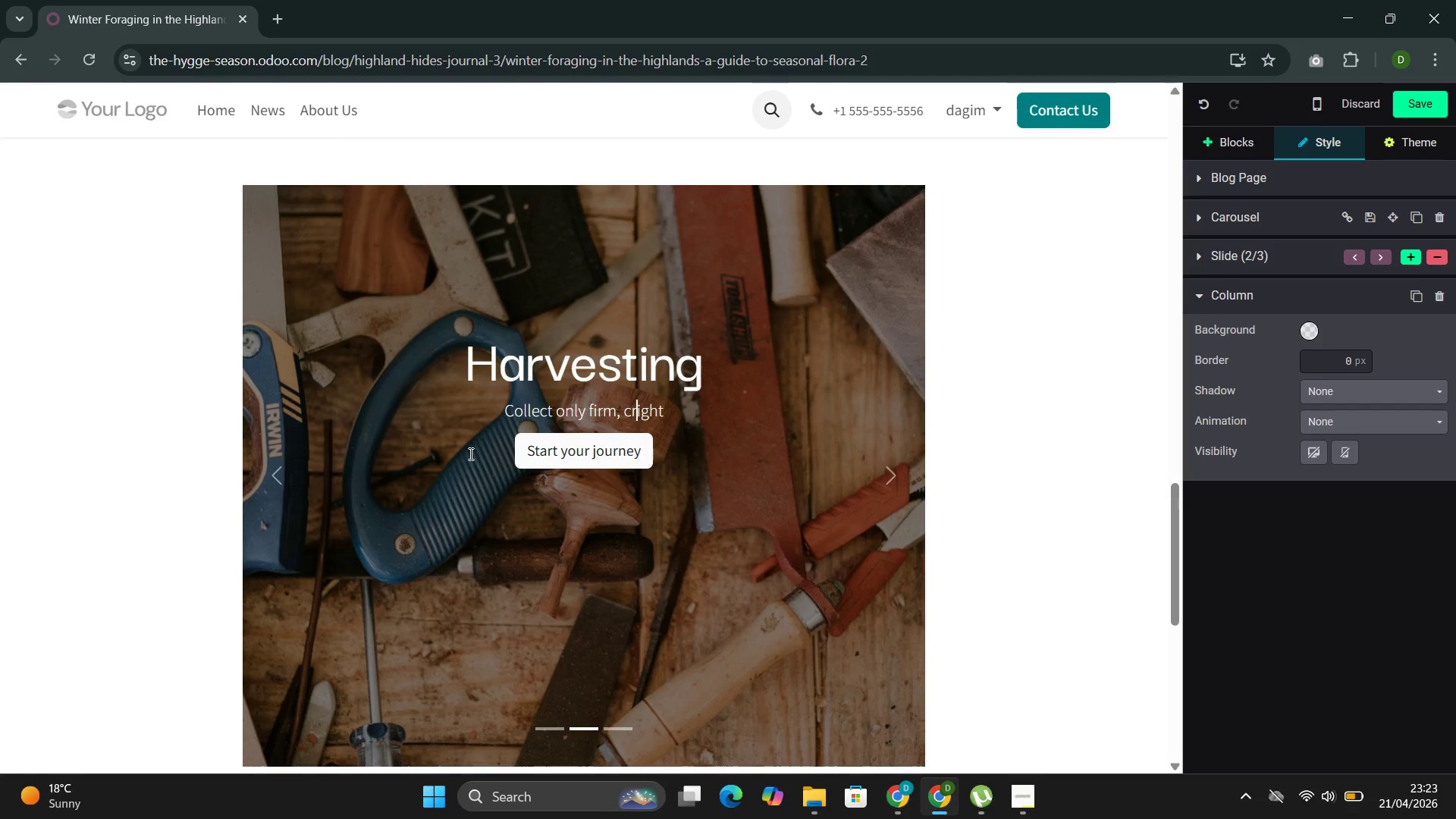 
key(ArrowLeft)
 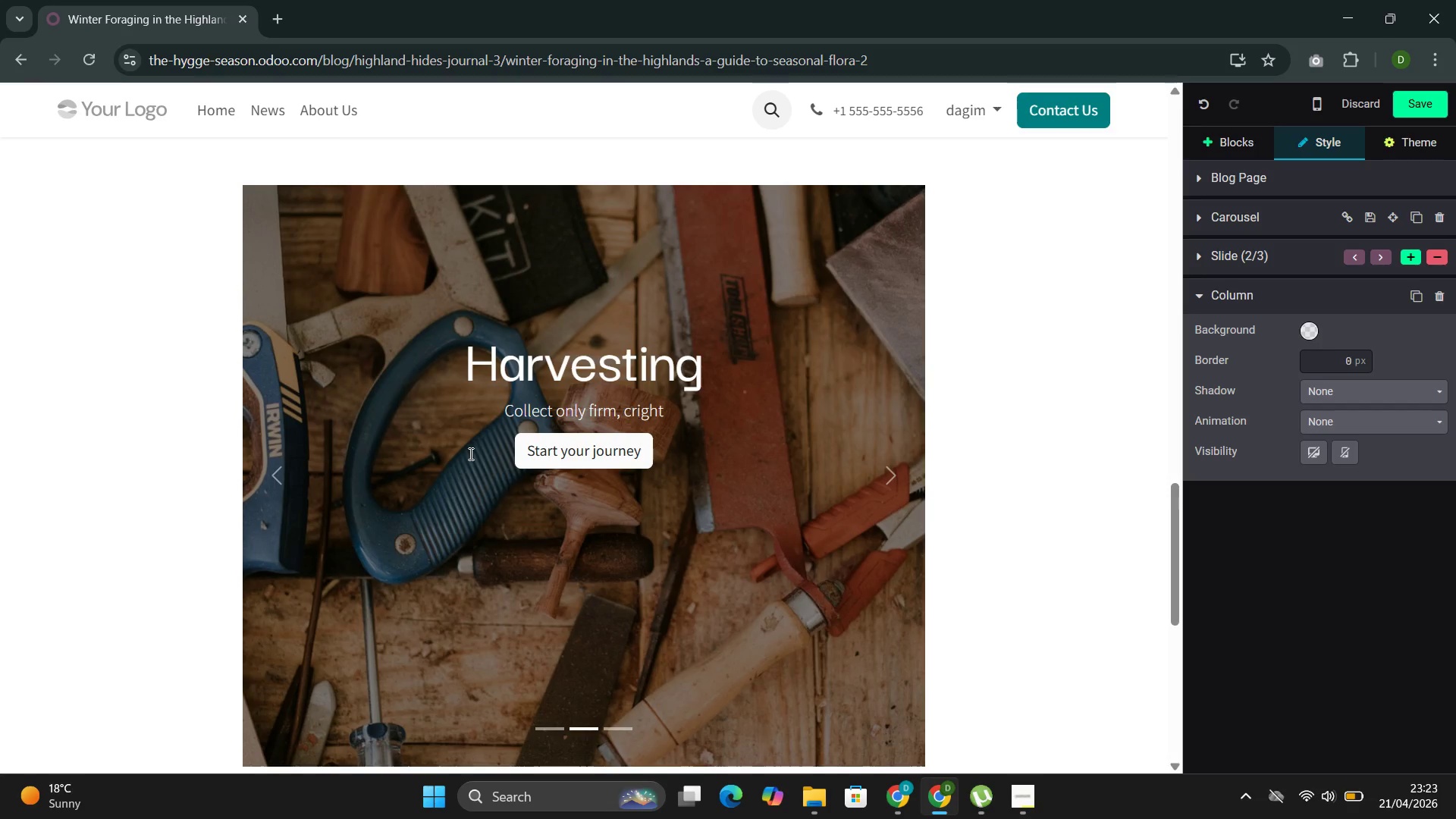 
key(Backspace)
 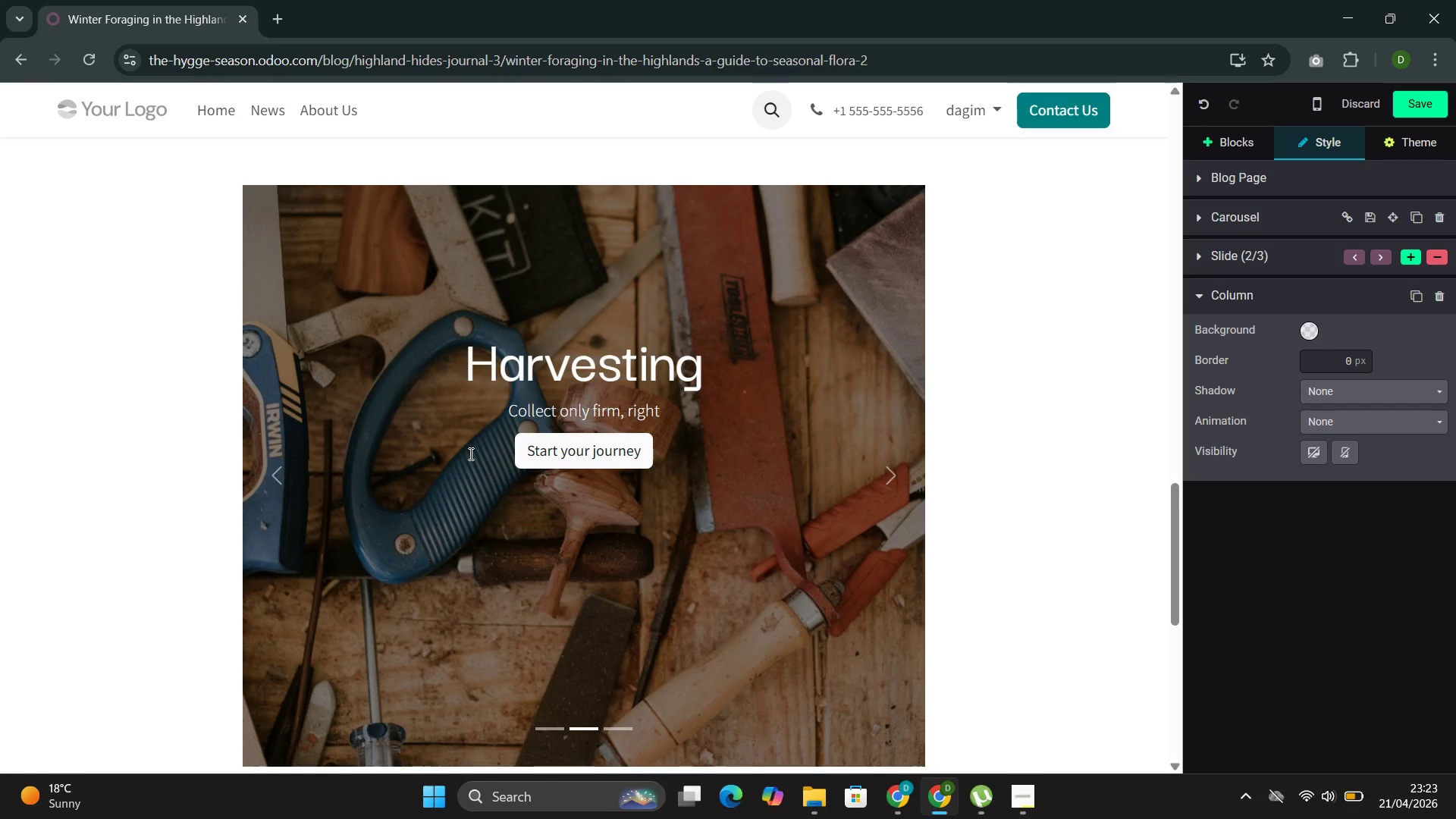 
key(B)
 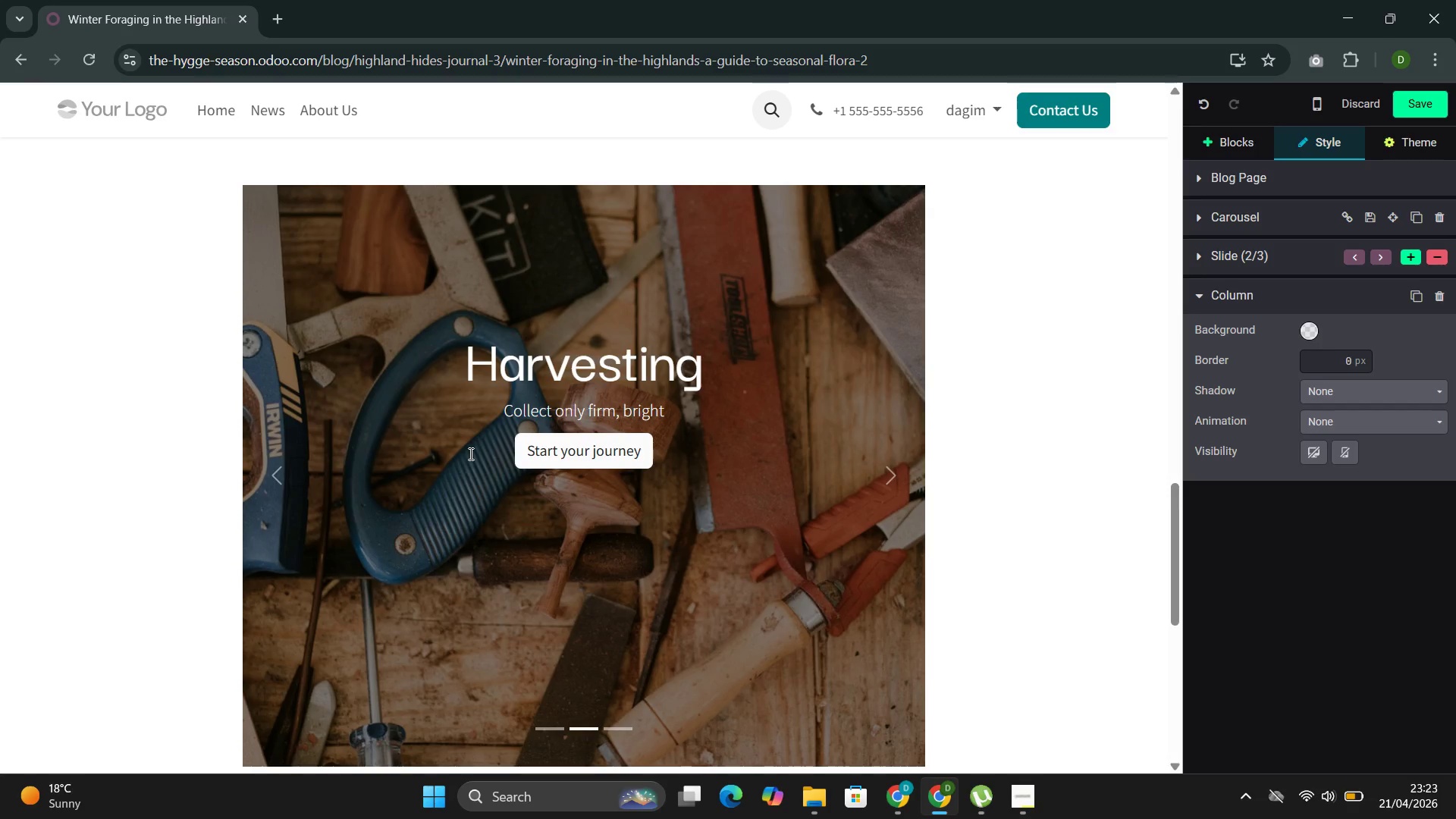 
key(ArrowRight)
 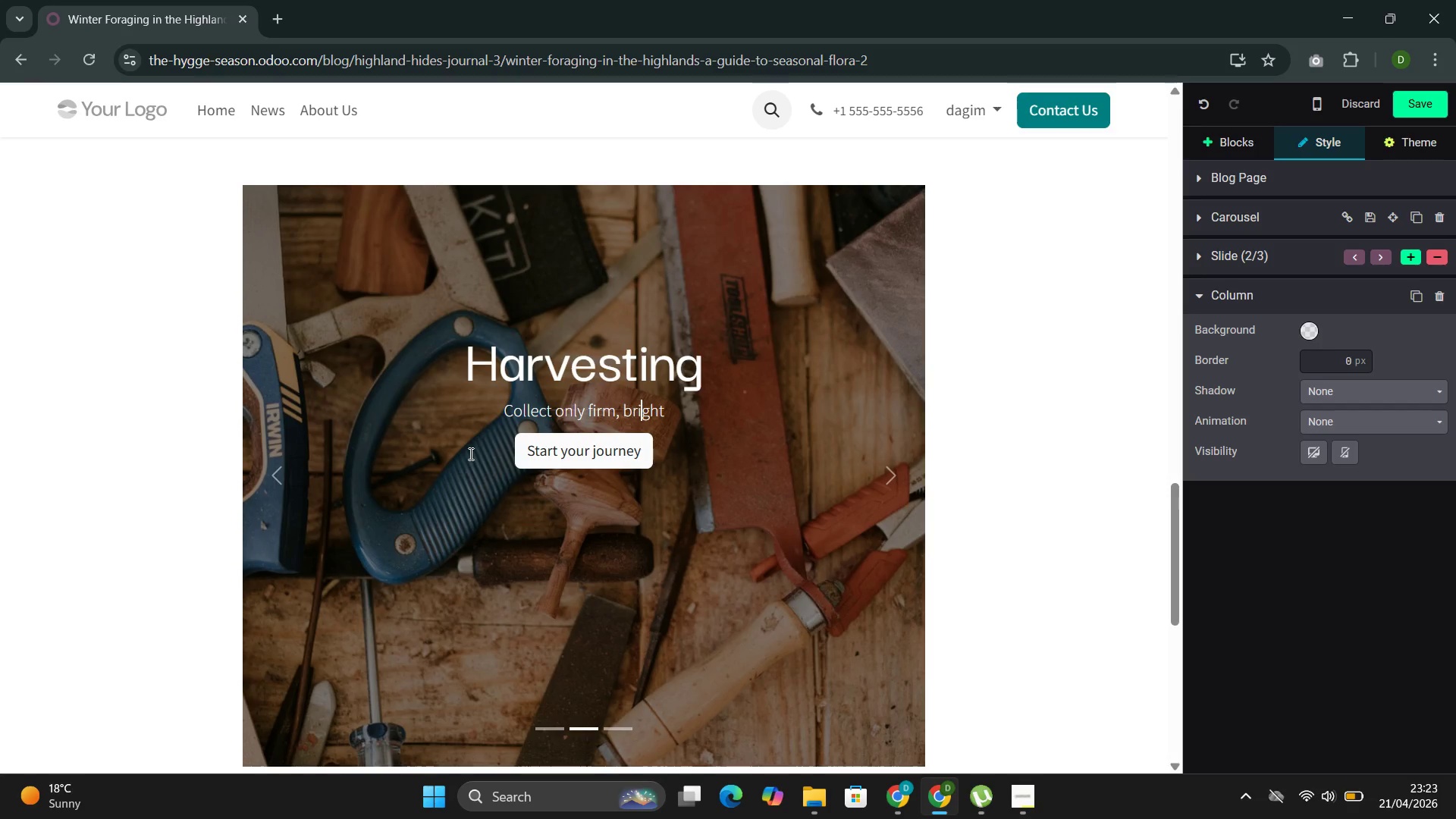 
key(ArrowRight)
 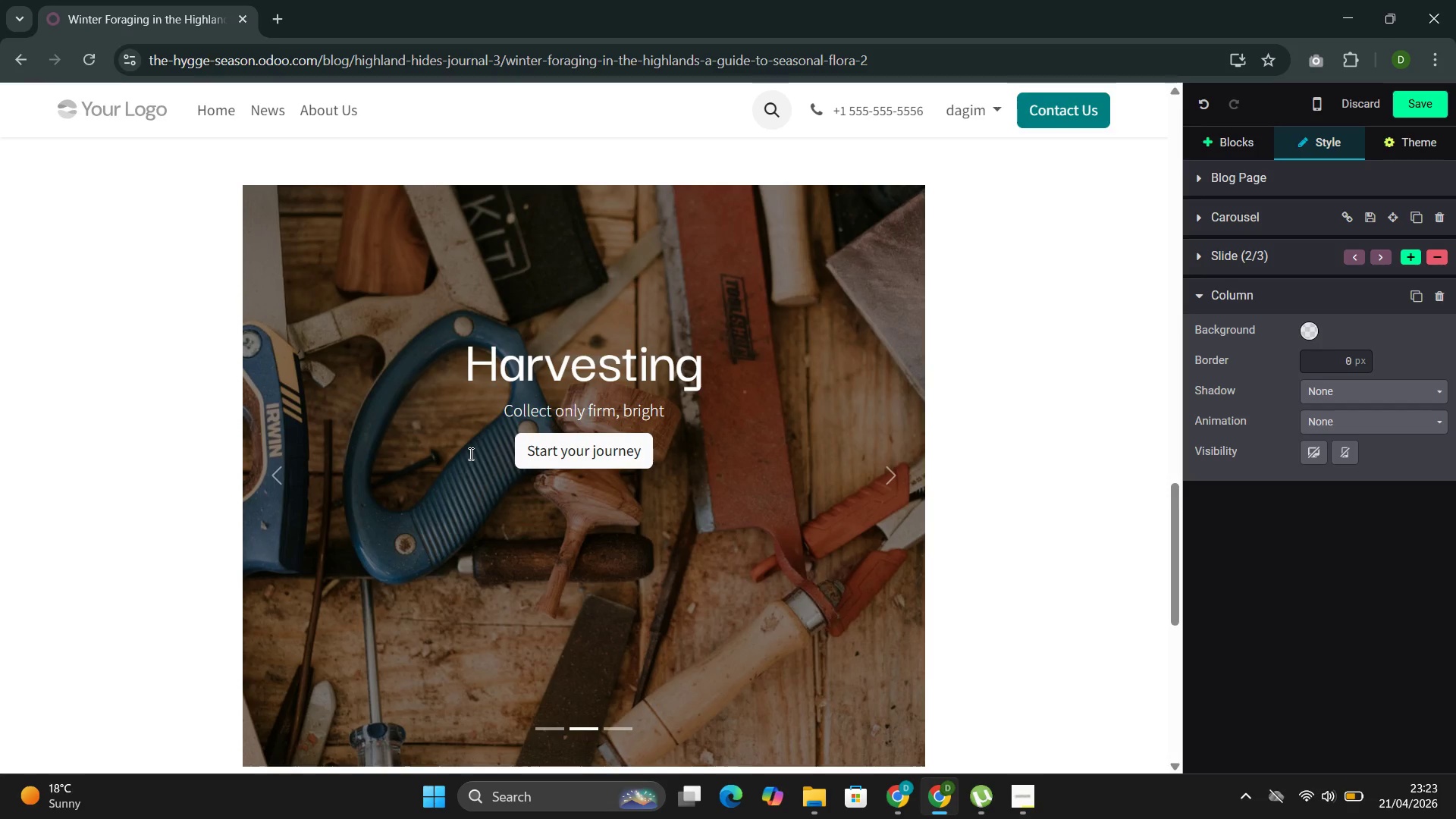 
key(ArrowRight)
 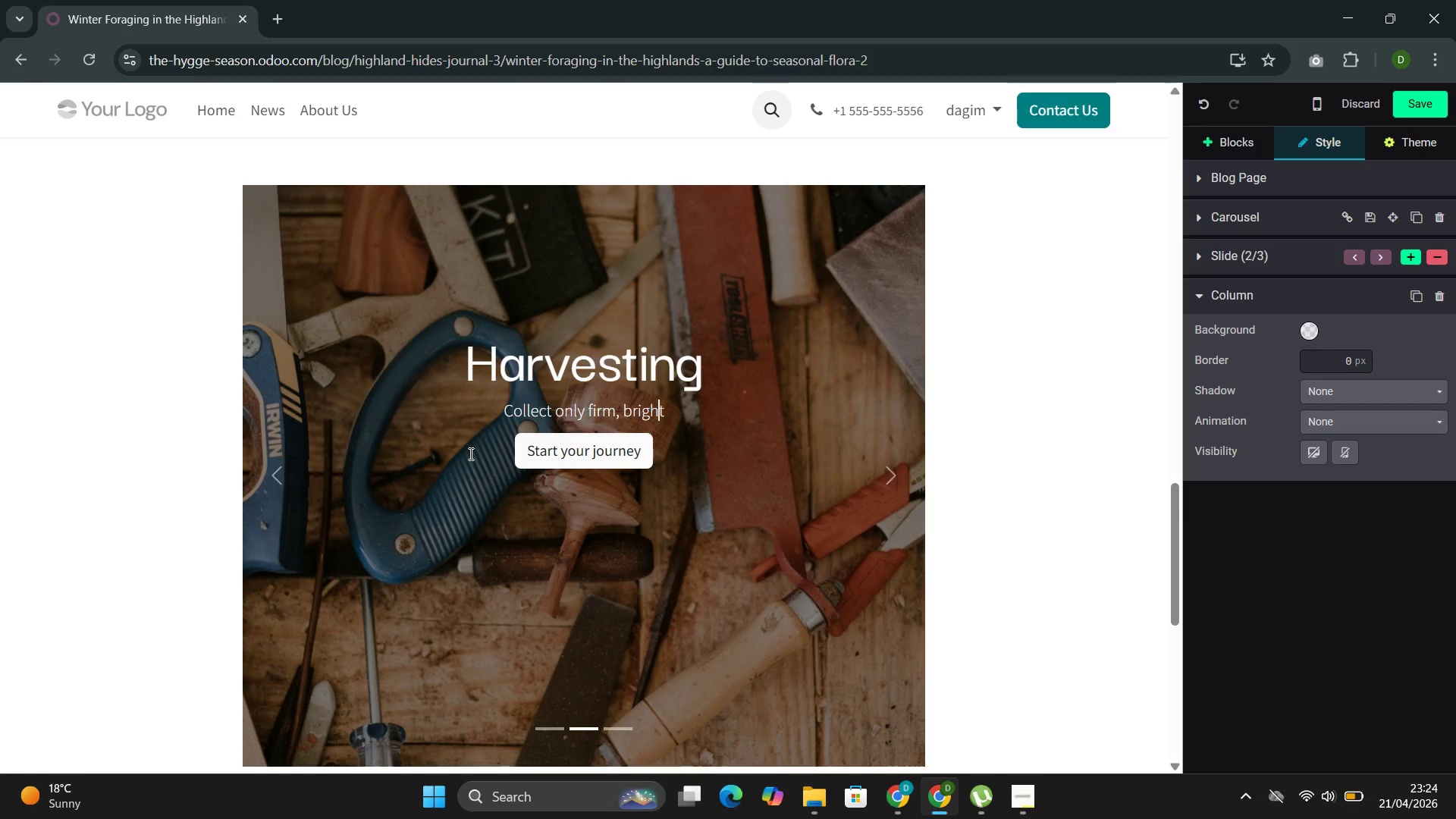 
key(ArrowRight)
 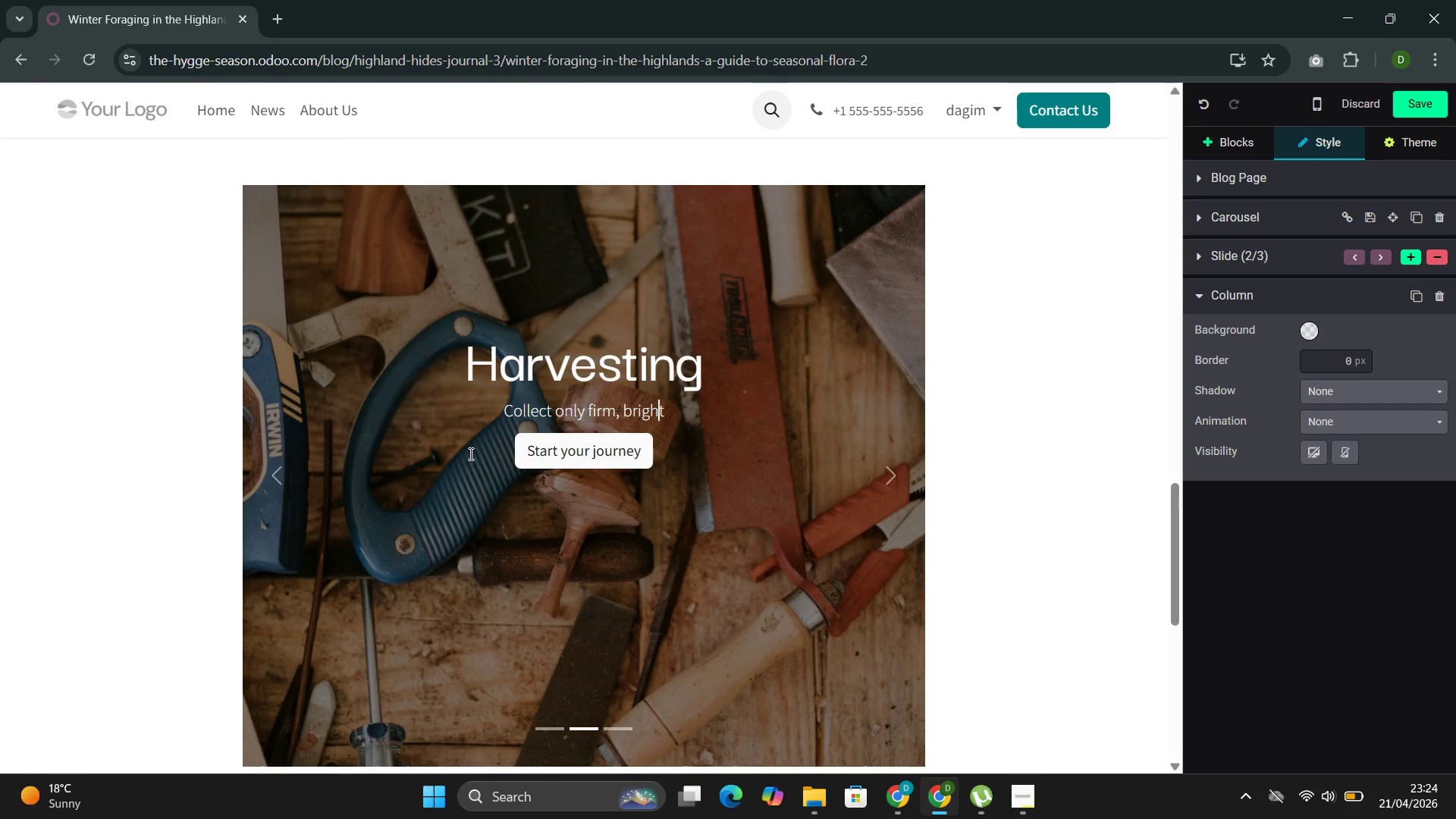 
key(ArrowRight)
 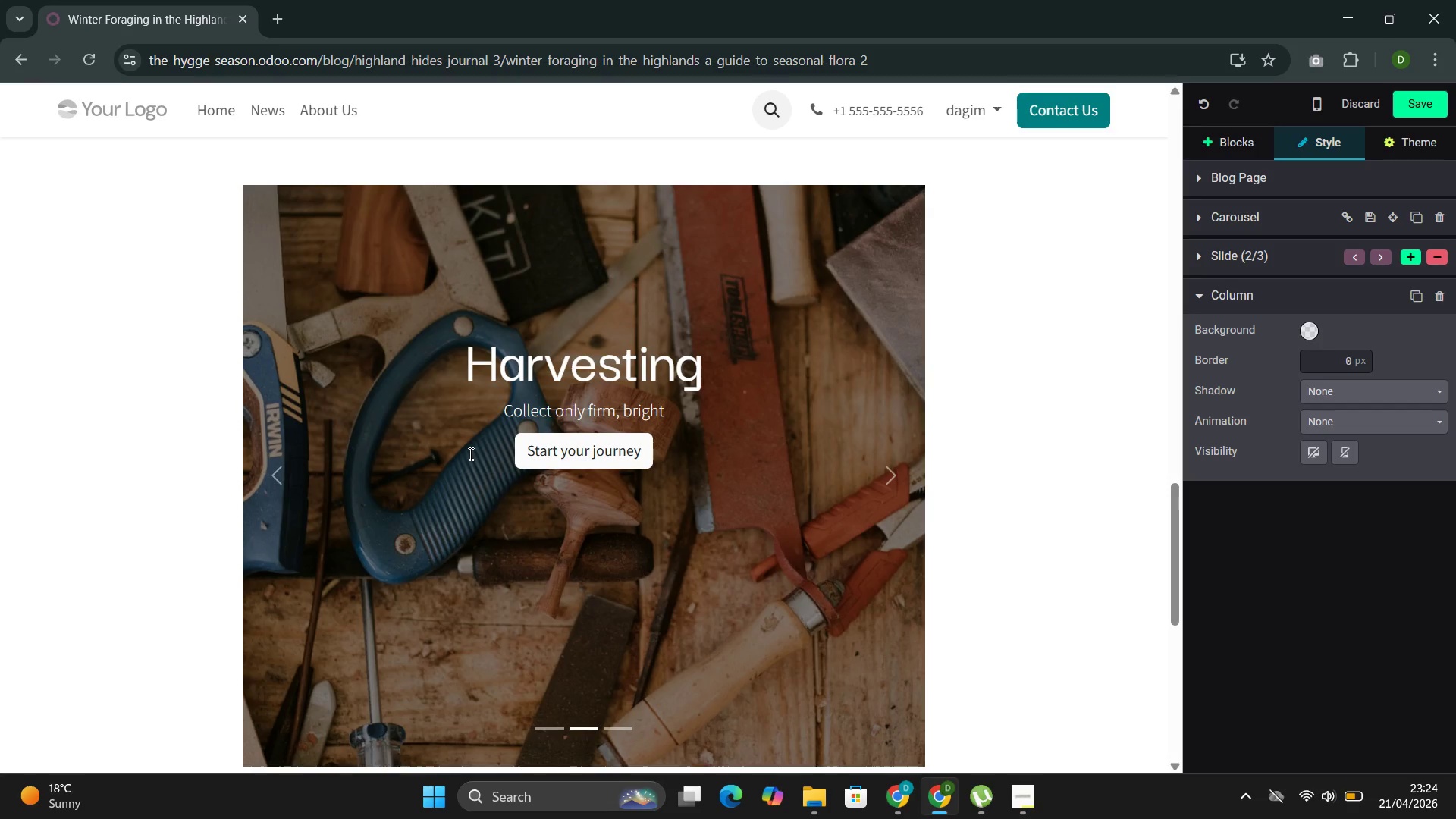 
type(ly colored hips. Avoid any that )
 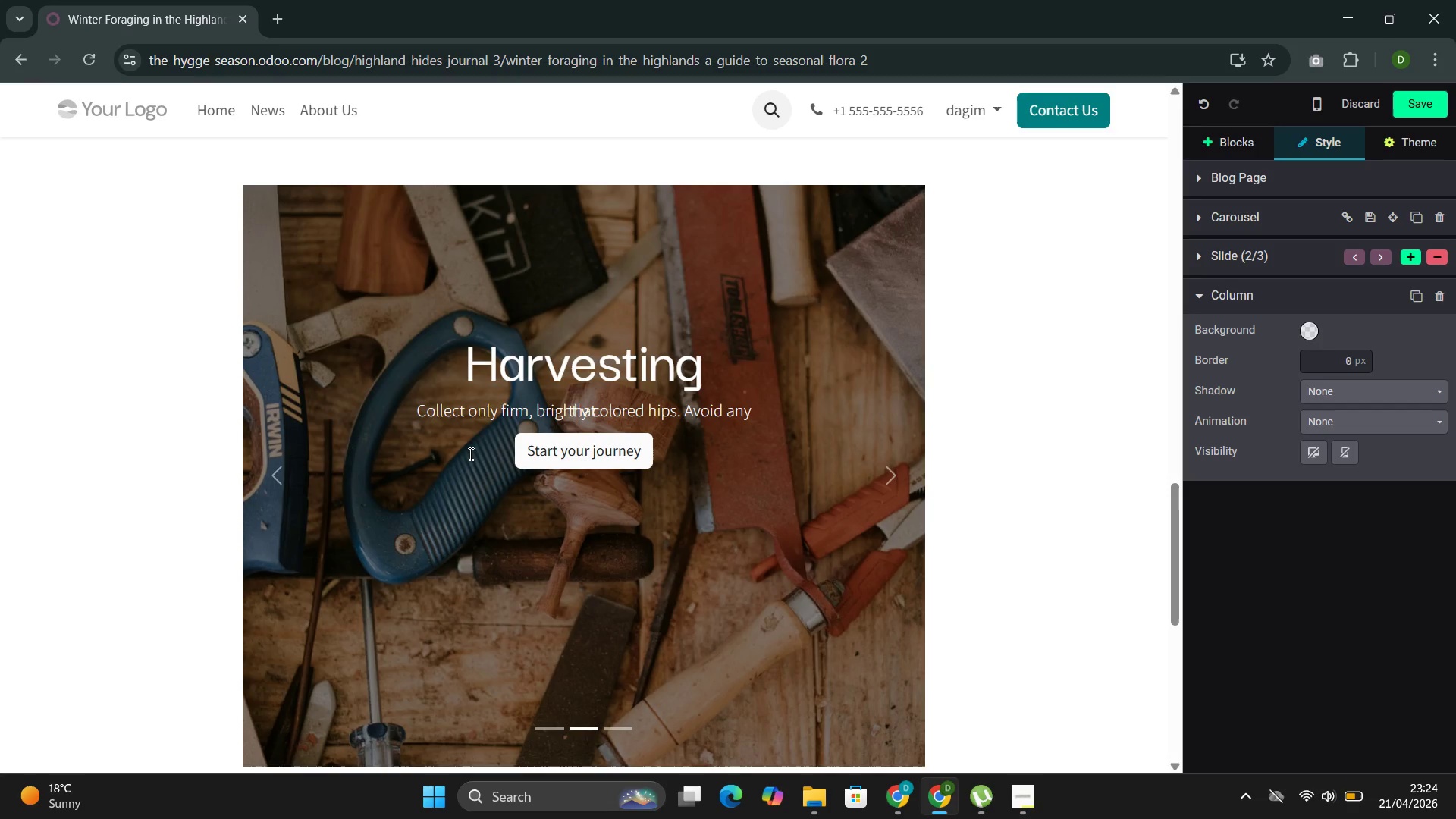 
key(Control+Z)
 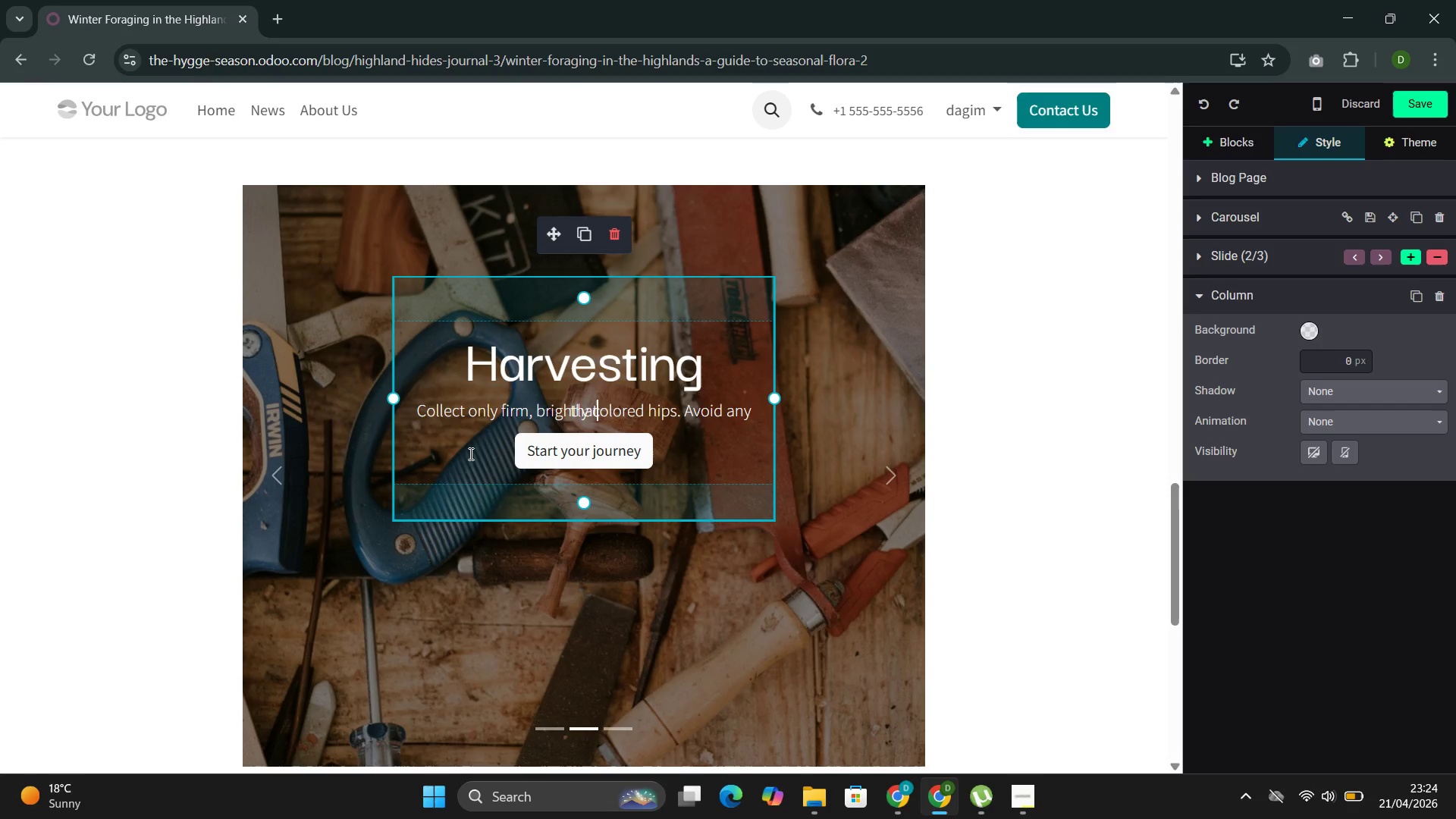 
key(Control+Z)
 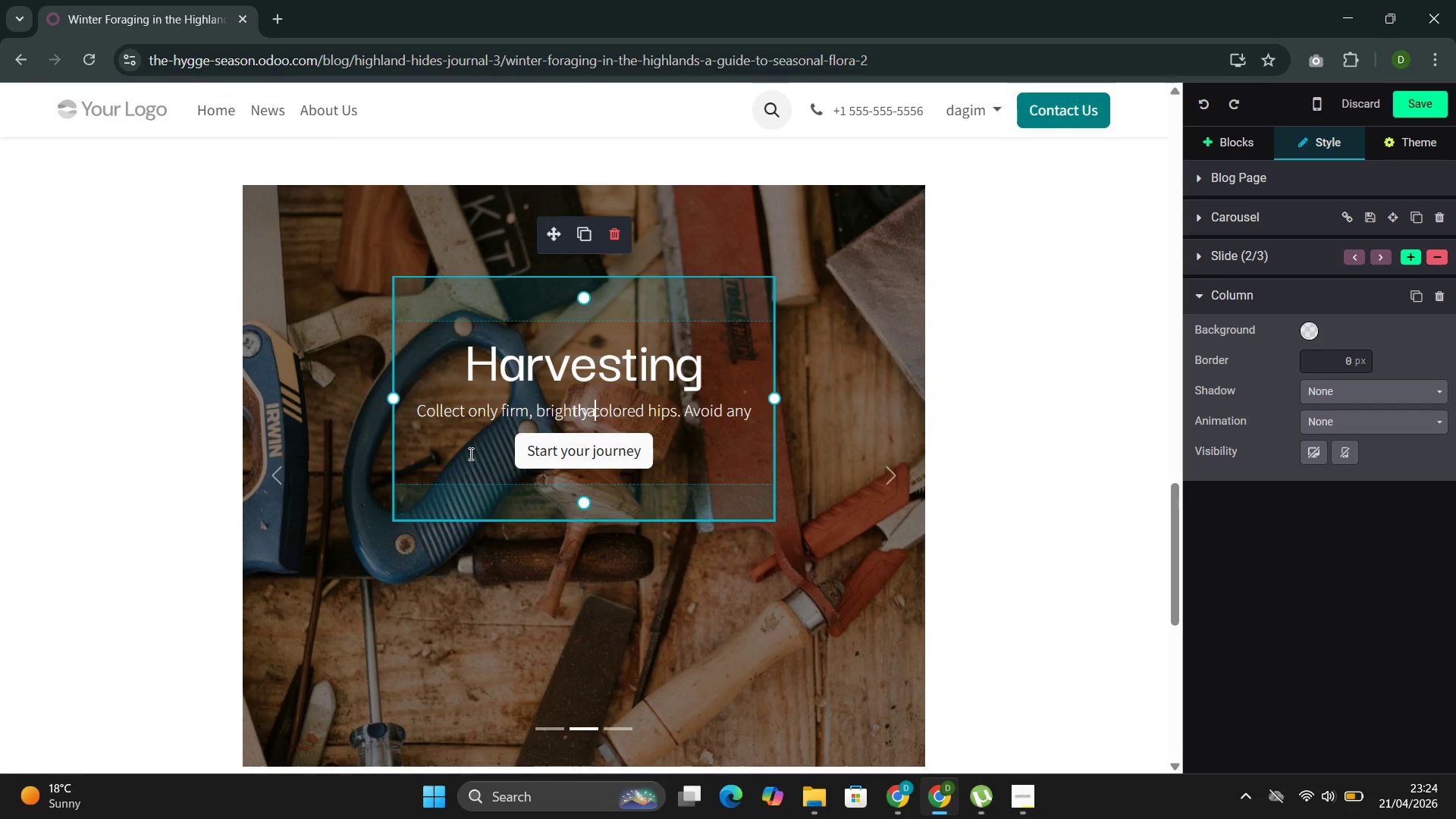 
key(Control+Z)
 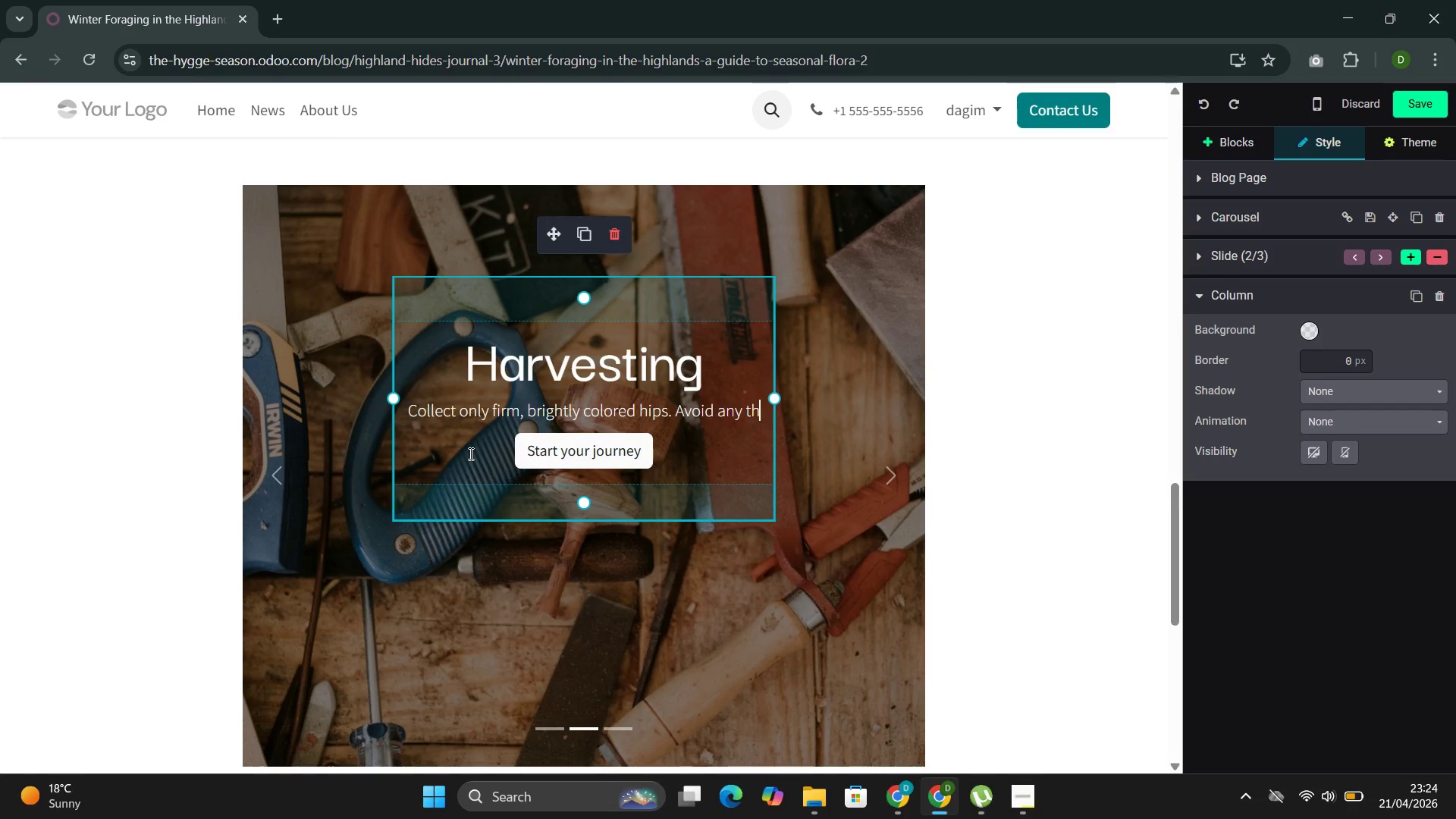 
key(Space)
 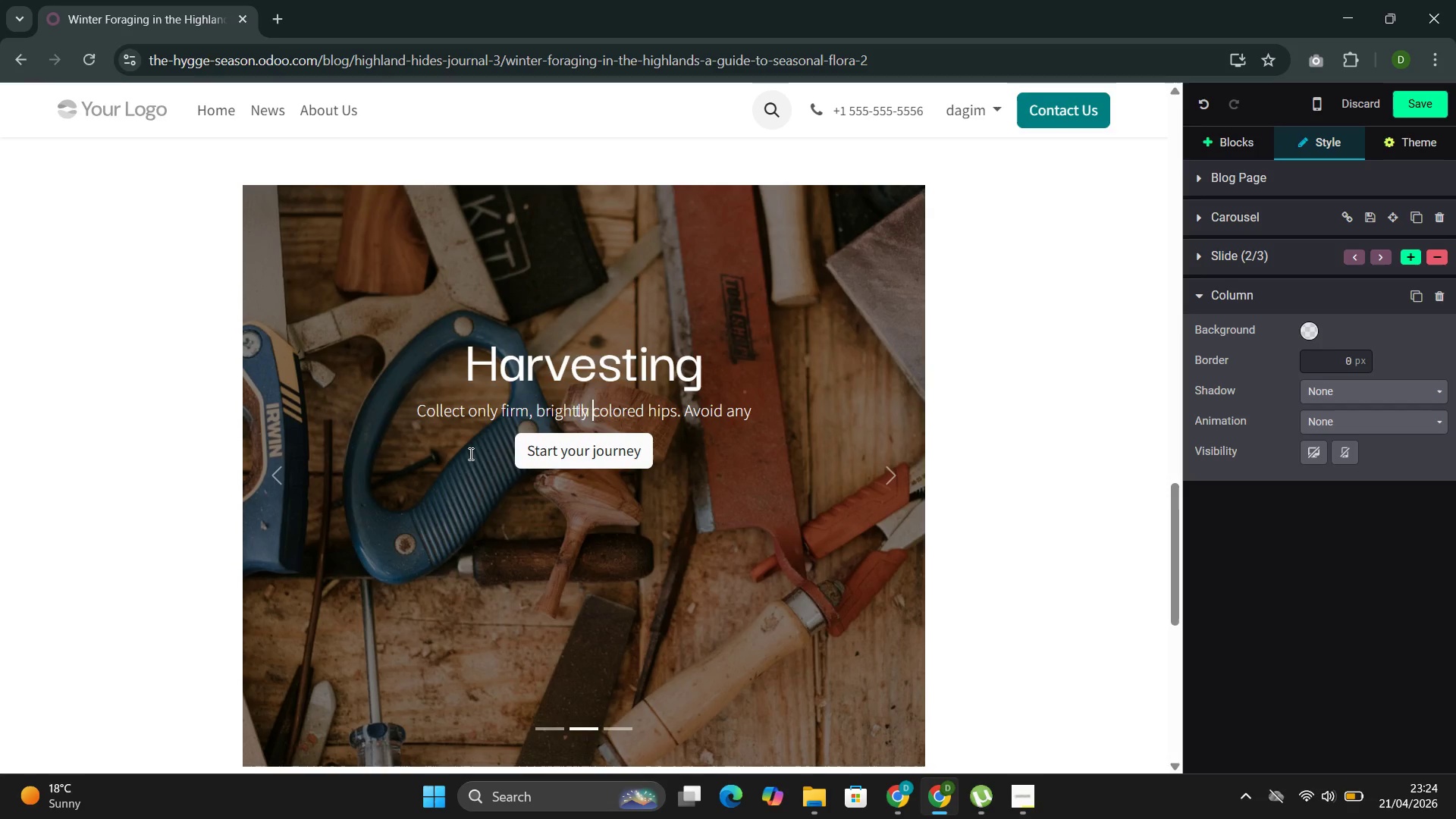 
key(Backspace)
 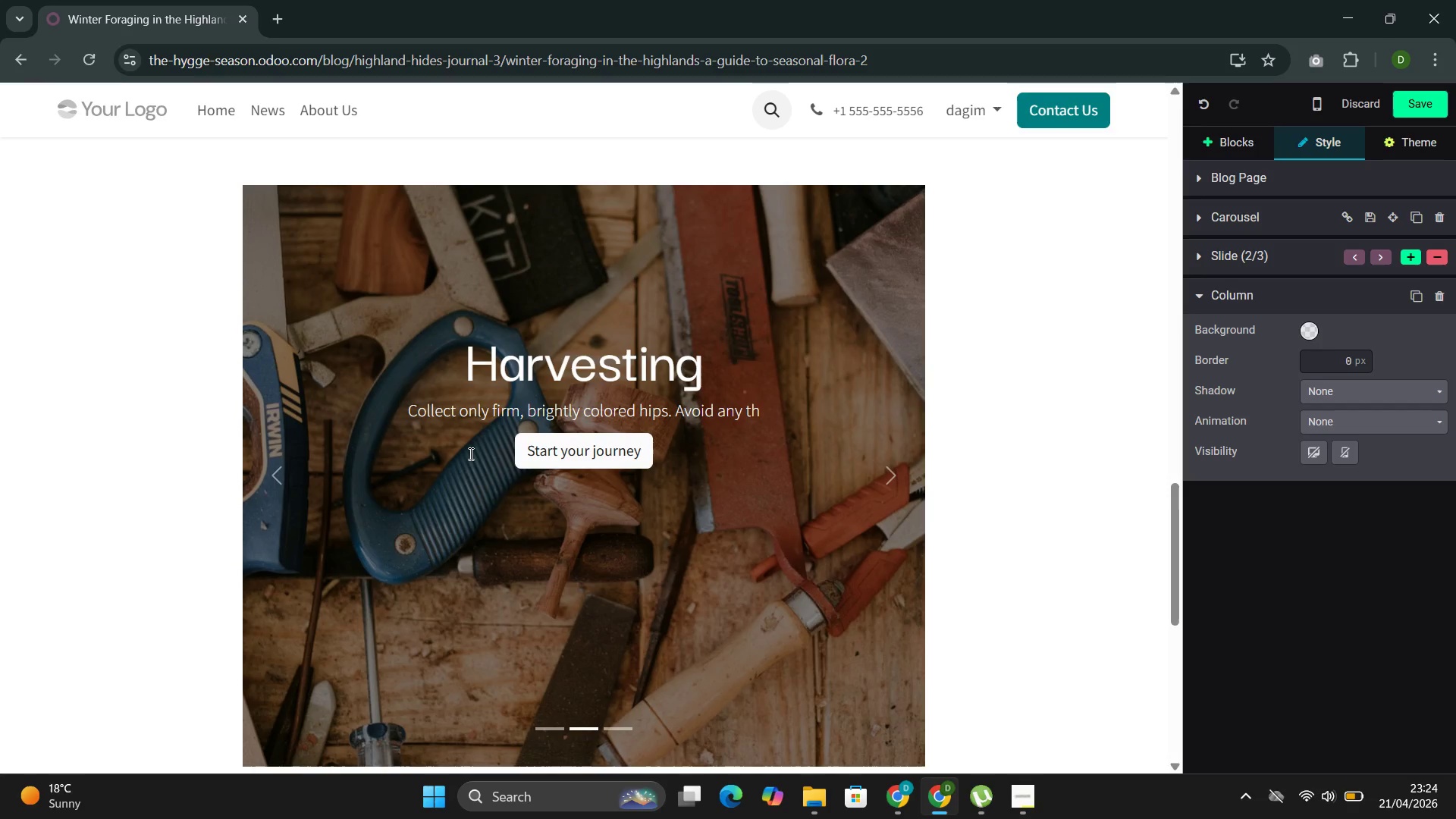 
hold_key(key=ControlLeft, duration=0.41)
 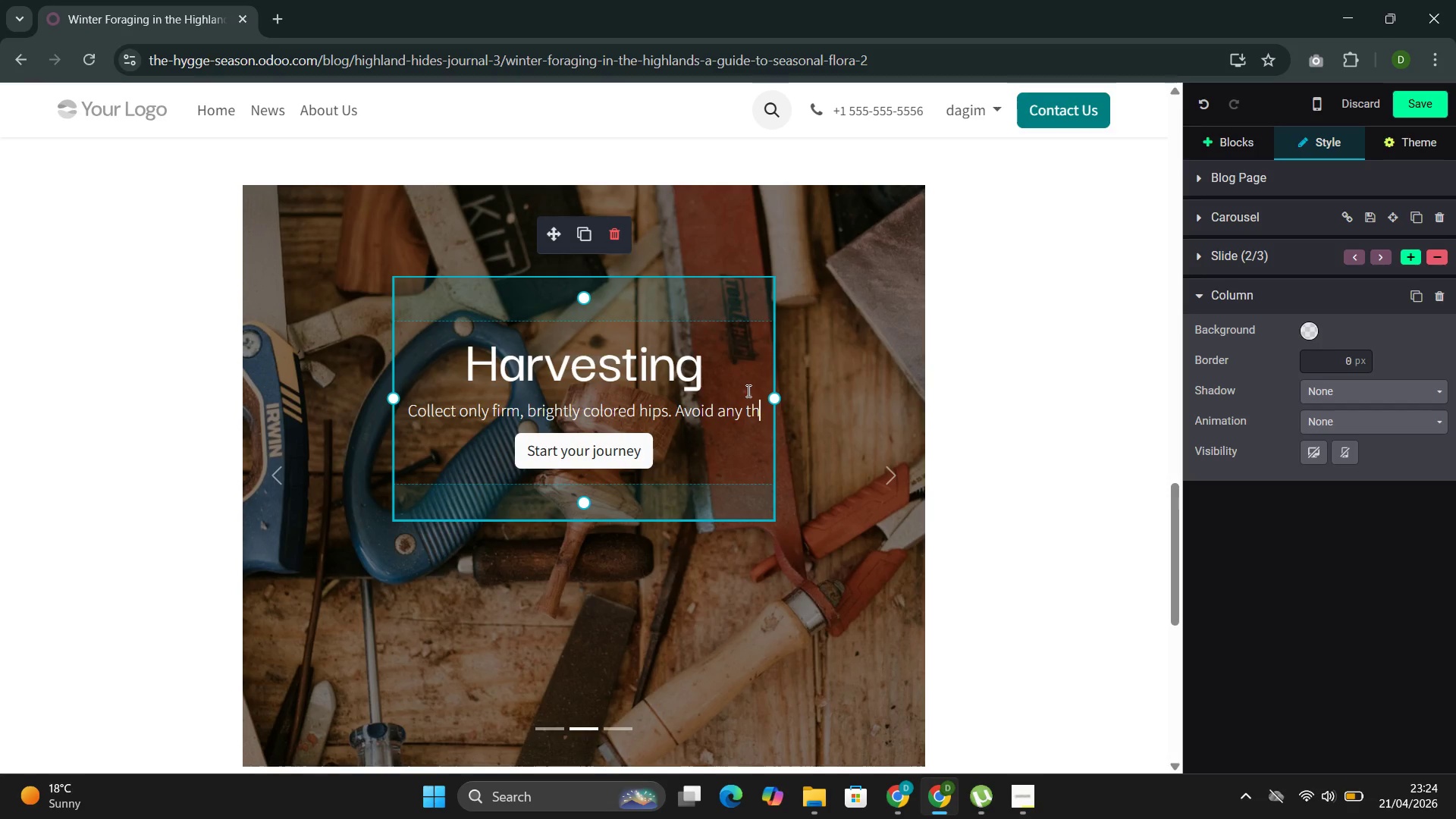 
left_click_drag(start_coordinate=[772, 412], to_coordinate=[767, 413])
 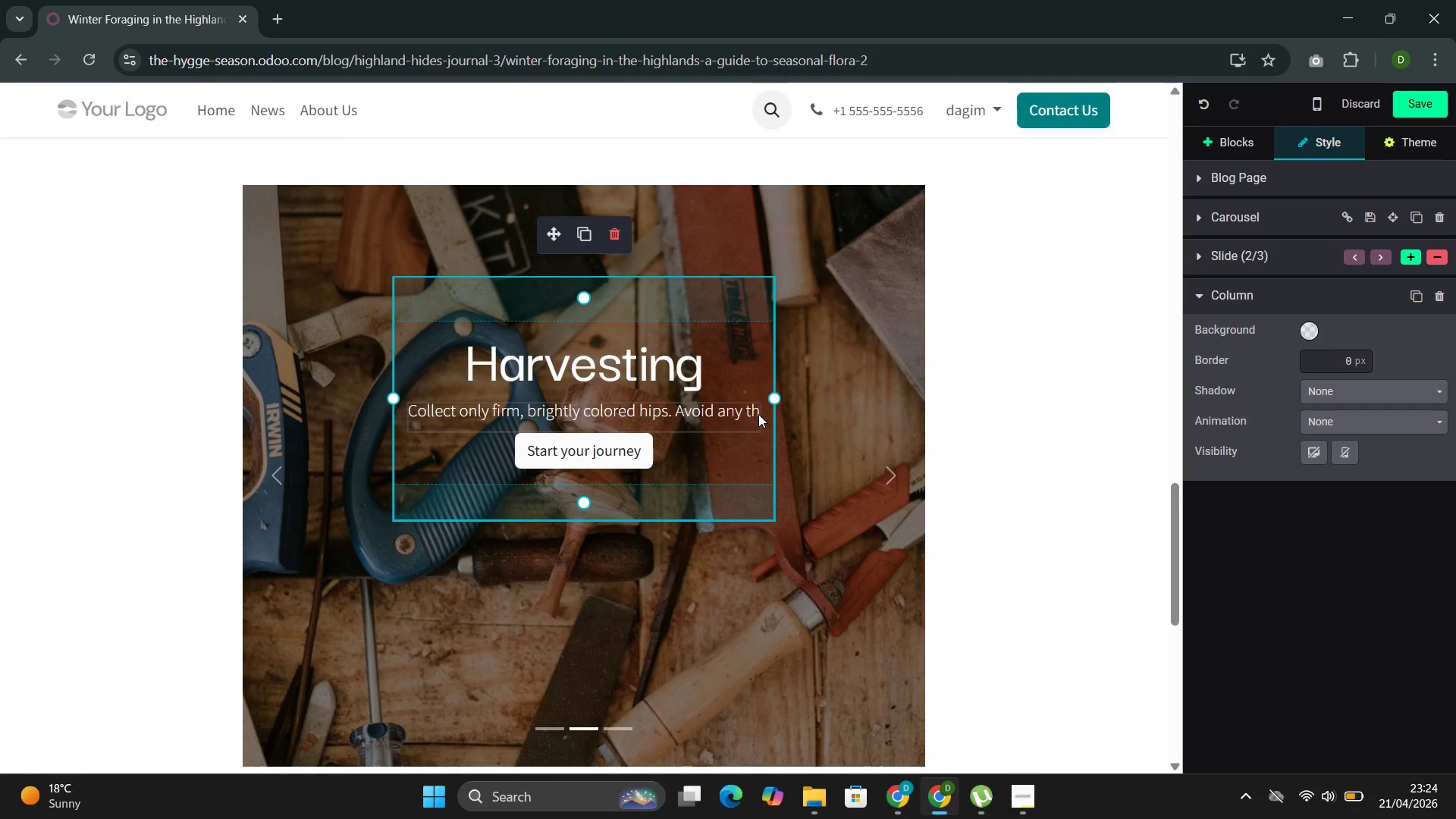 
left_click_drag(start_coordinate=[758, 414], to_coordinate=[604, 417])
 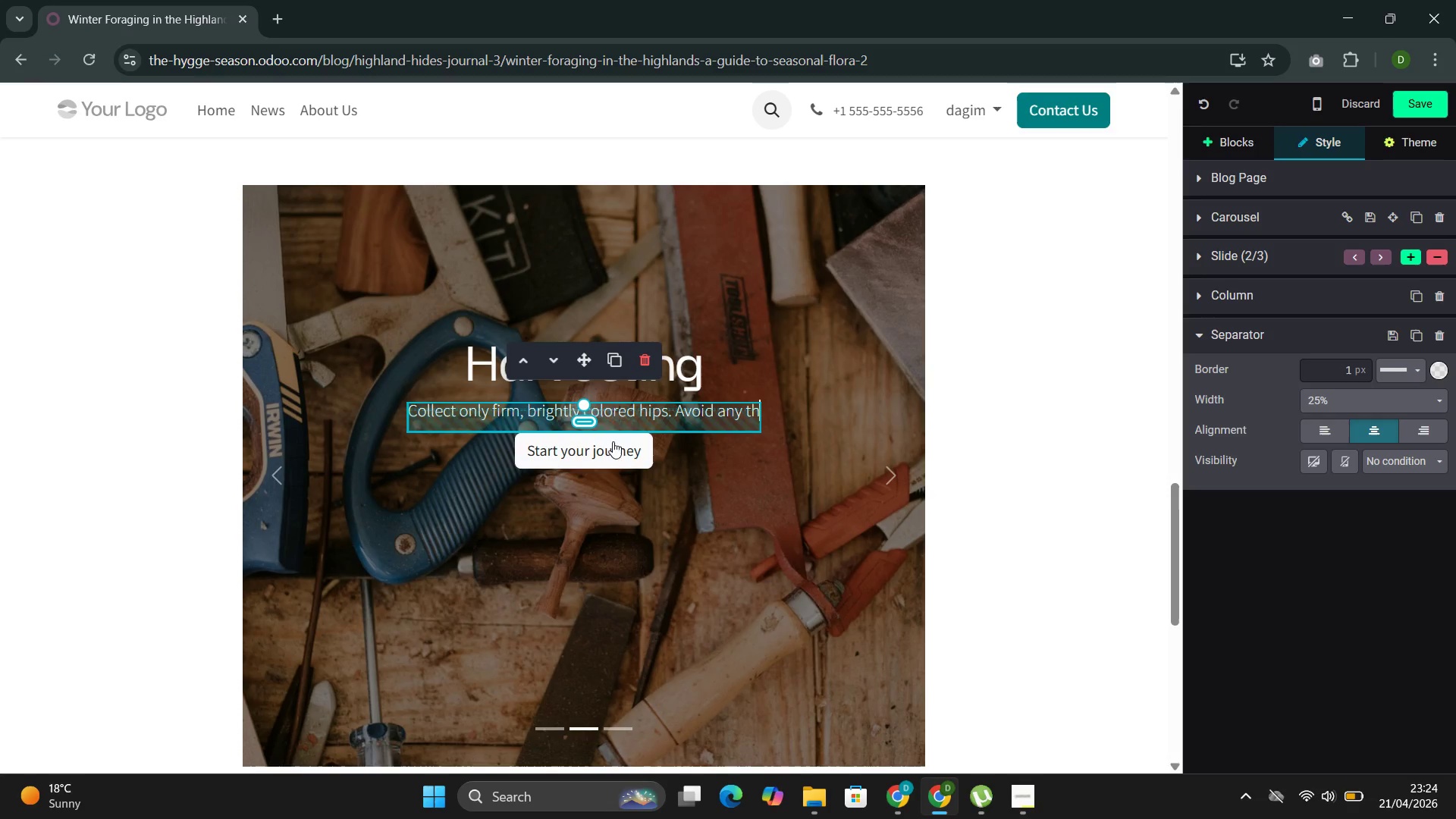 
left_click([610, 453])
 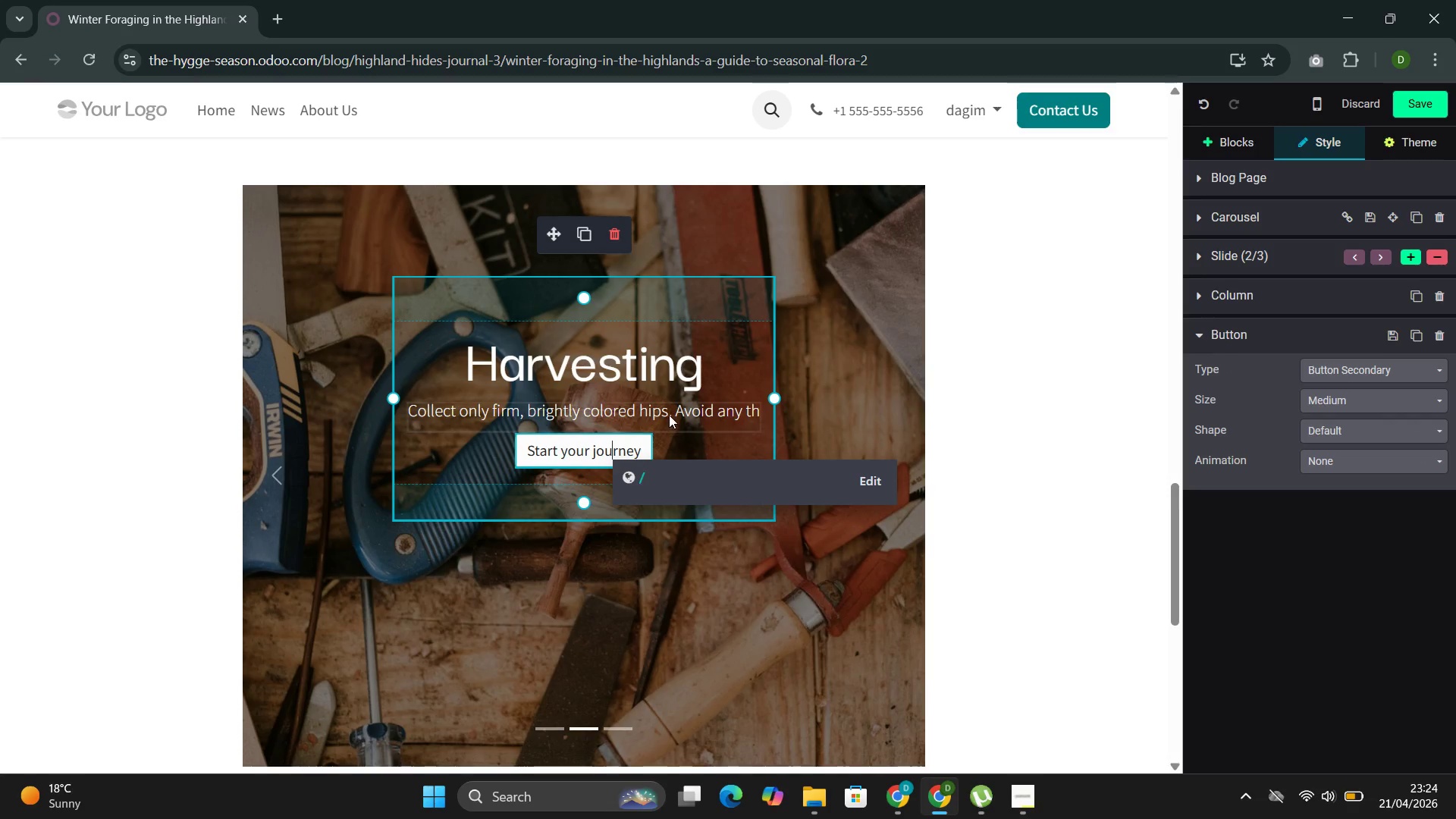 
left_click([675, 405])
 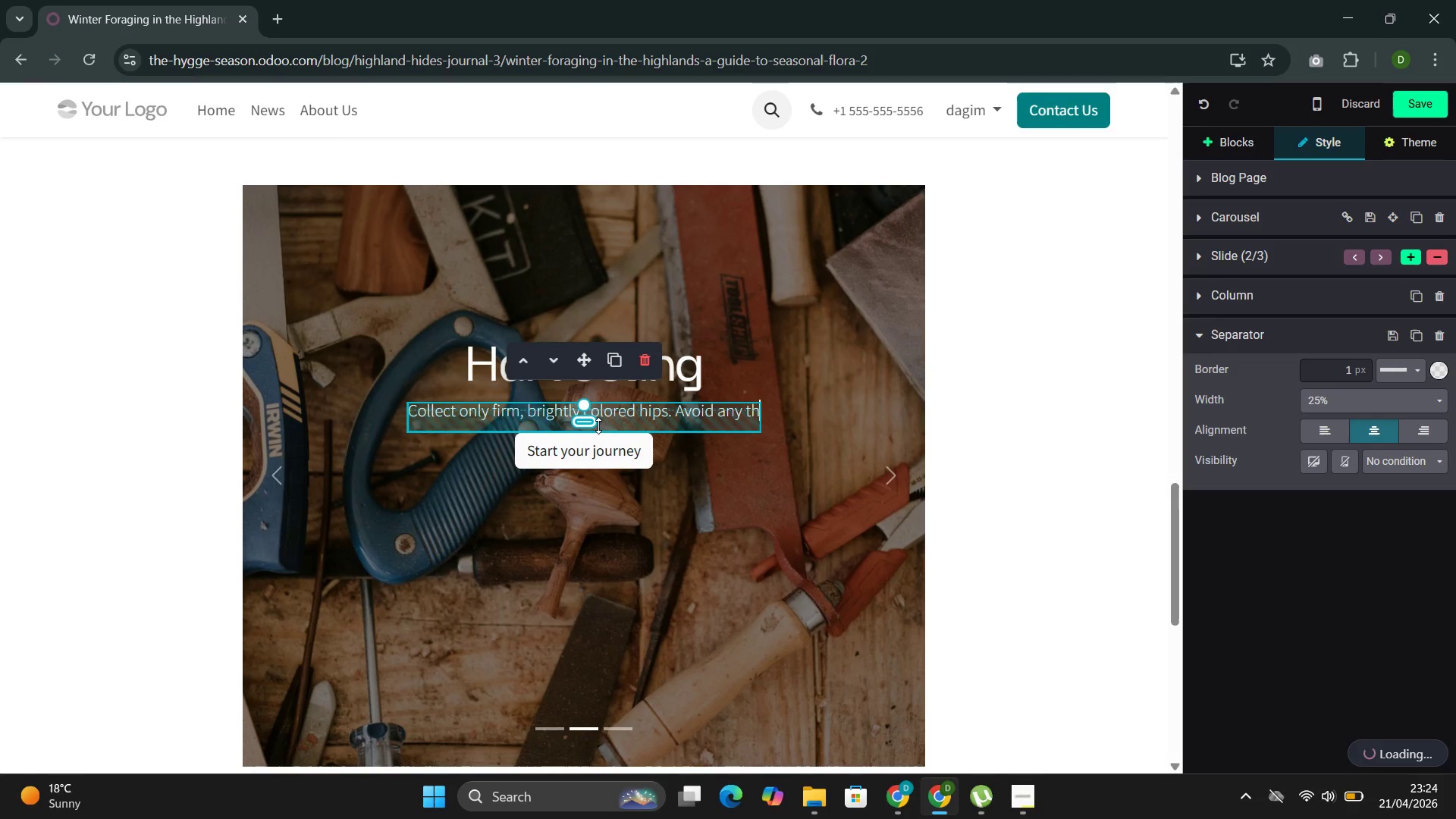 
left_click_drag(start_coordinate=[590, 423], to_coordinate=[590, 485])
 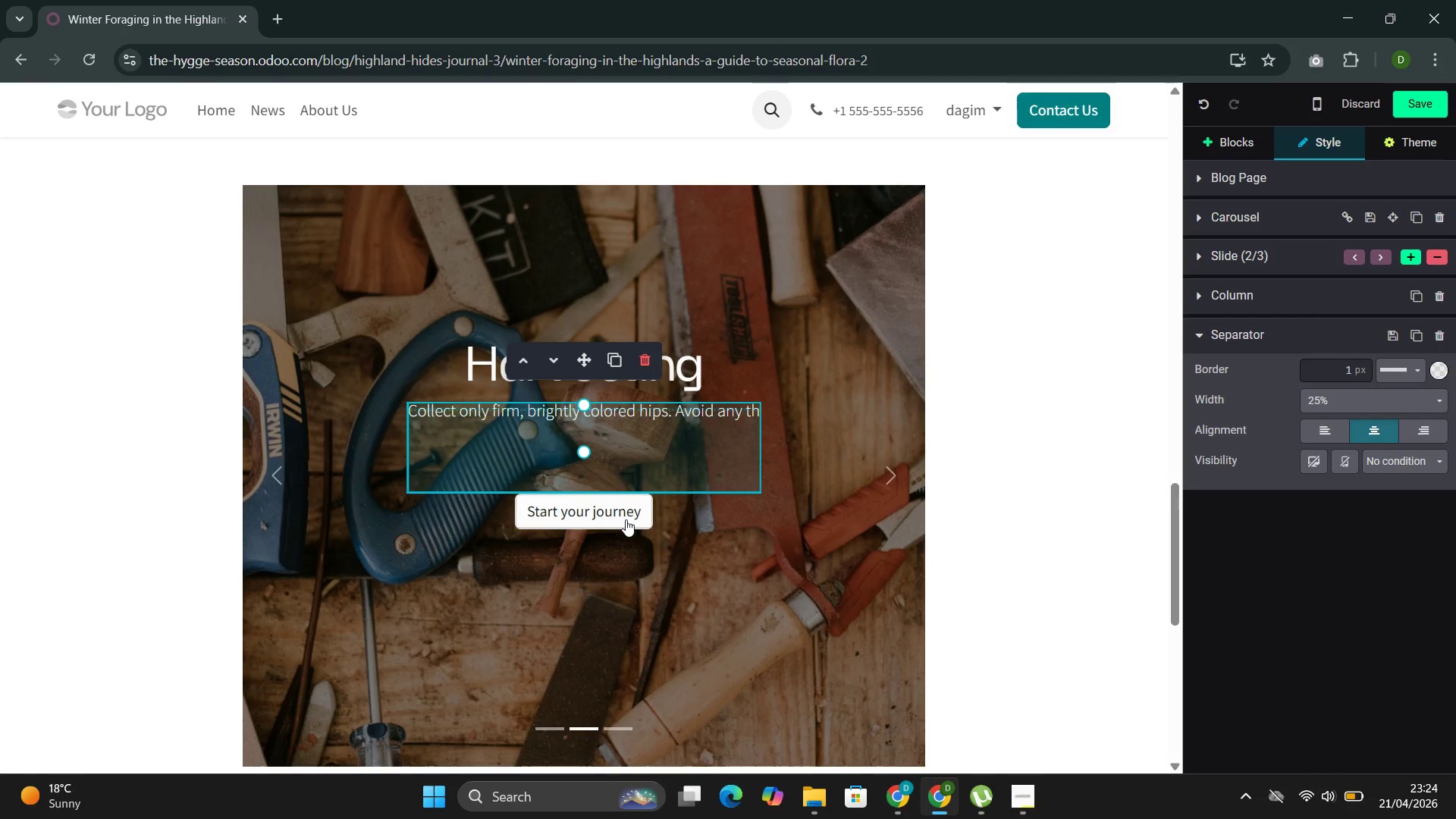 
left_click([626, 519])
 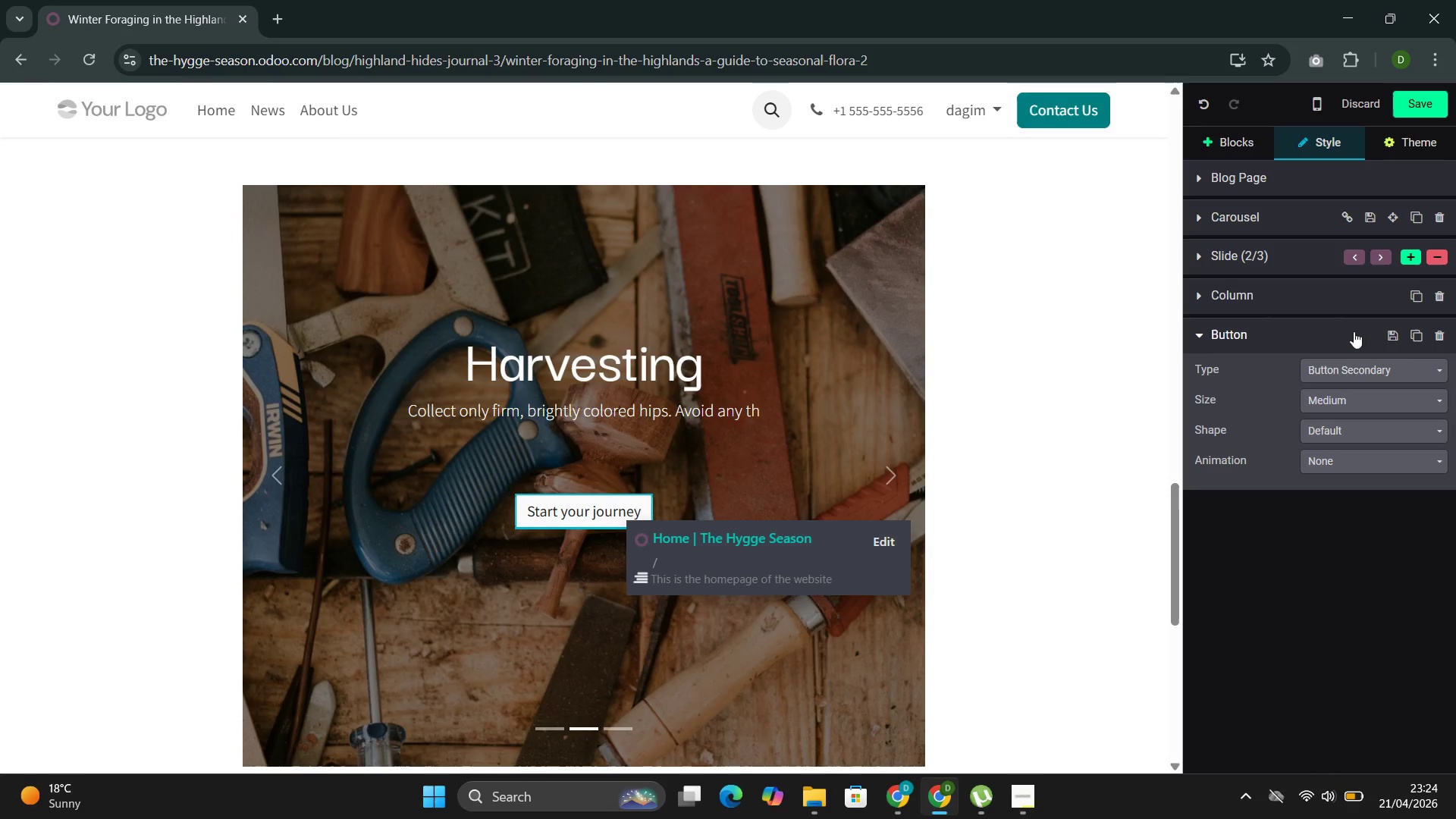 
left_click([1445, 343])
 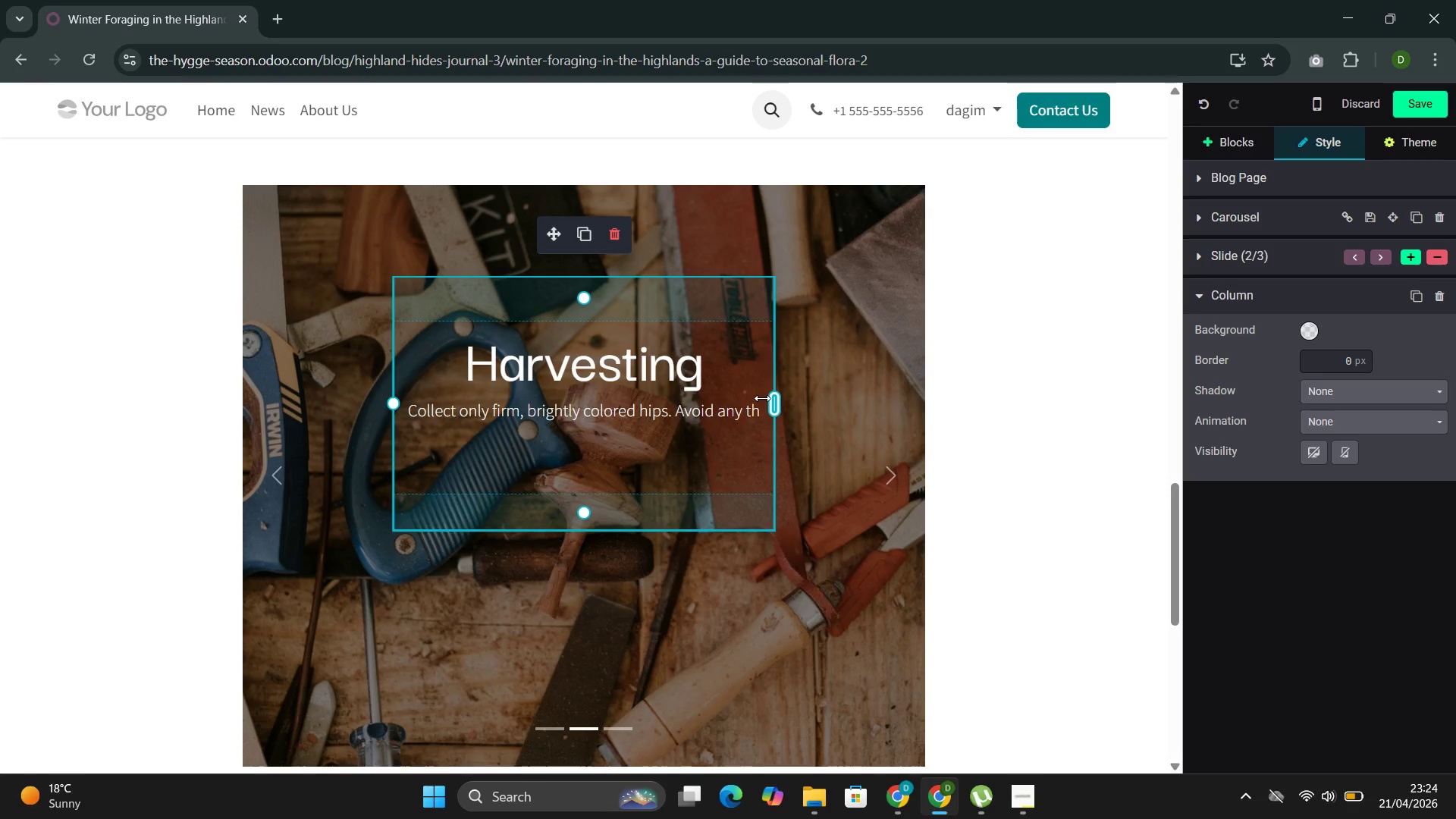 
left_click([760, 404])
 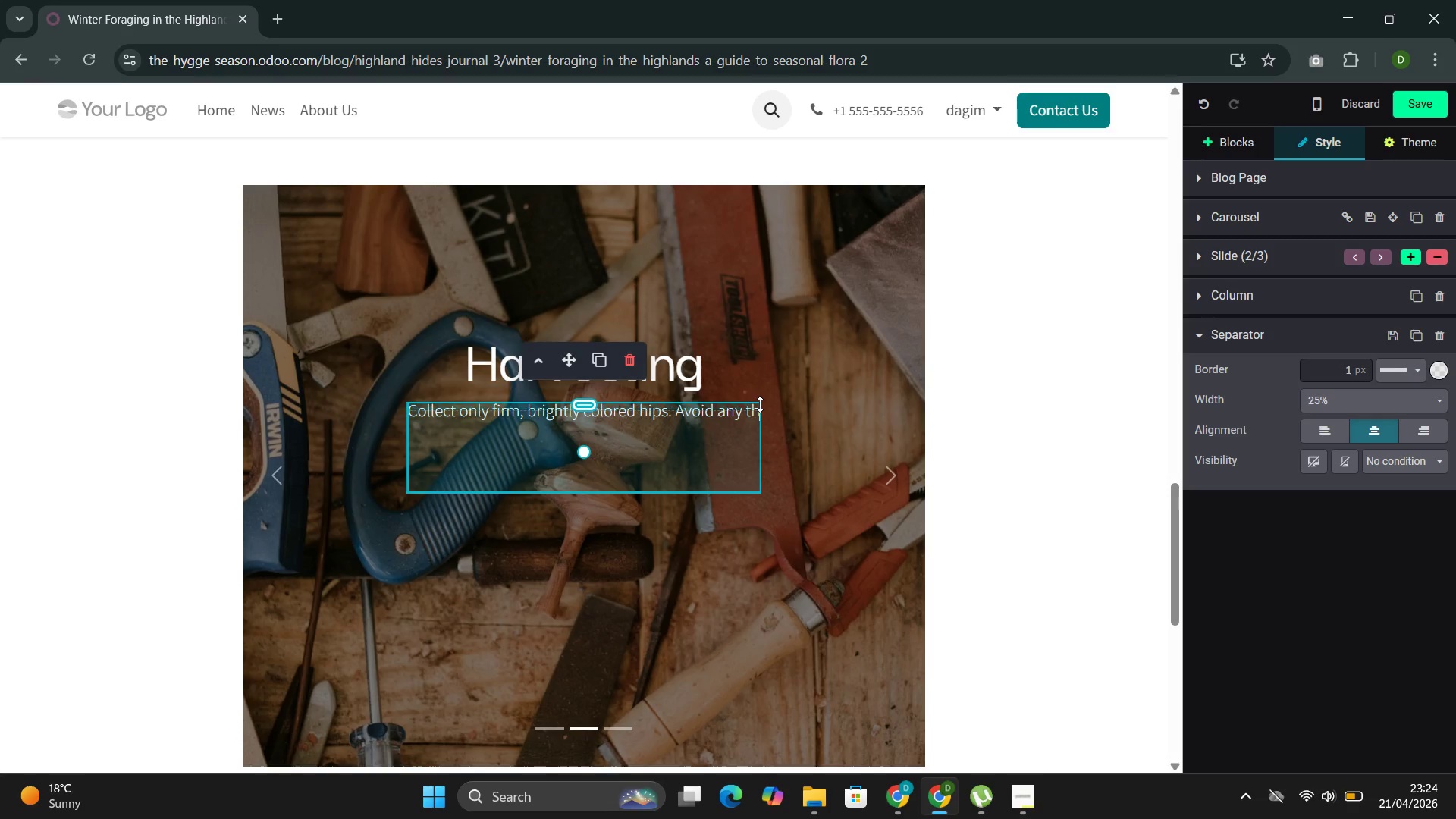 
wait(8.33)
 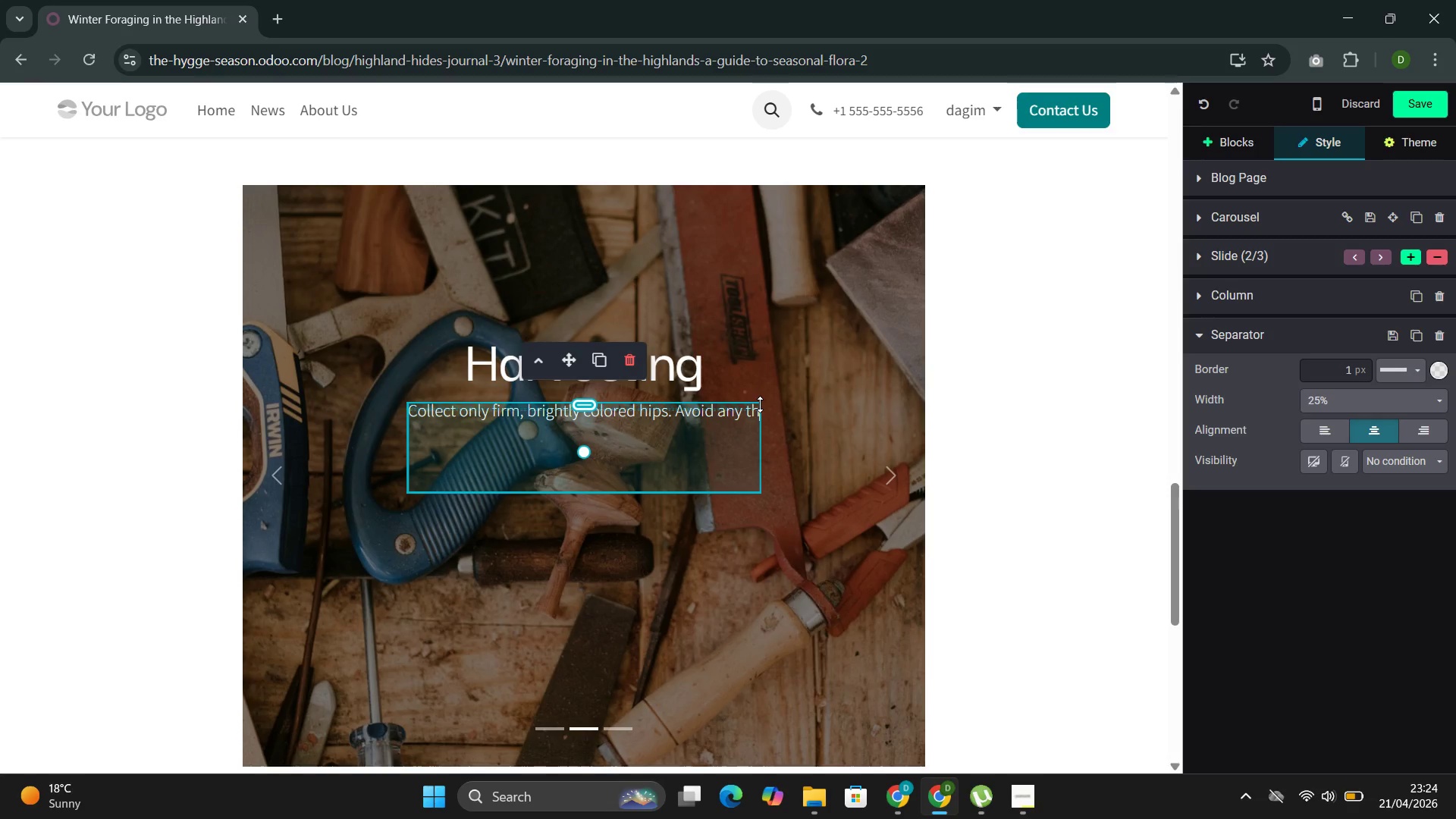 
left_click_drag(start_coordinate=[582, 401], to_coordinate=[591, 478])
 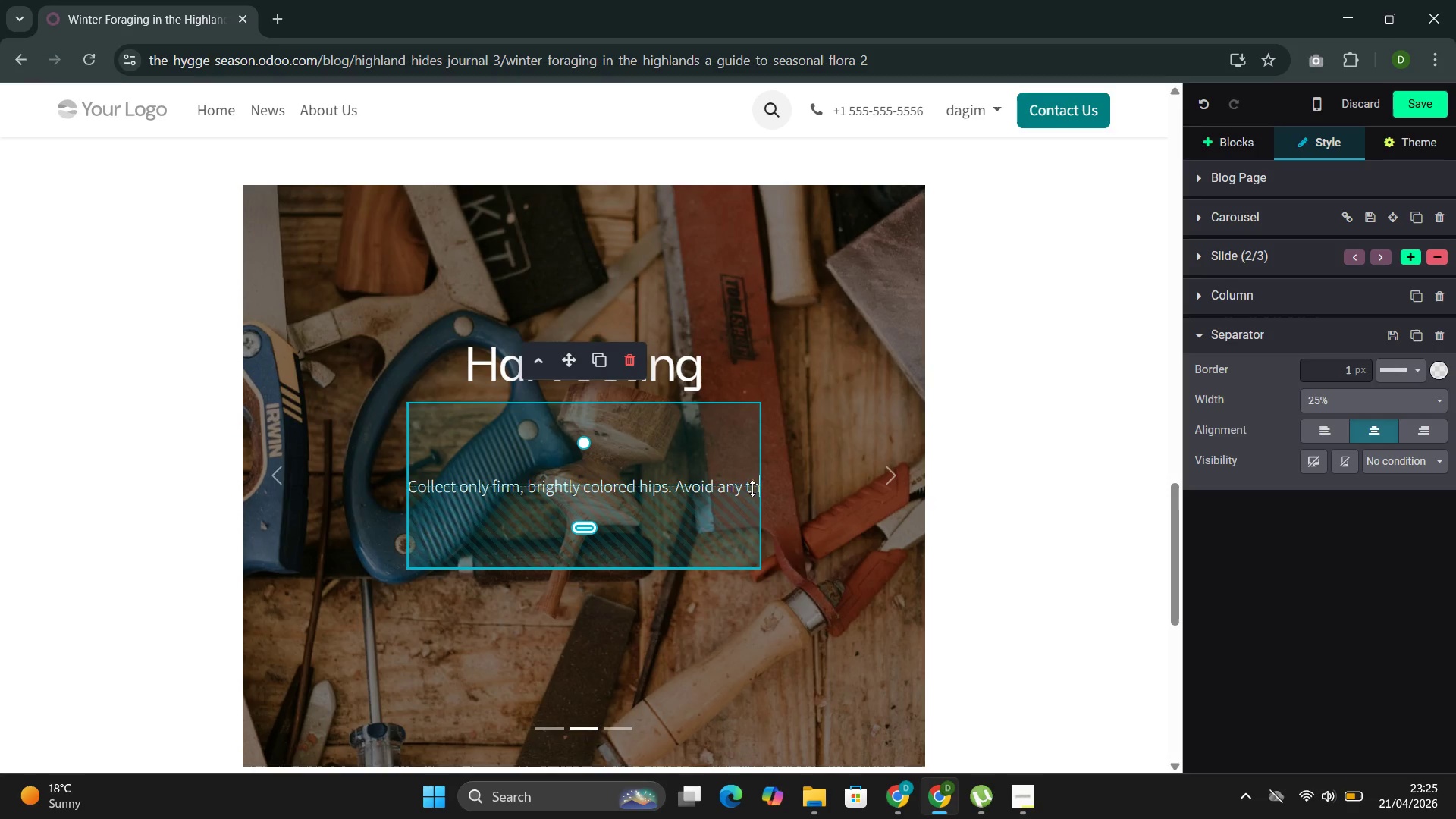 
left_click_drag(start_coordinate=[759, 487], to_coordinate=[545, 496])
 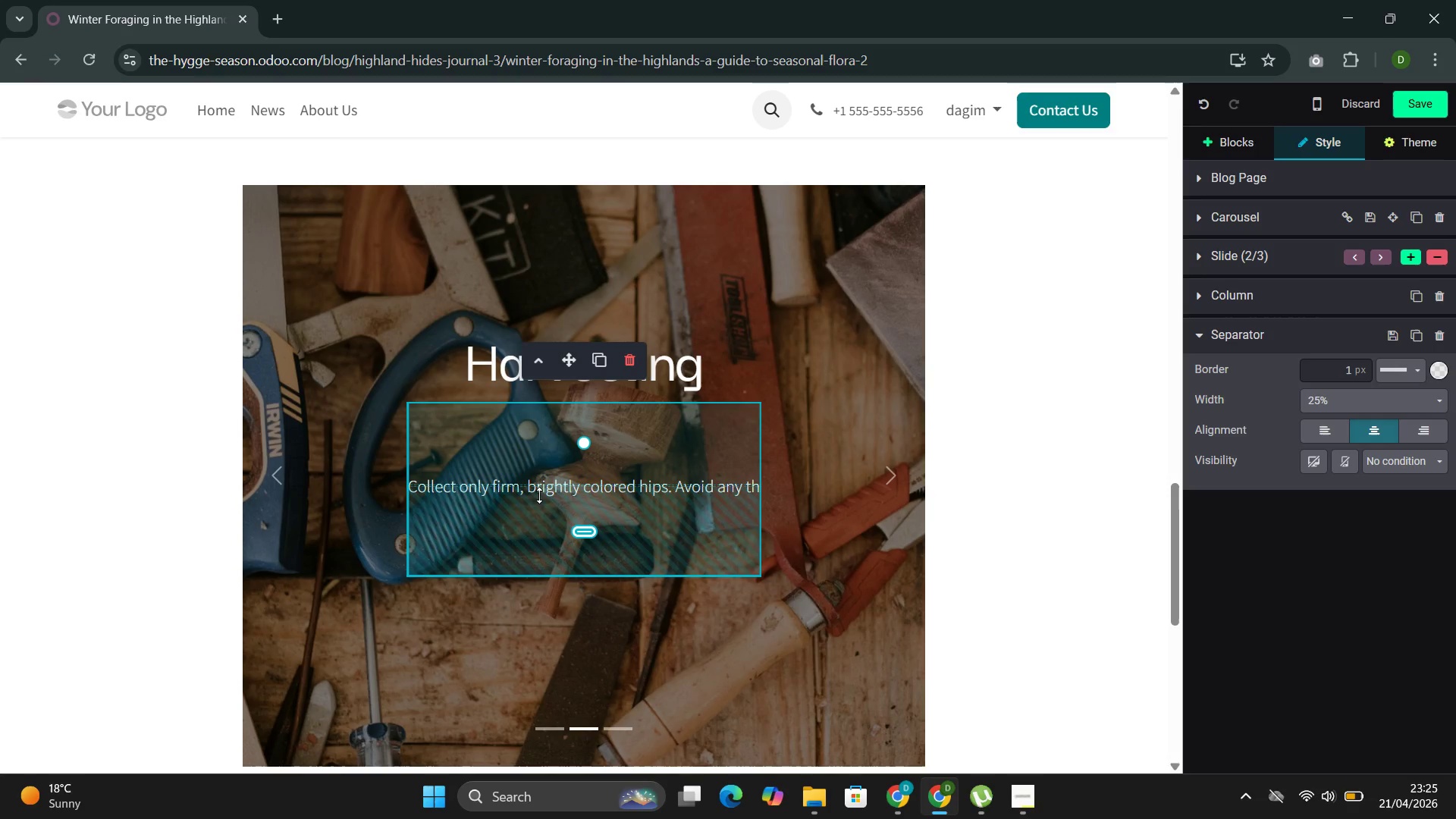 
double_click([539, 495])
 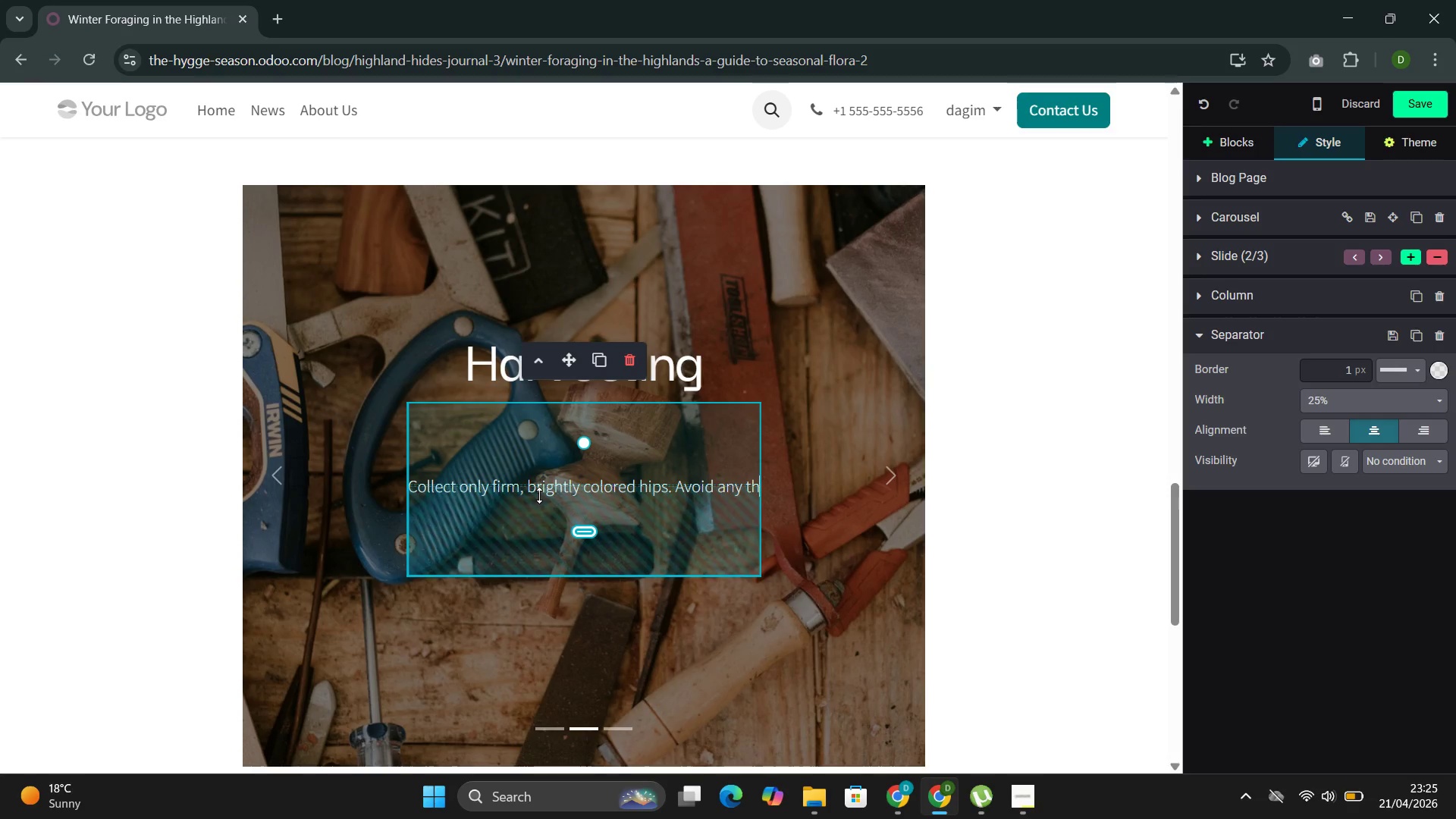 
triple_click([539, 495])
 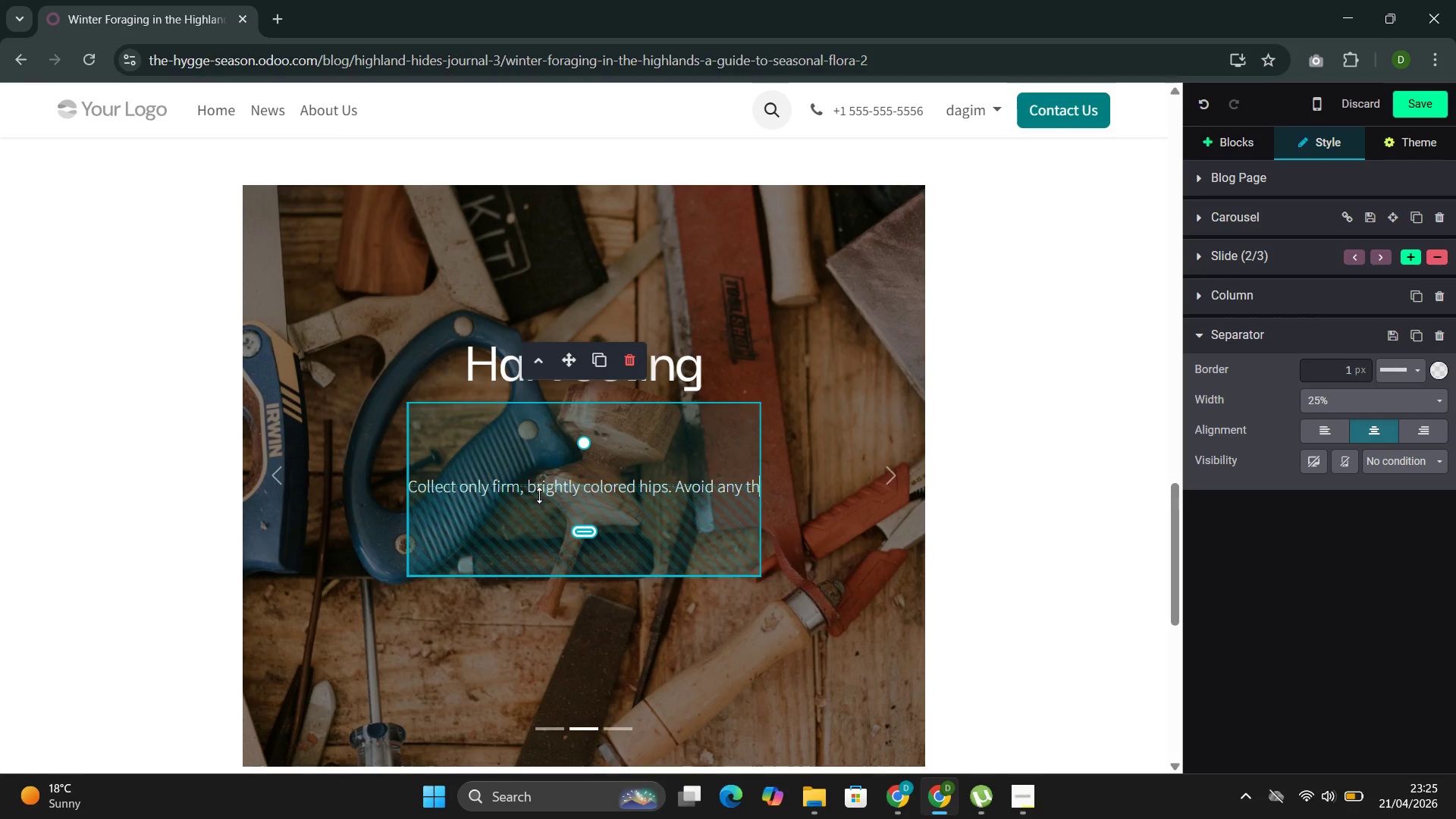 
left_click_drag(start_coordinate=[539, 495], to_coordinate=[553, 486])
 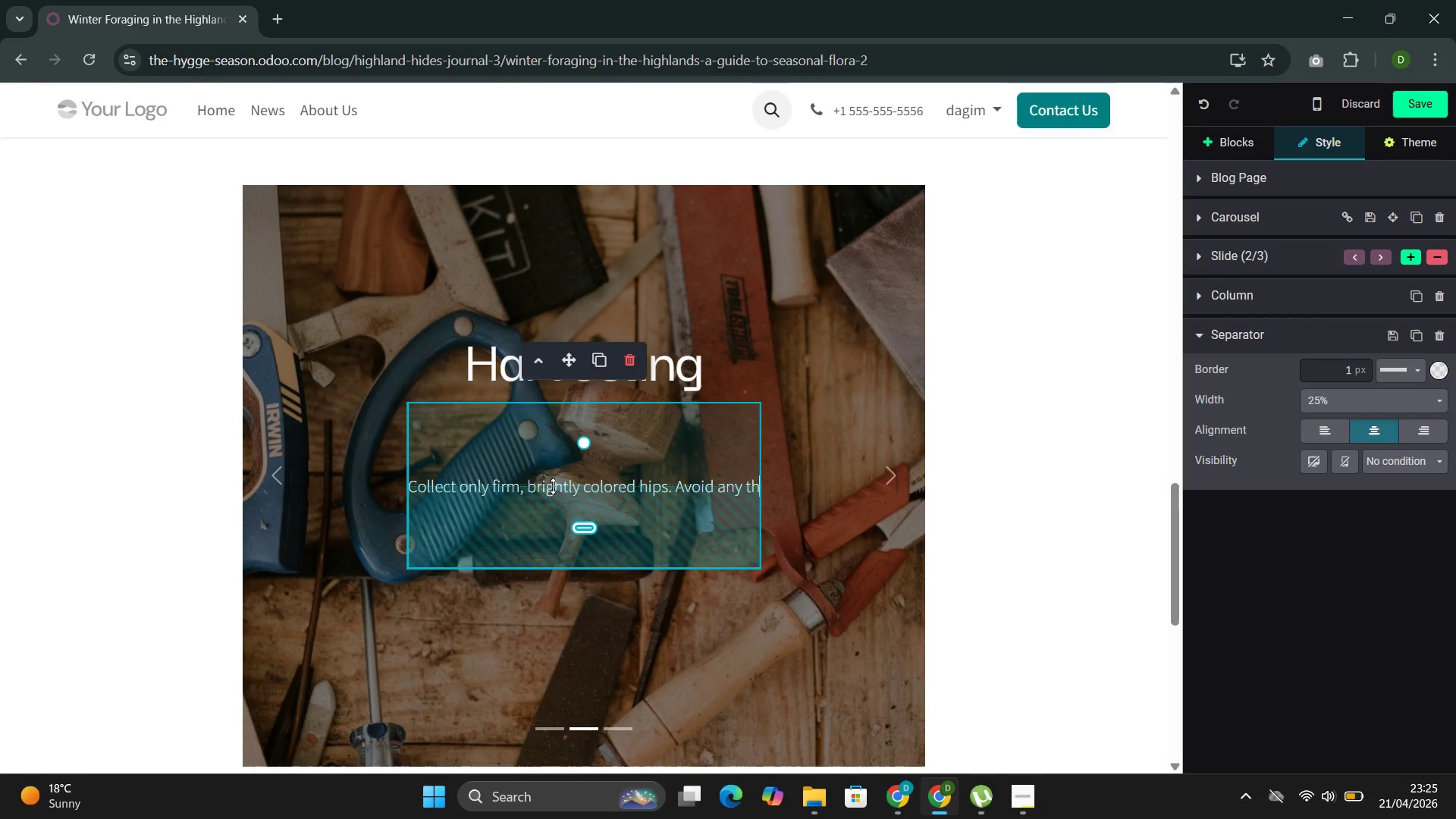 
double_click([553, 486])
 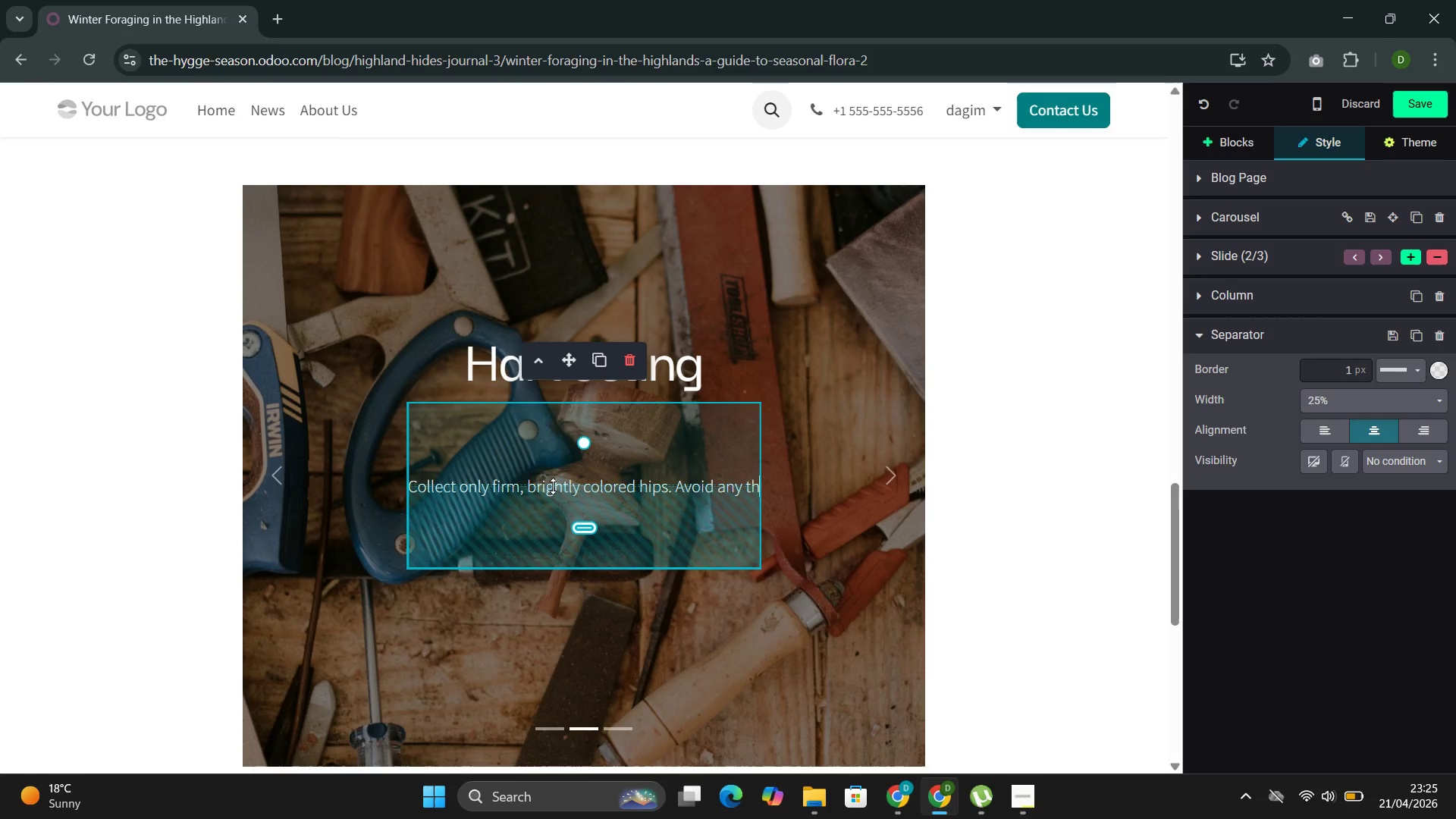 
triple_click([553, 486])
 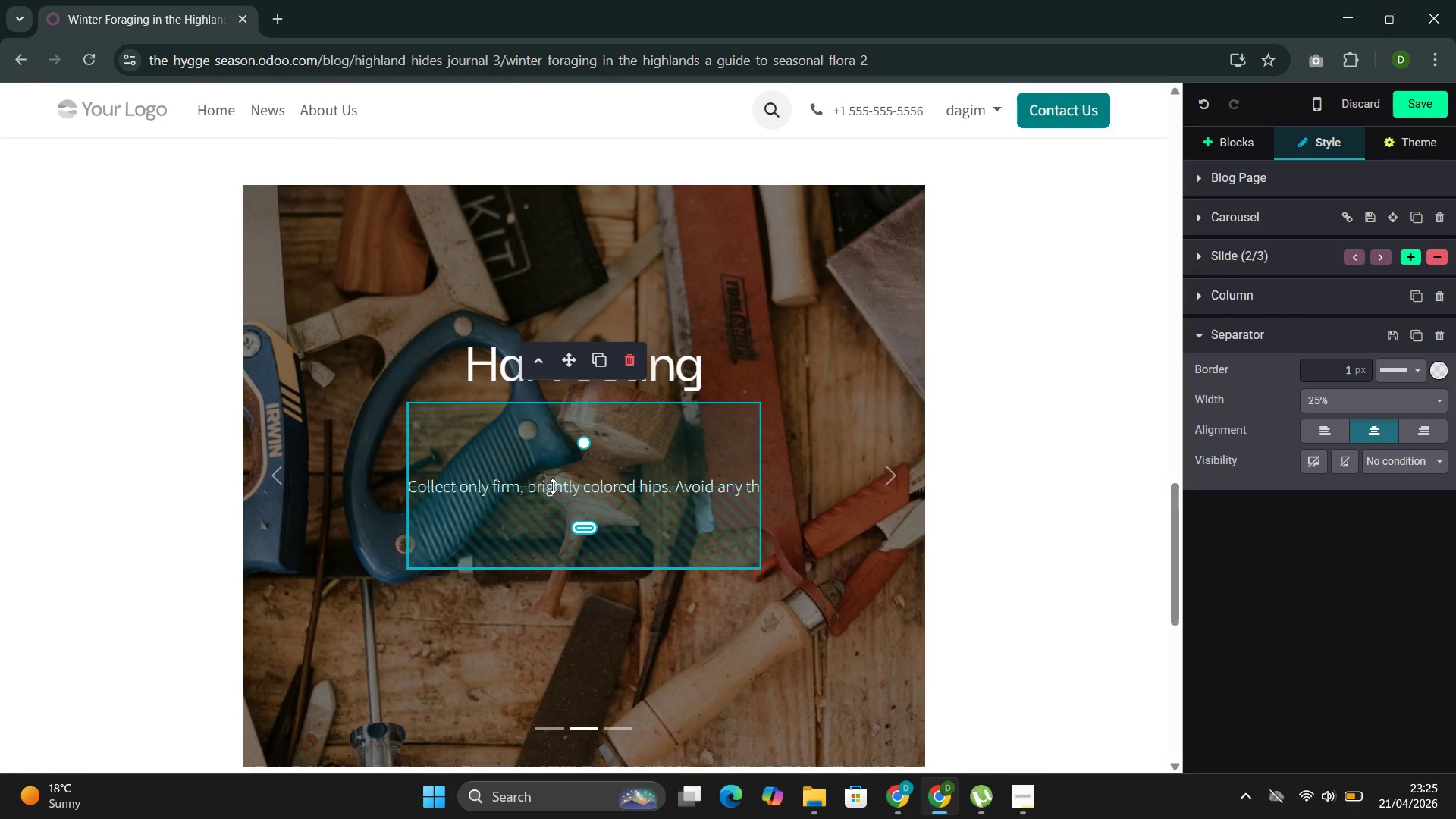 
triple_click([553, 486])
 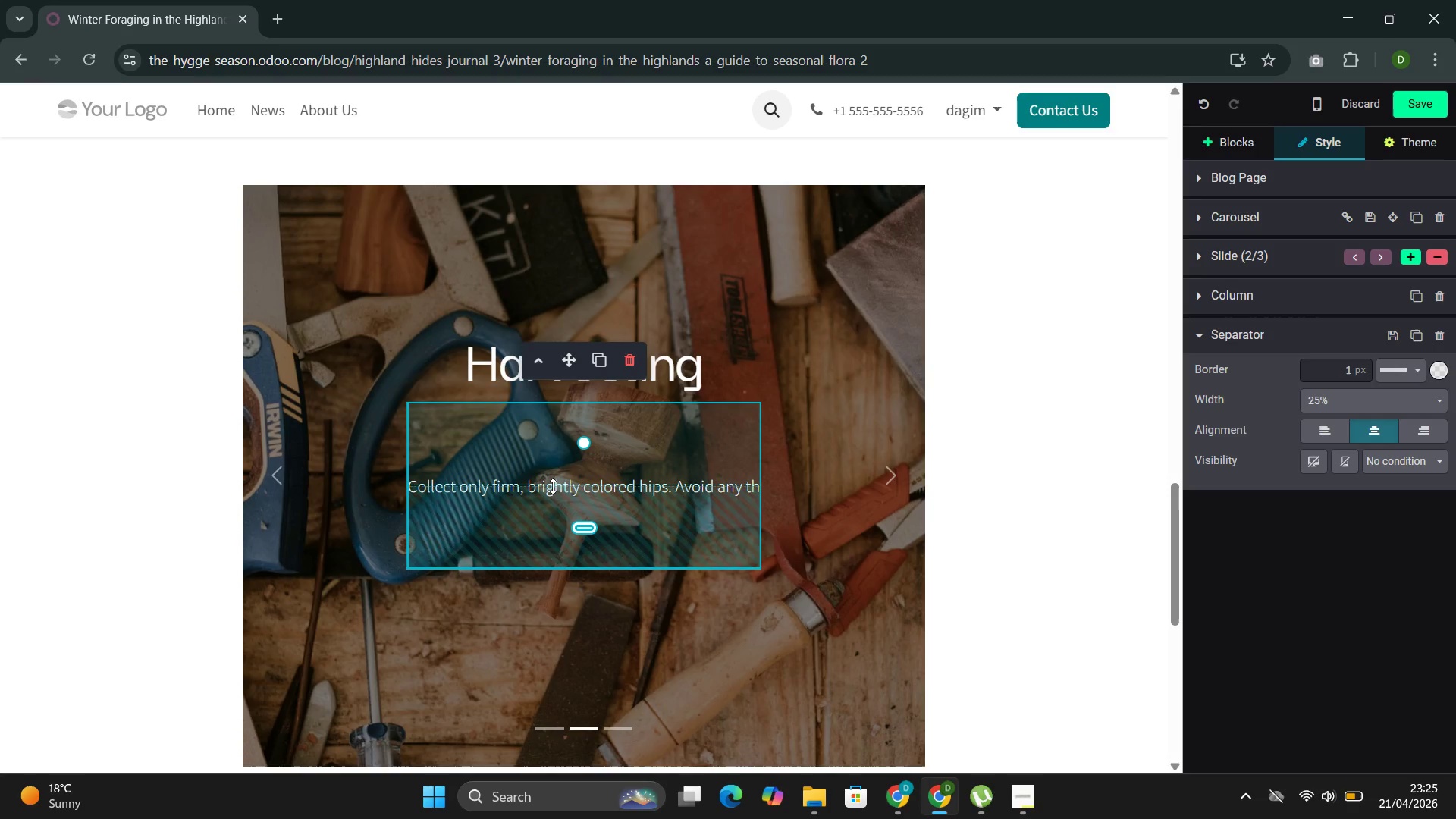 
triple_click([553, 486])
 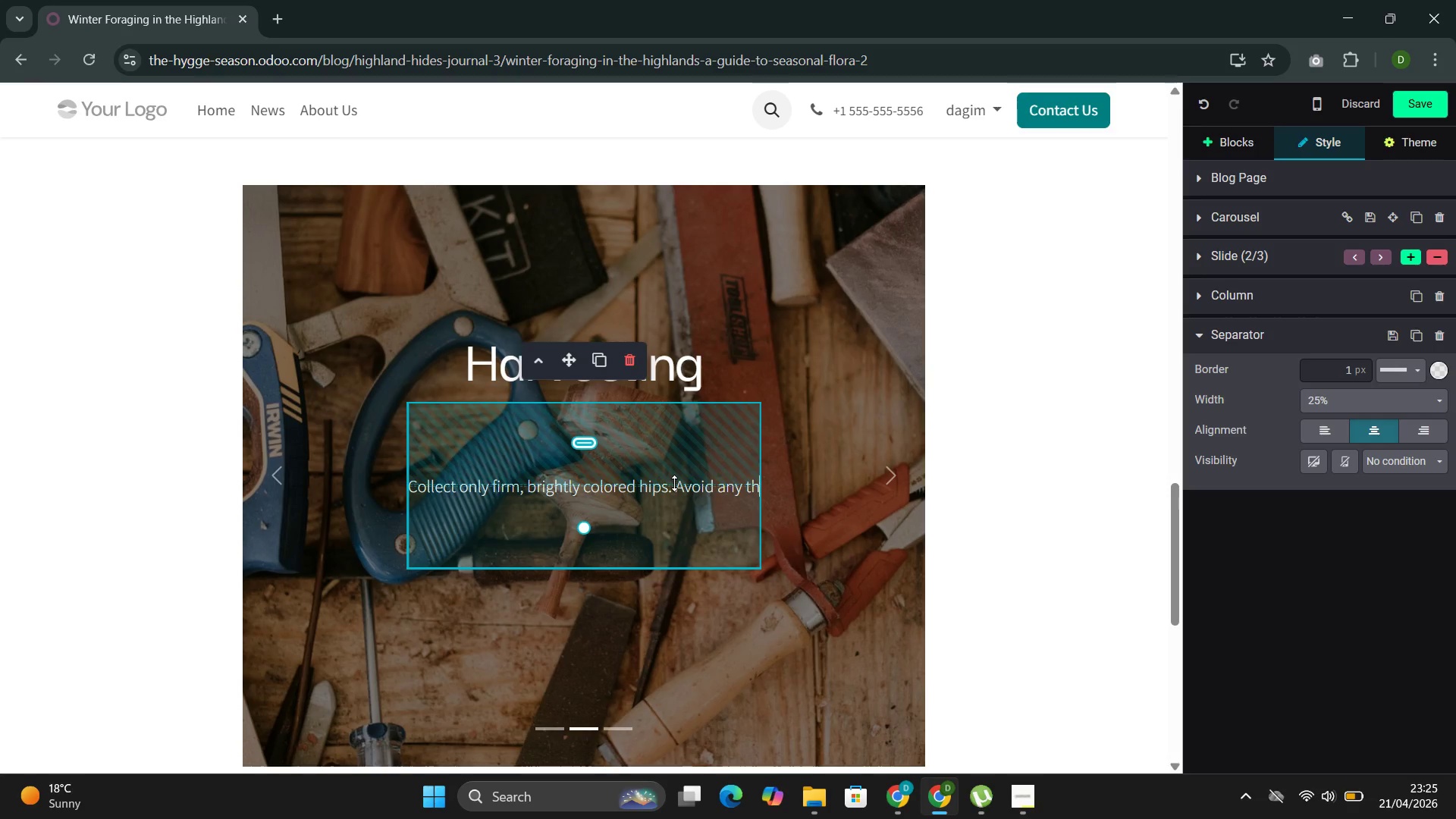 
key(Control+Z)
 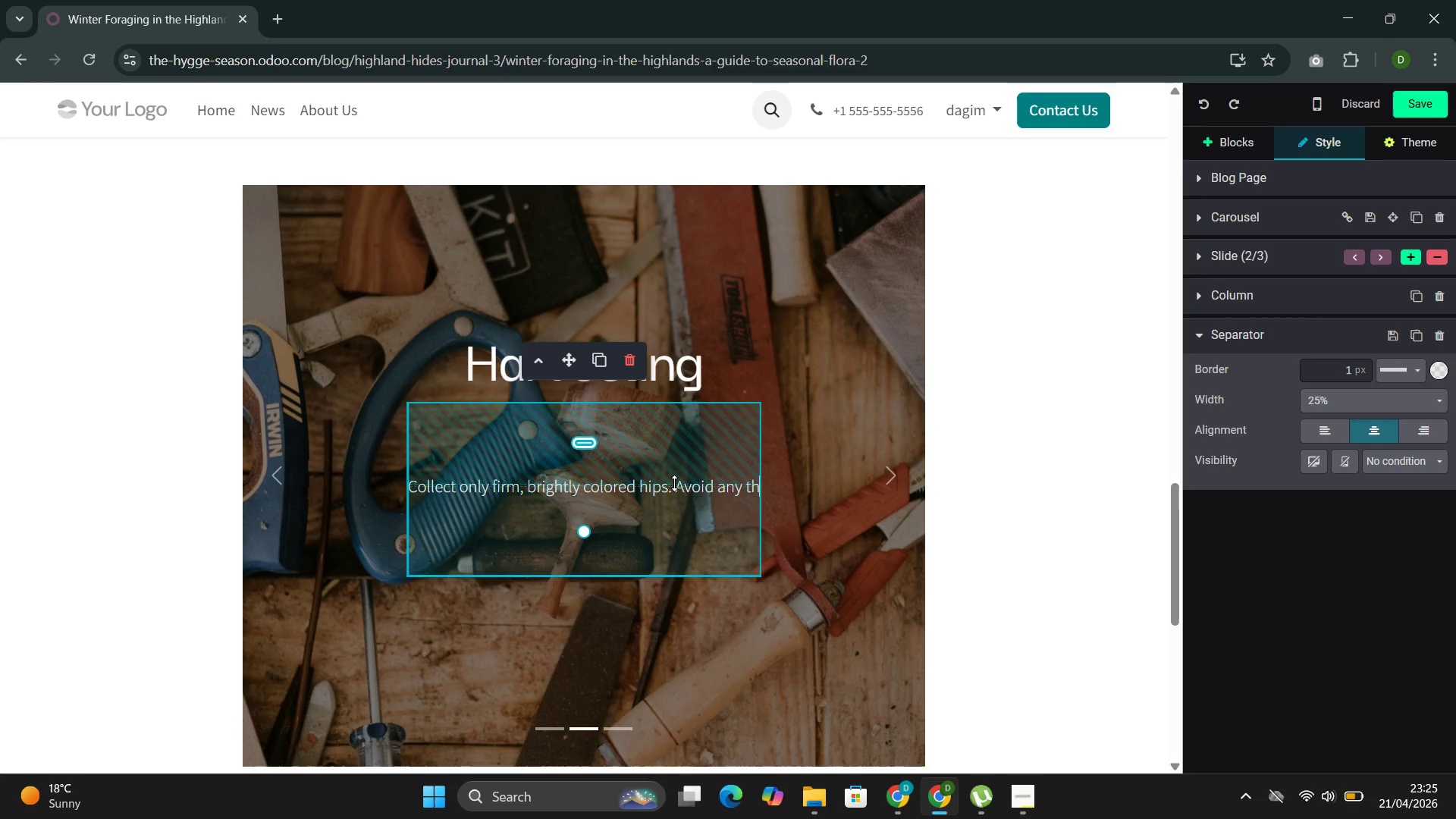 
key(Control+Z)
 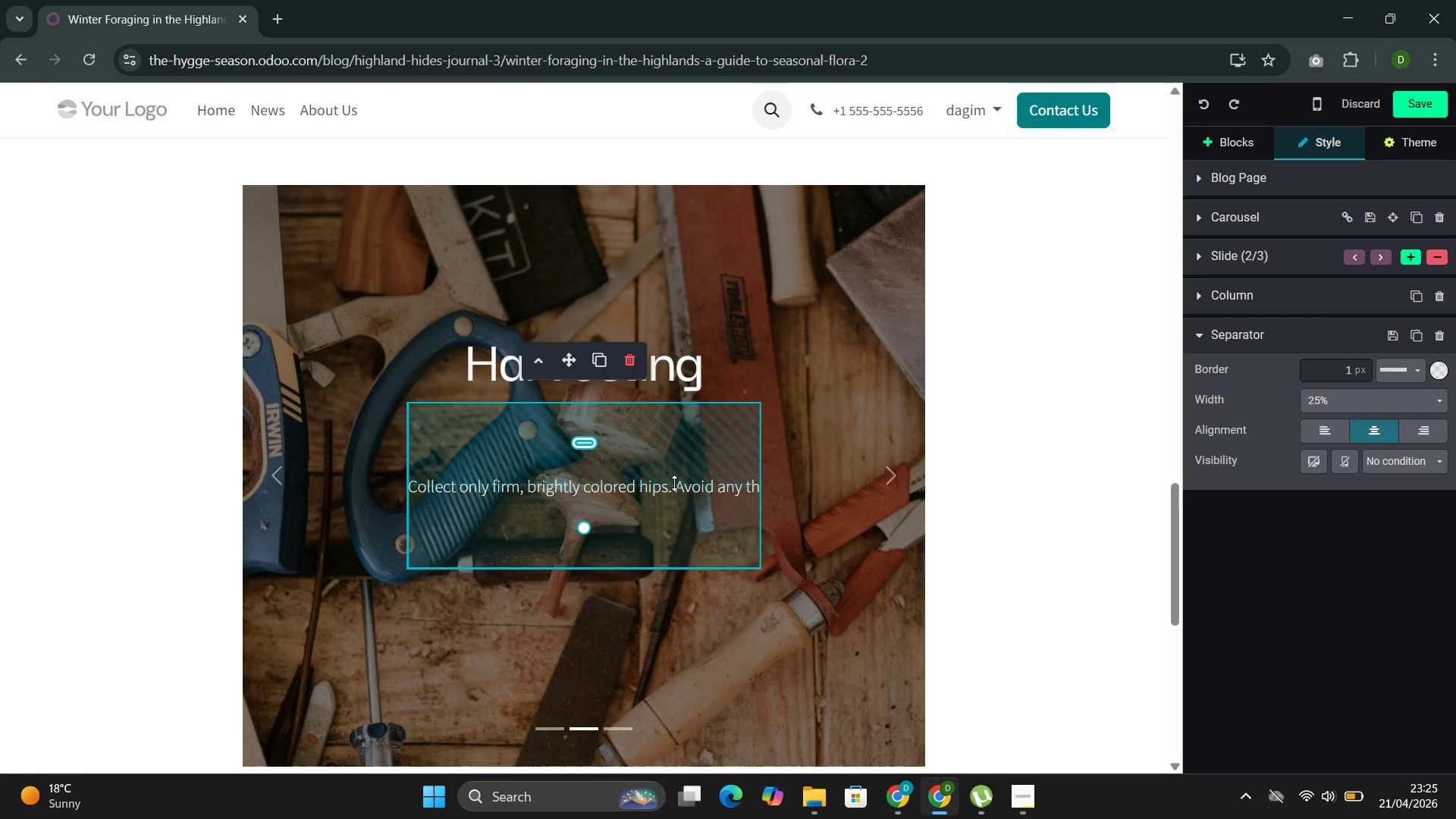 
key(Control+Z)
 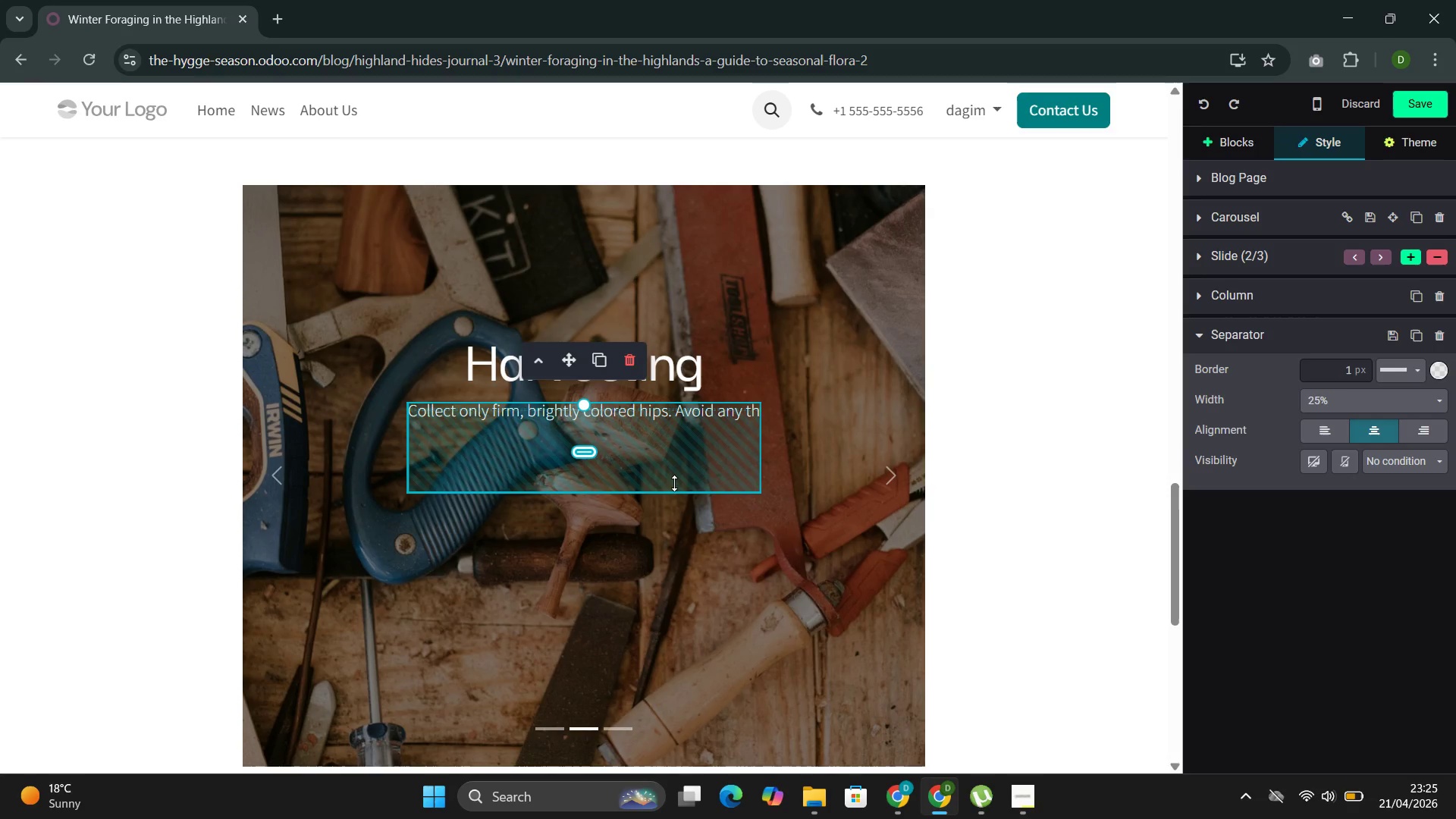 
key(Control+Z)
 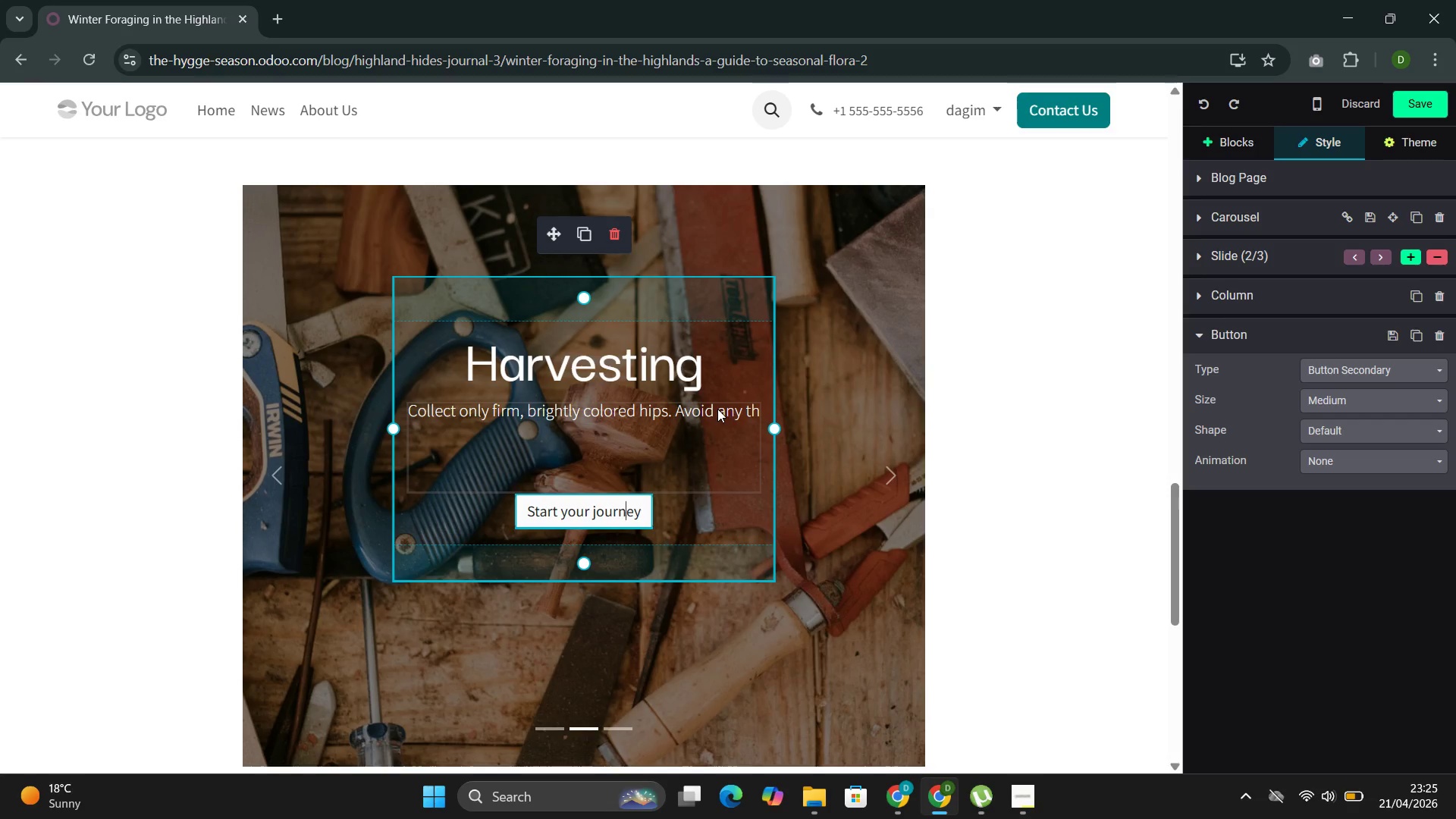 
left_click([718, 412])
 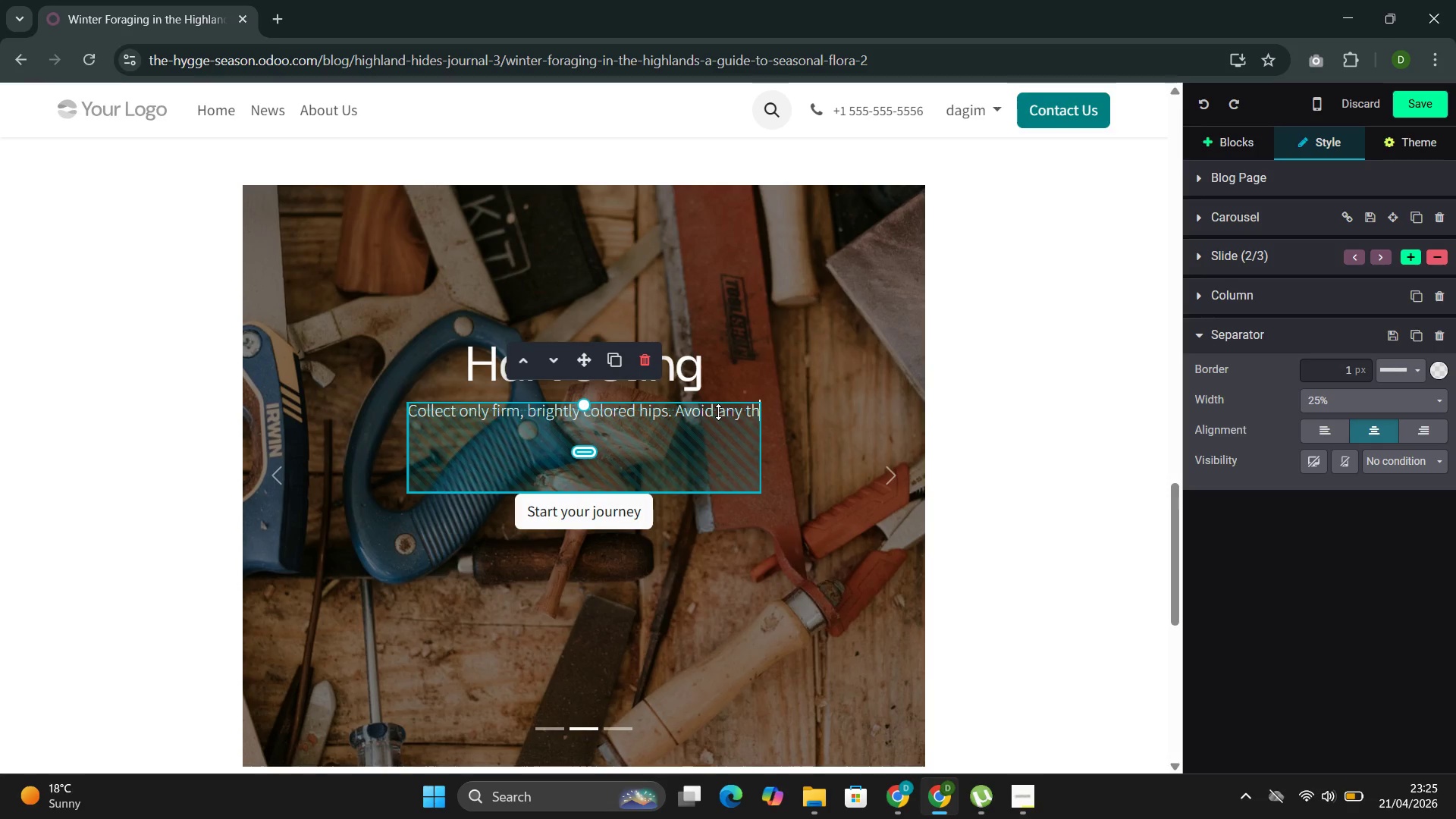 
key(Control+Z)
 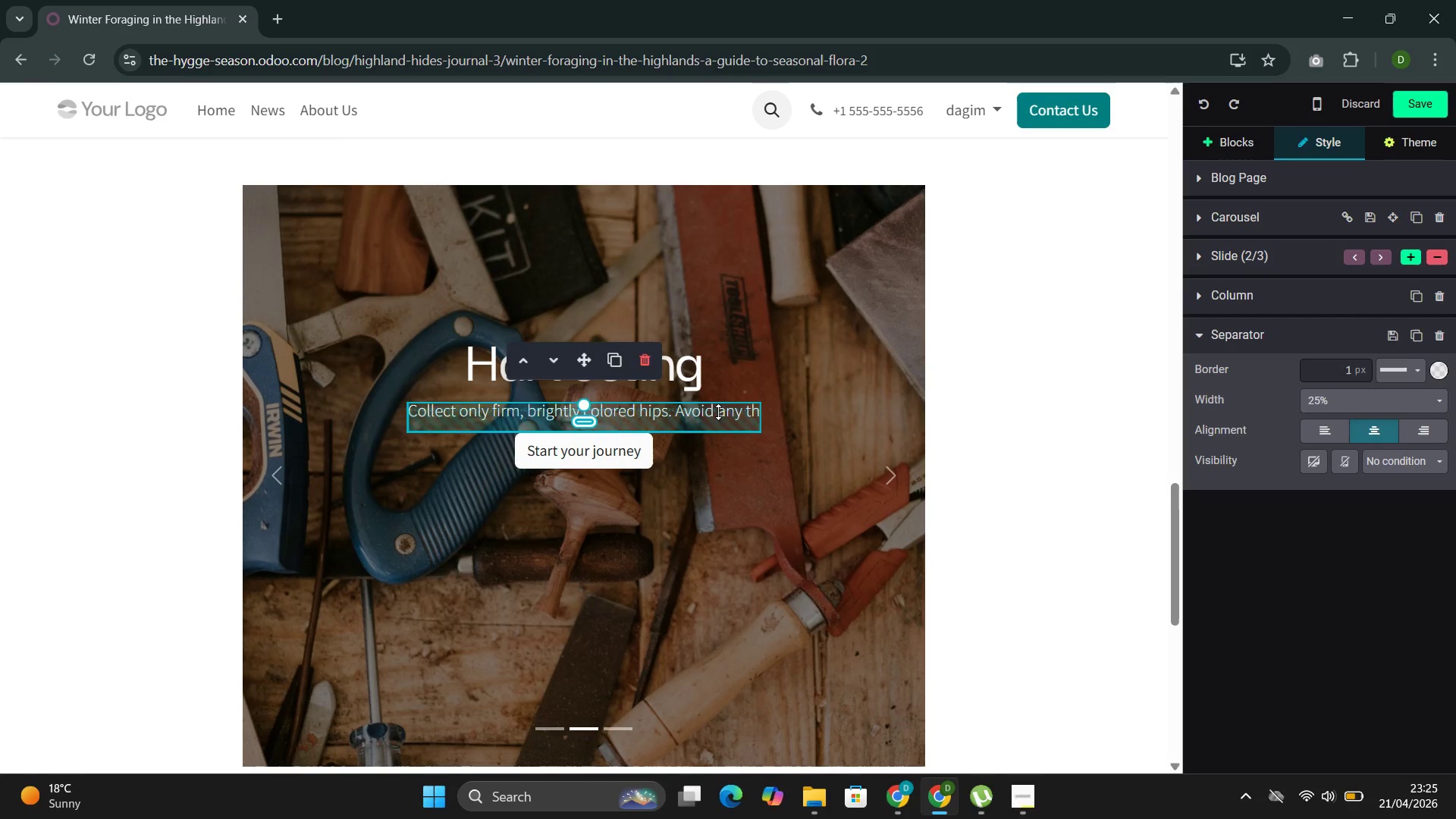 
key(Control+Z)
 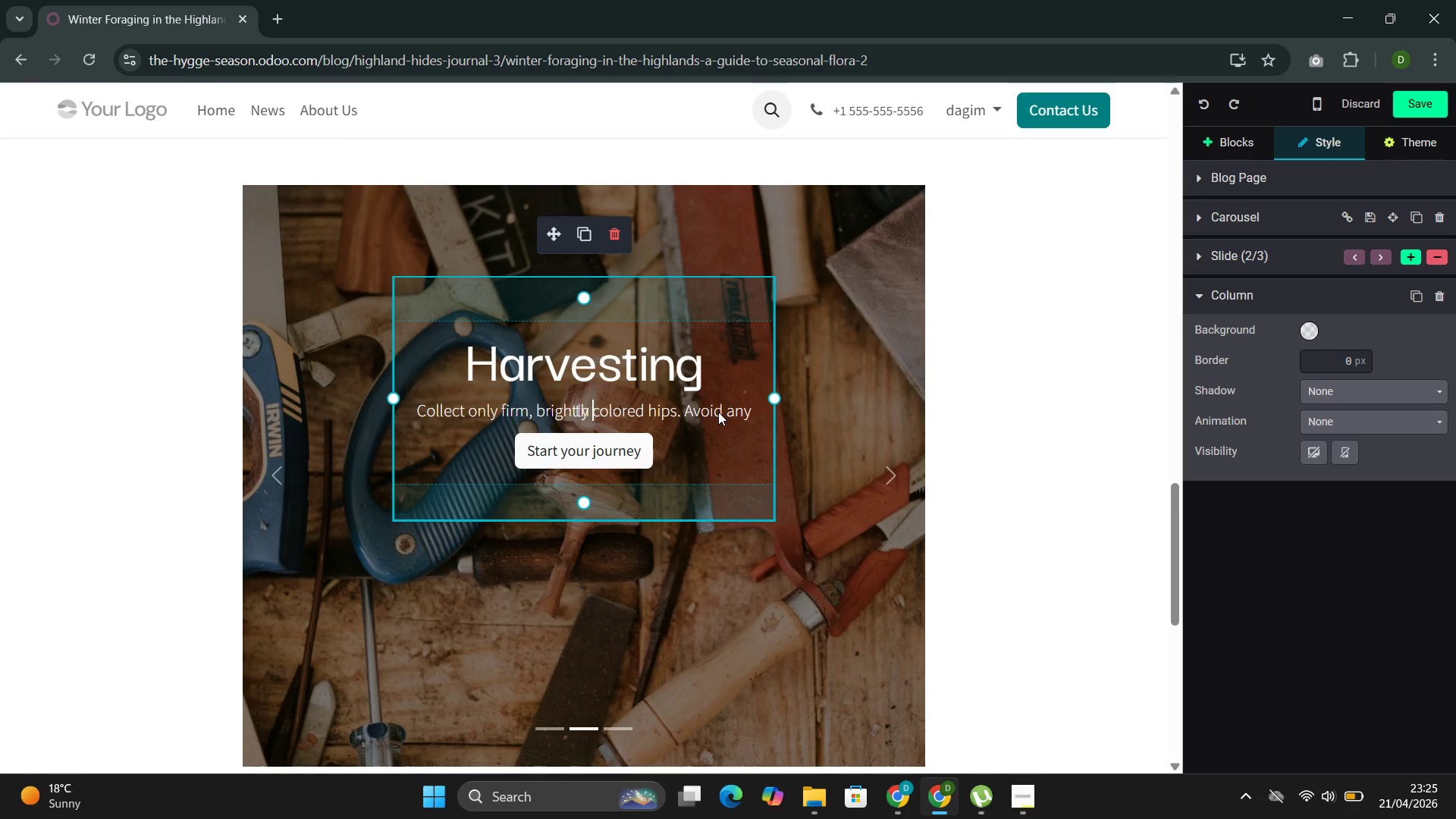 
key(Control+Z)
 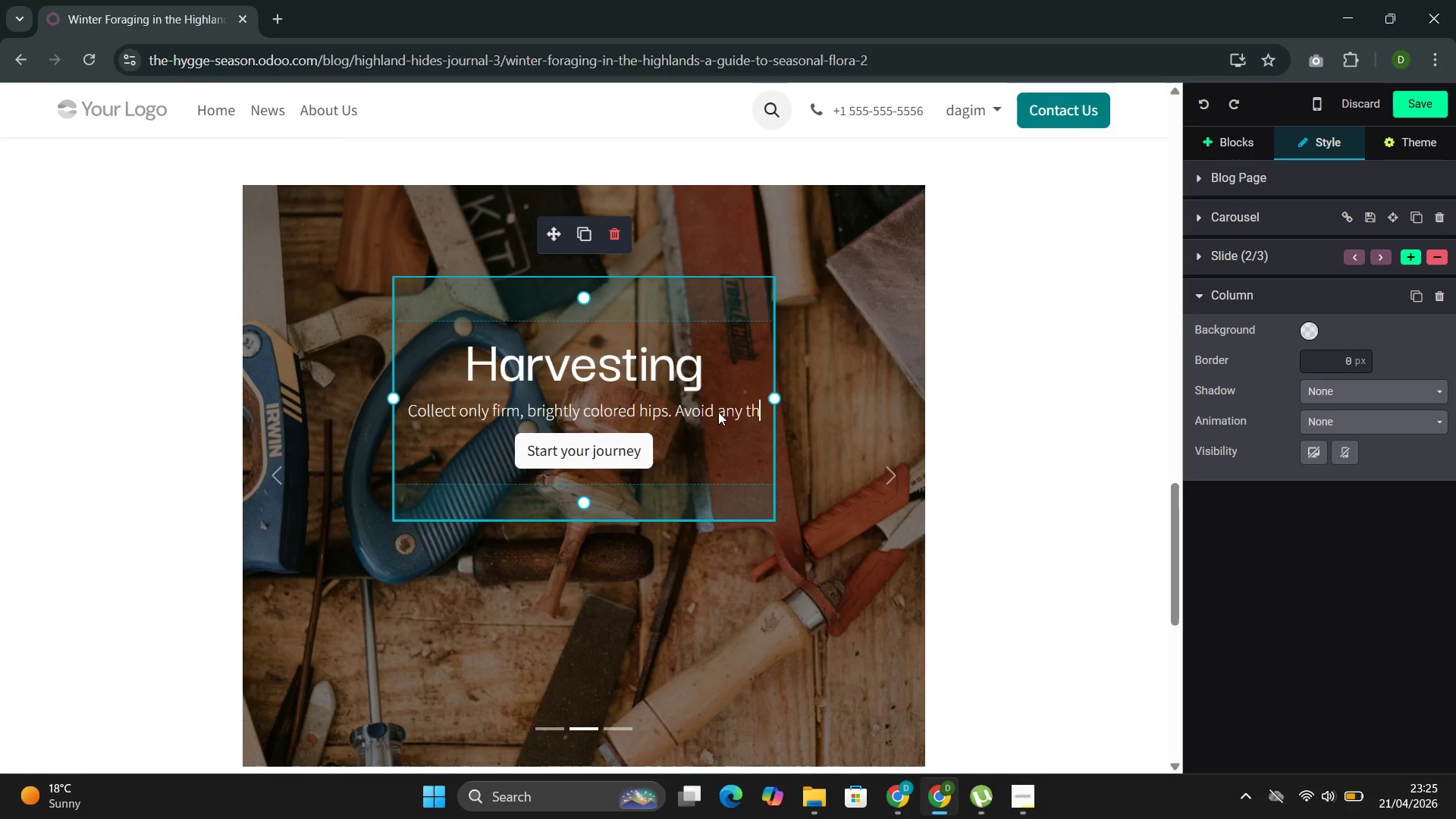 
key(Control+Z)
 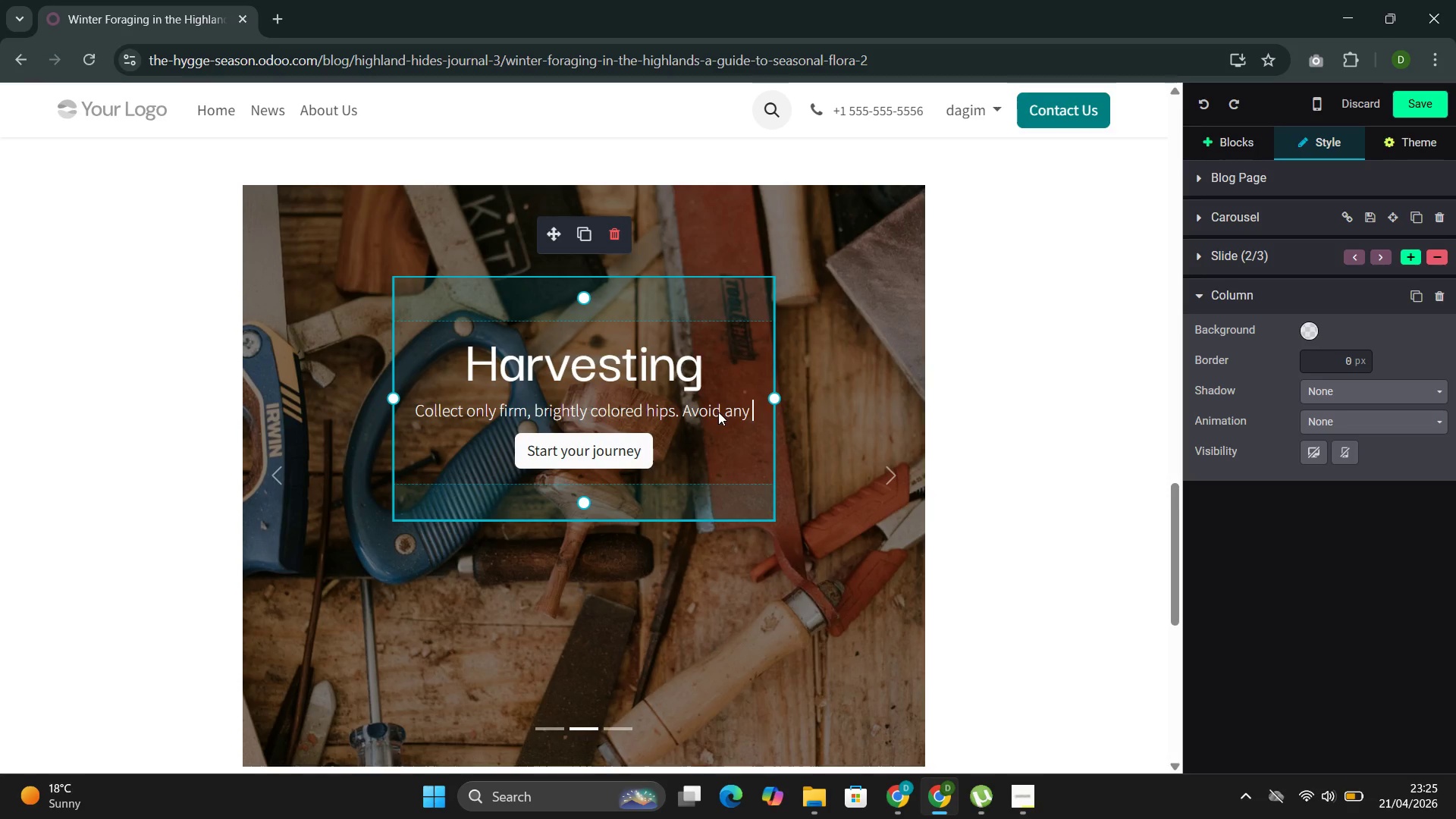 
key(Control+Z)
 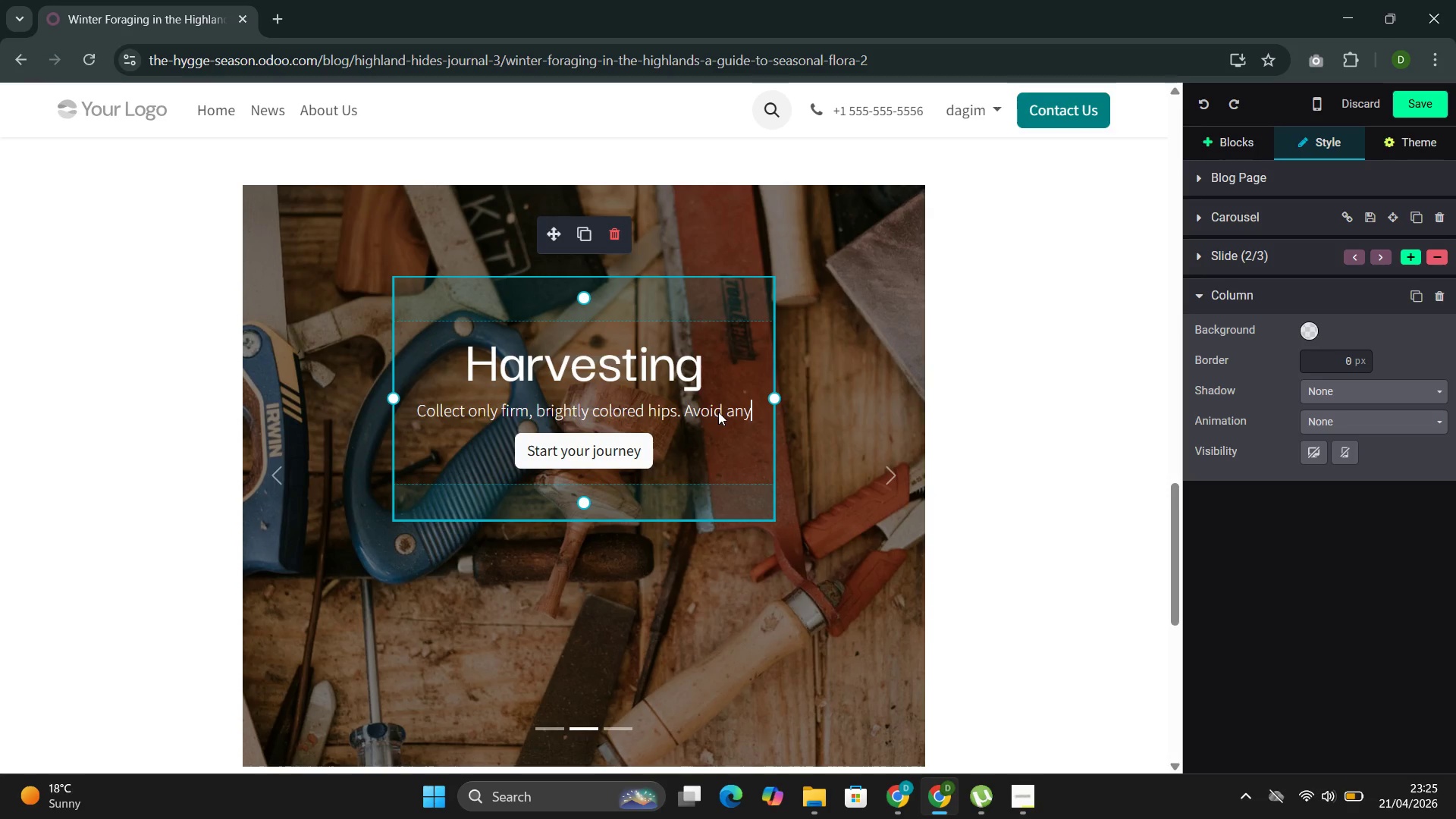 
key(Control+Z)
 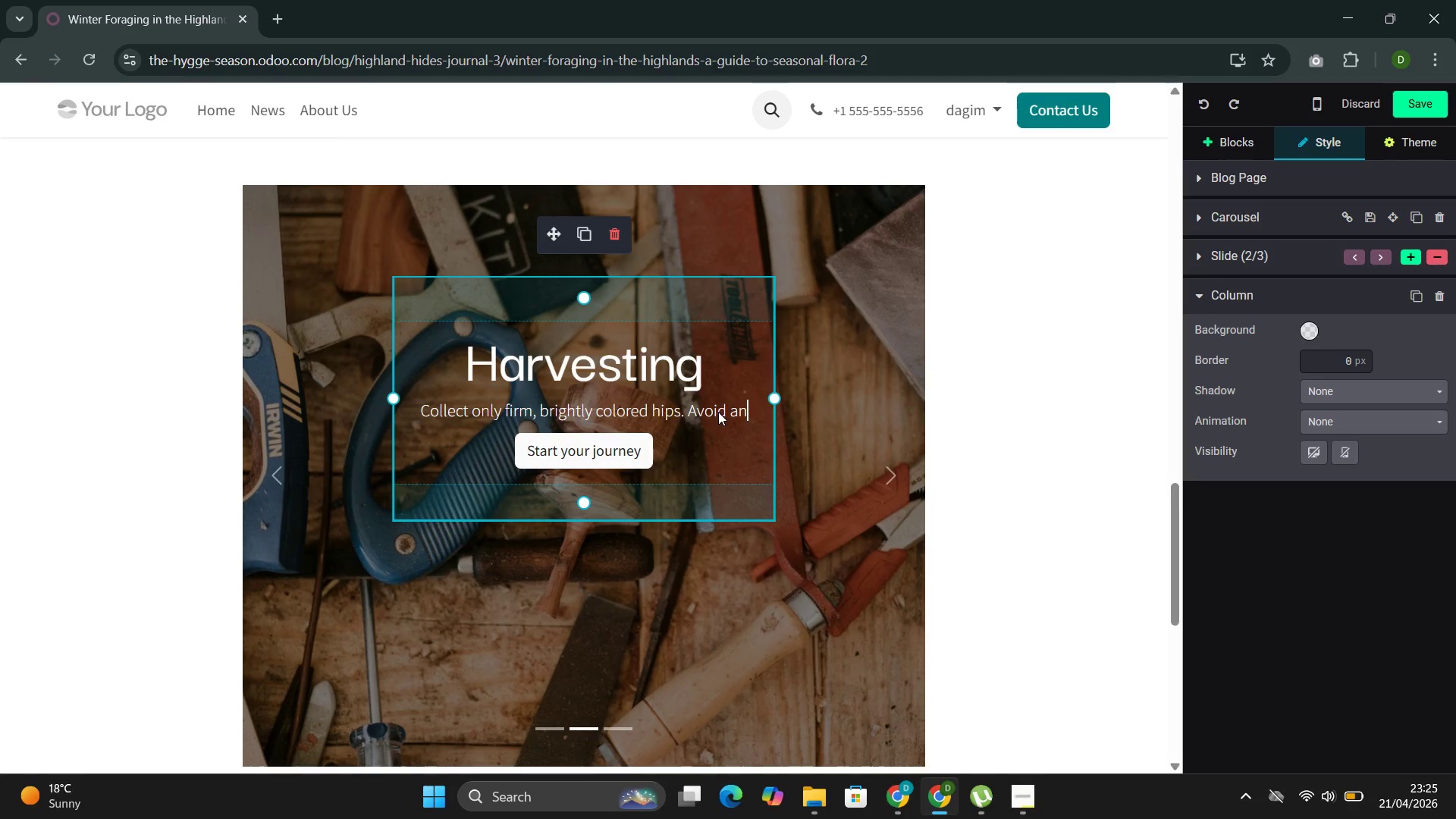 
key(Control+Z)
 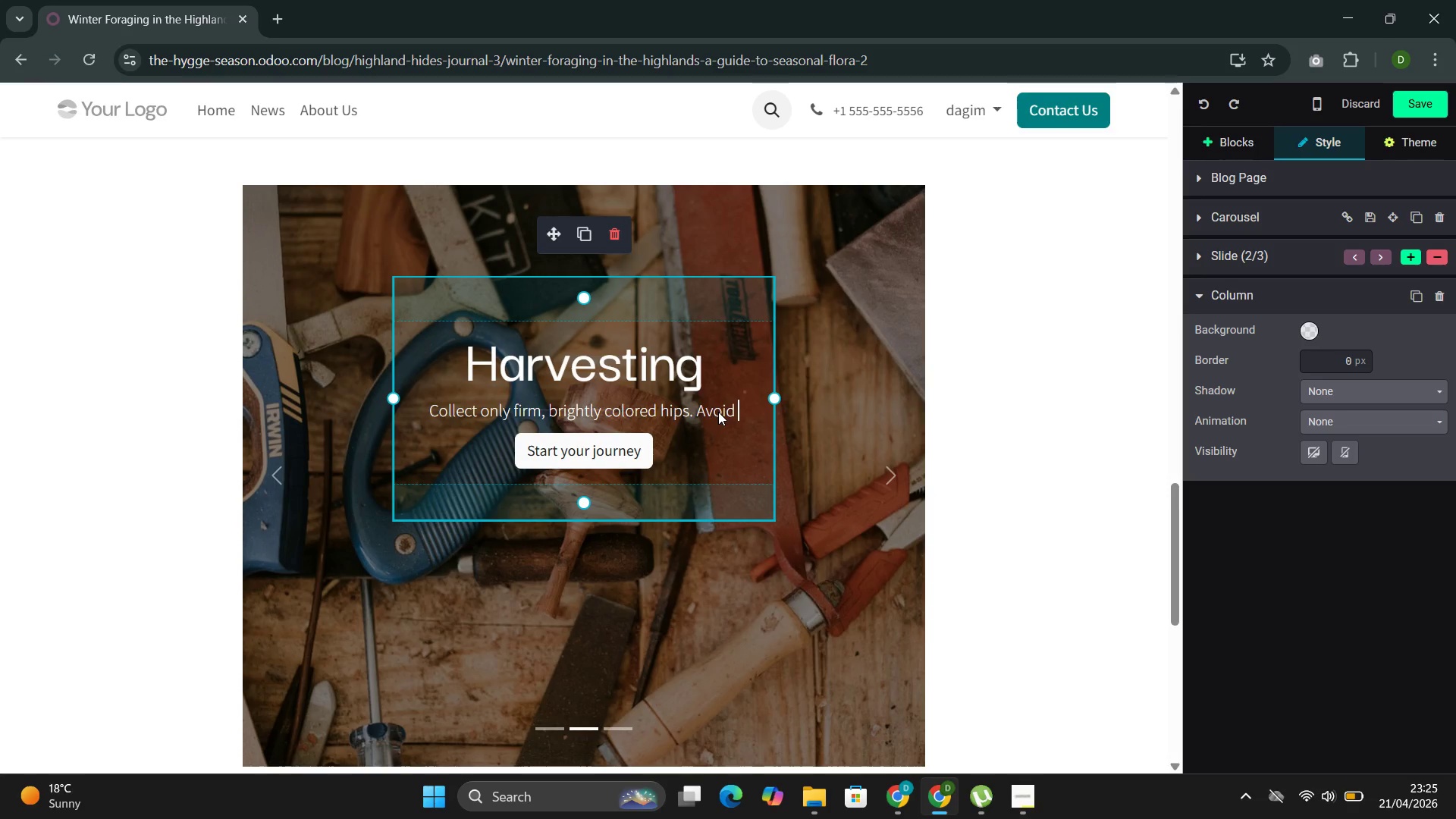 
key(Control+Z)
 